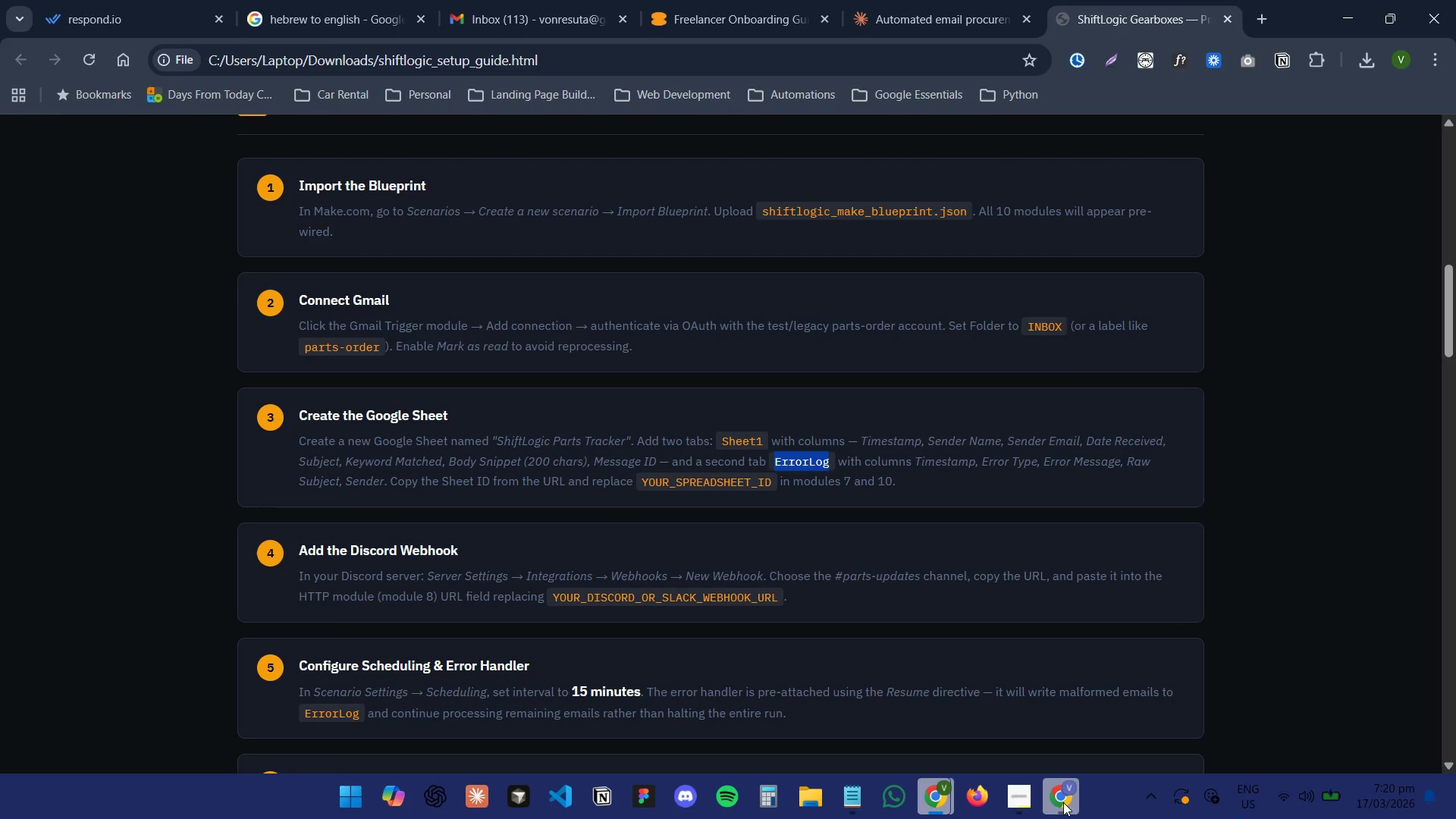 
key(Control+C)
 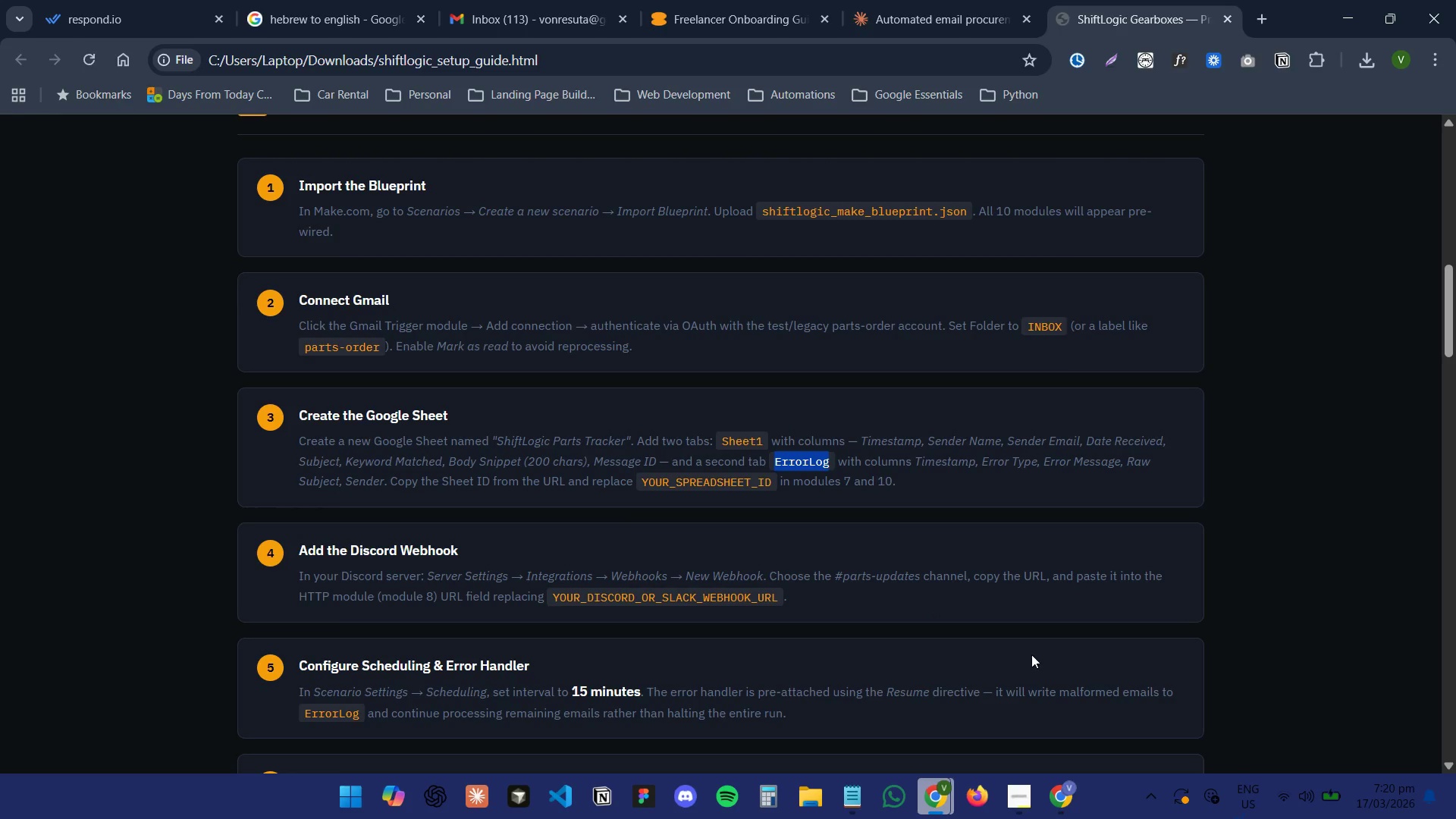 
key(Control+C)
 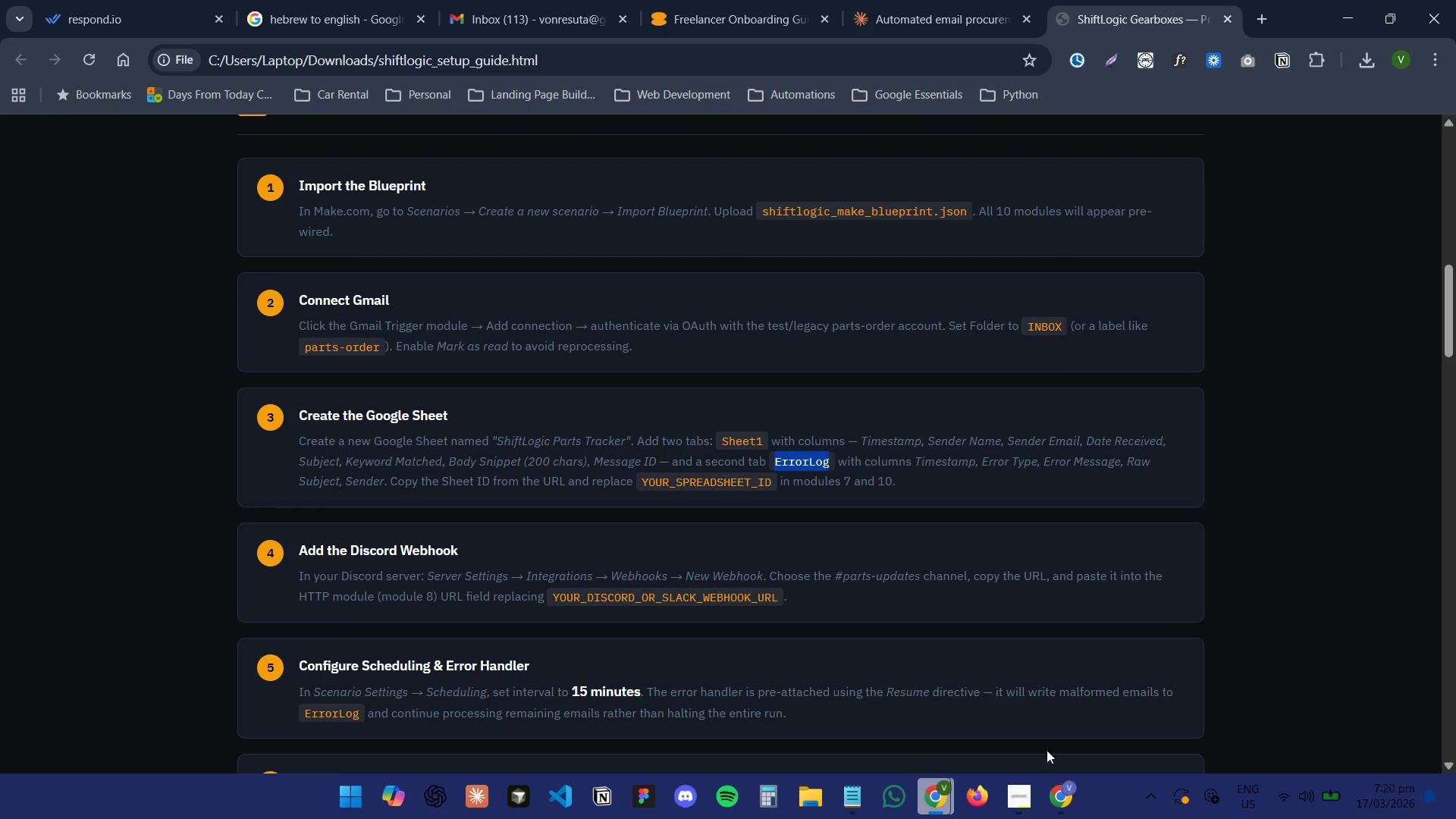 
key(Control+C)
 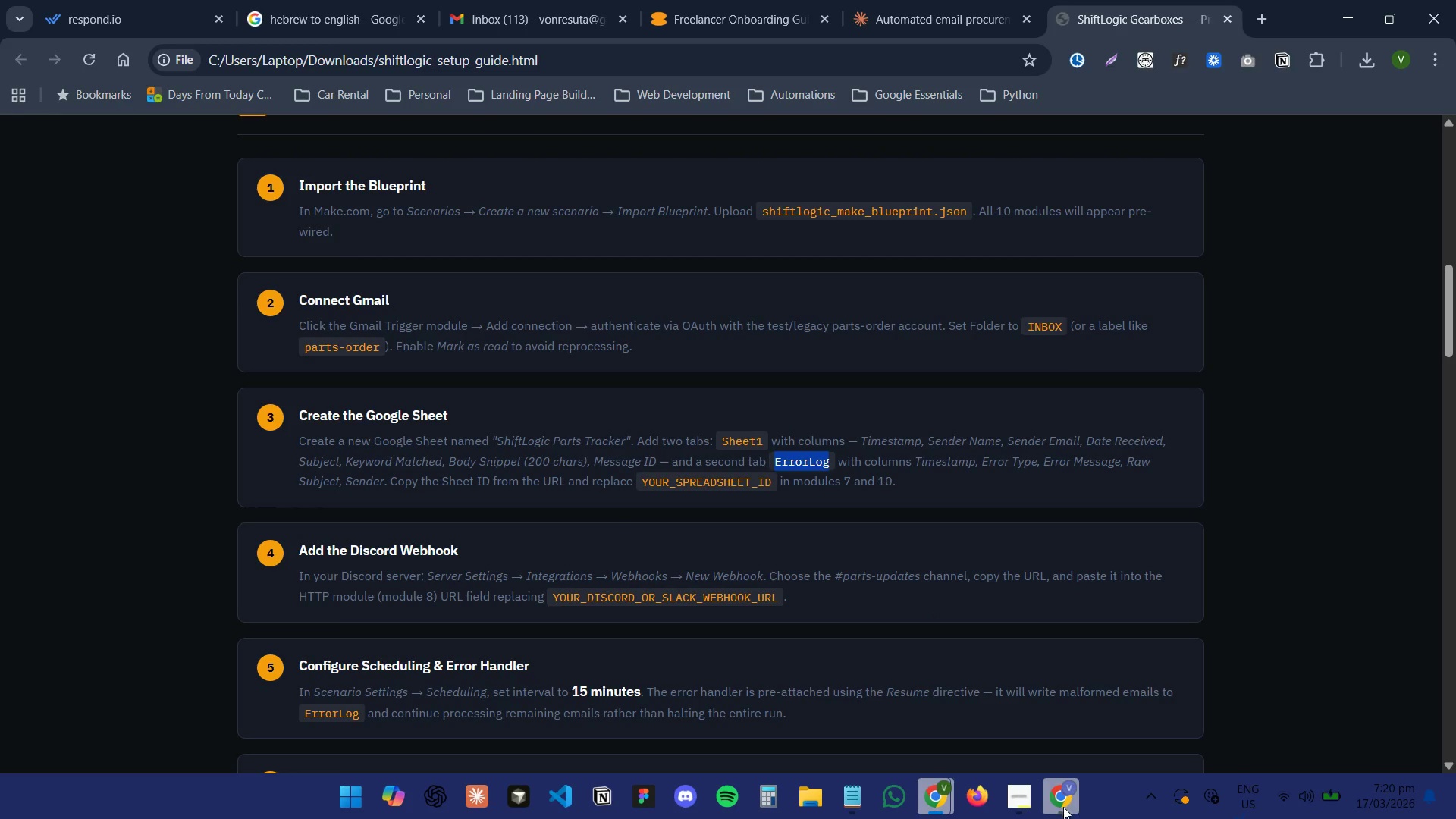 
left_click([1063, 808])
 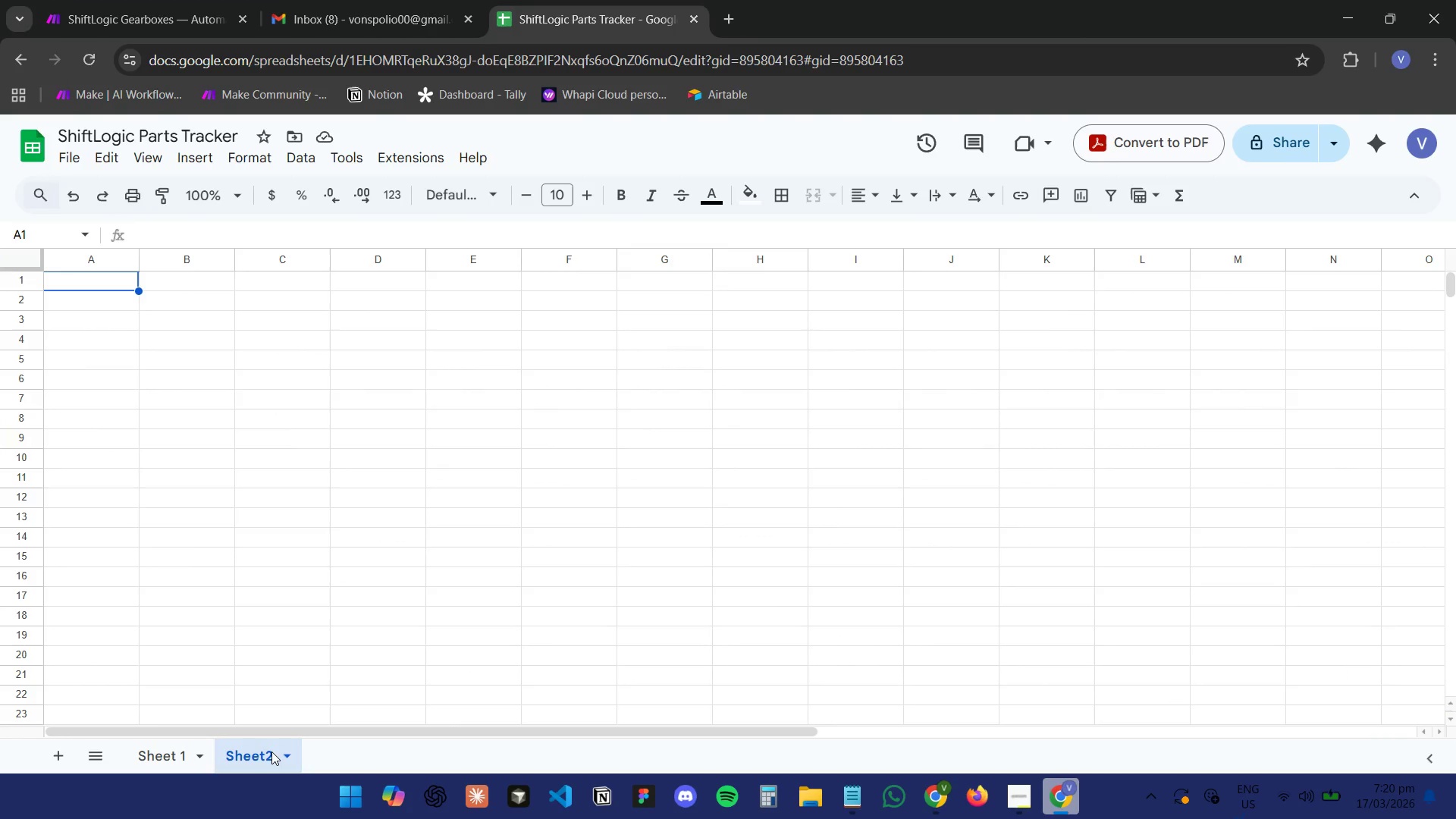 
left_click([269, 751])
 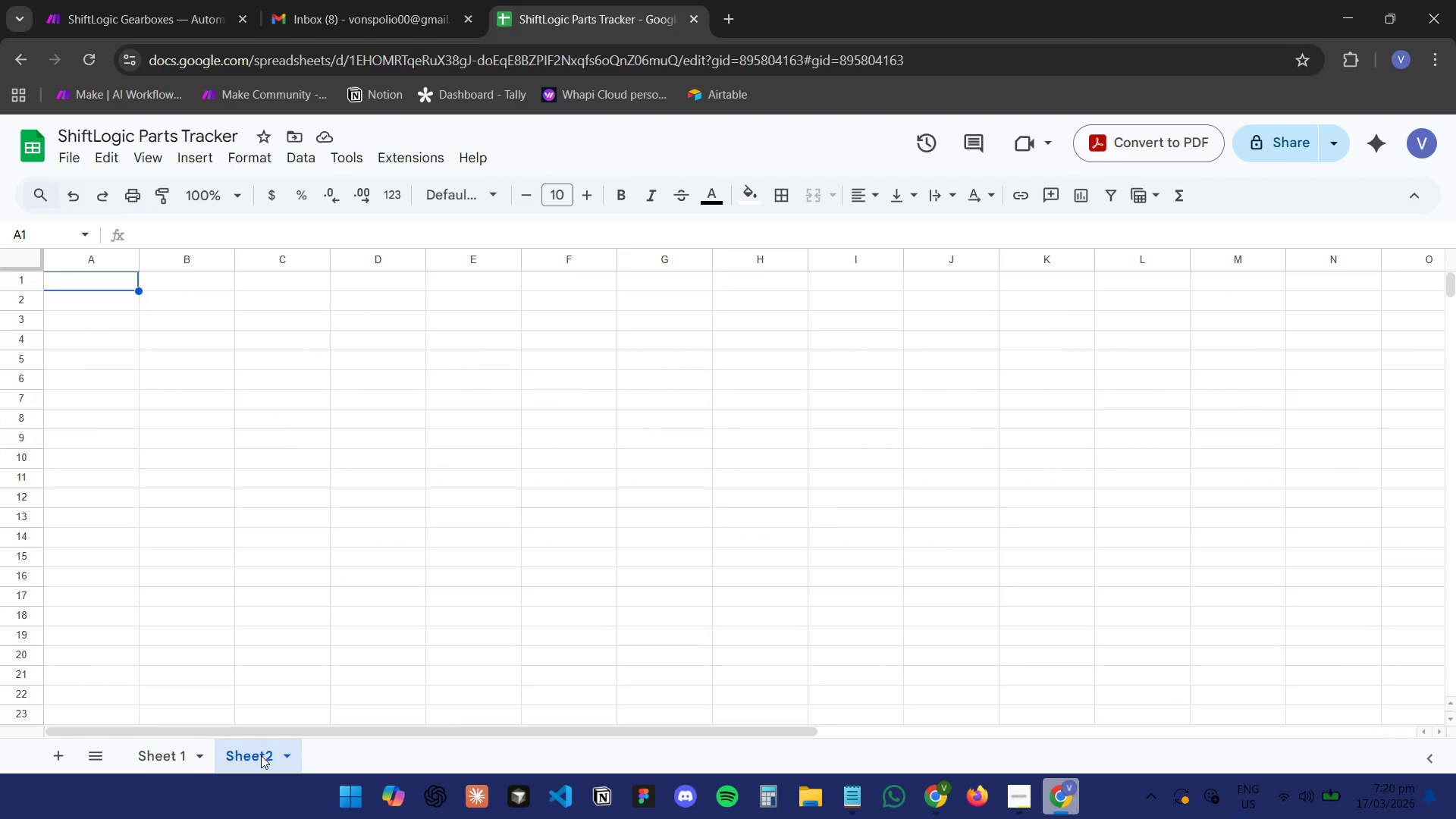 
right_click([261, 755])
 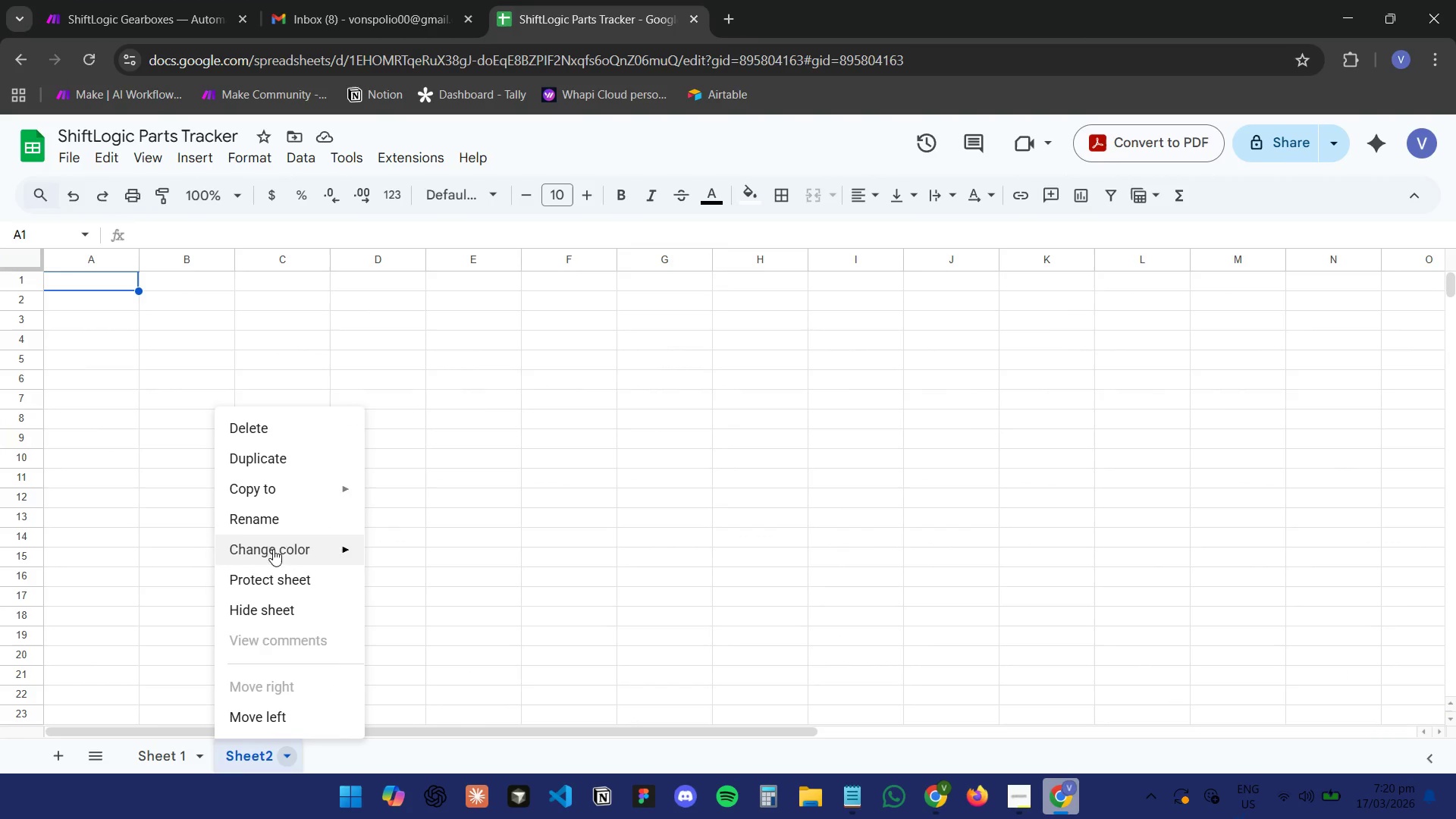 
left_click([274, 521])
 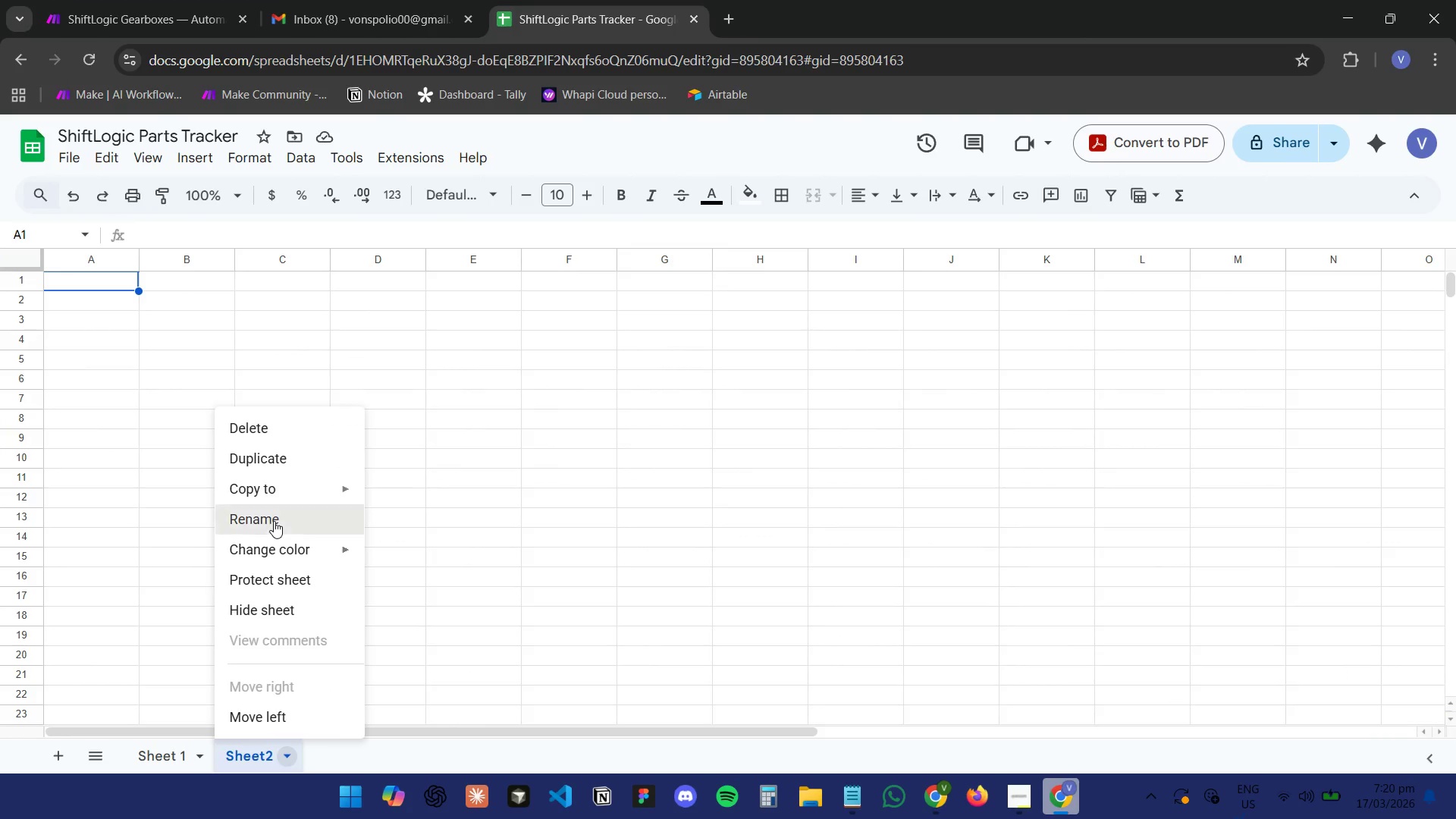 
key(Control+V)
 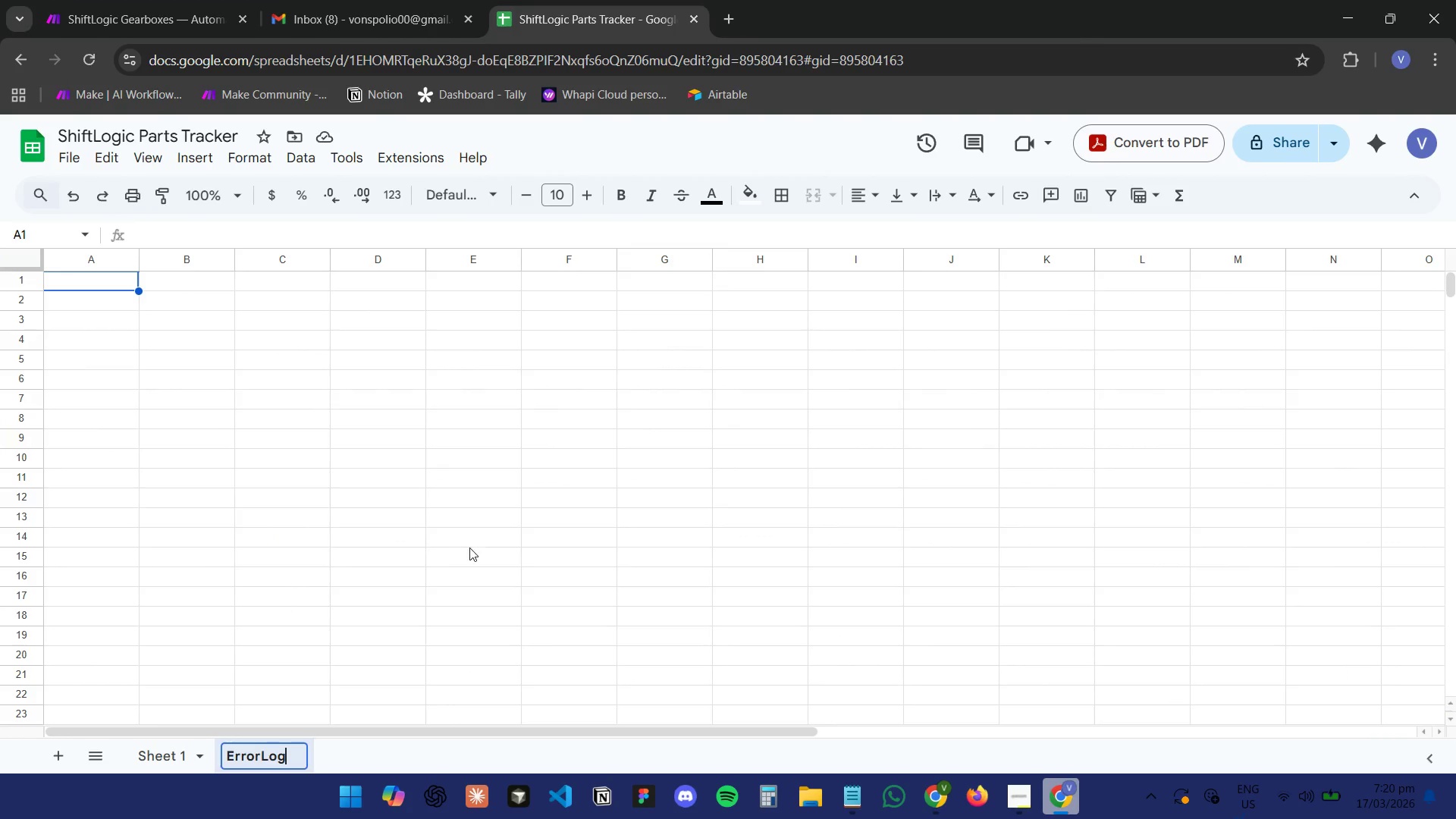 
left_click([469, 548])
 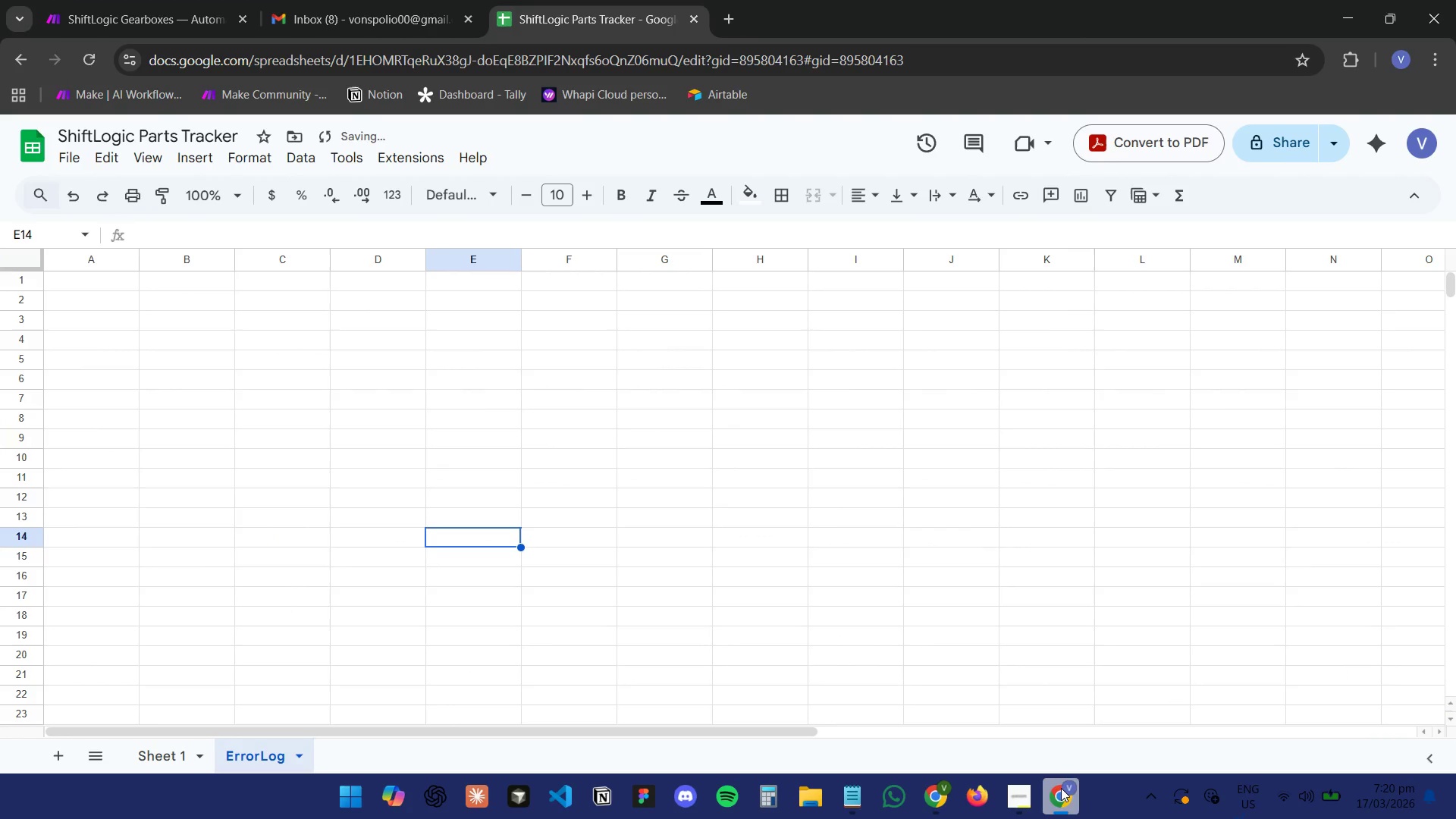 
left_click([1062, 811])
 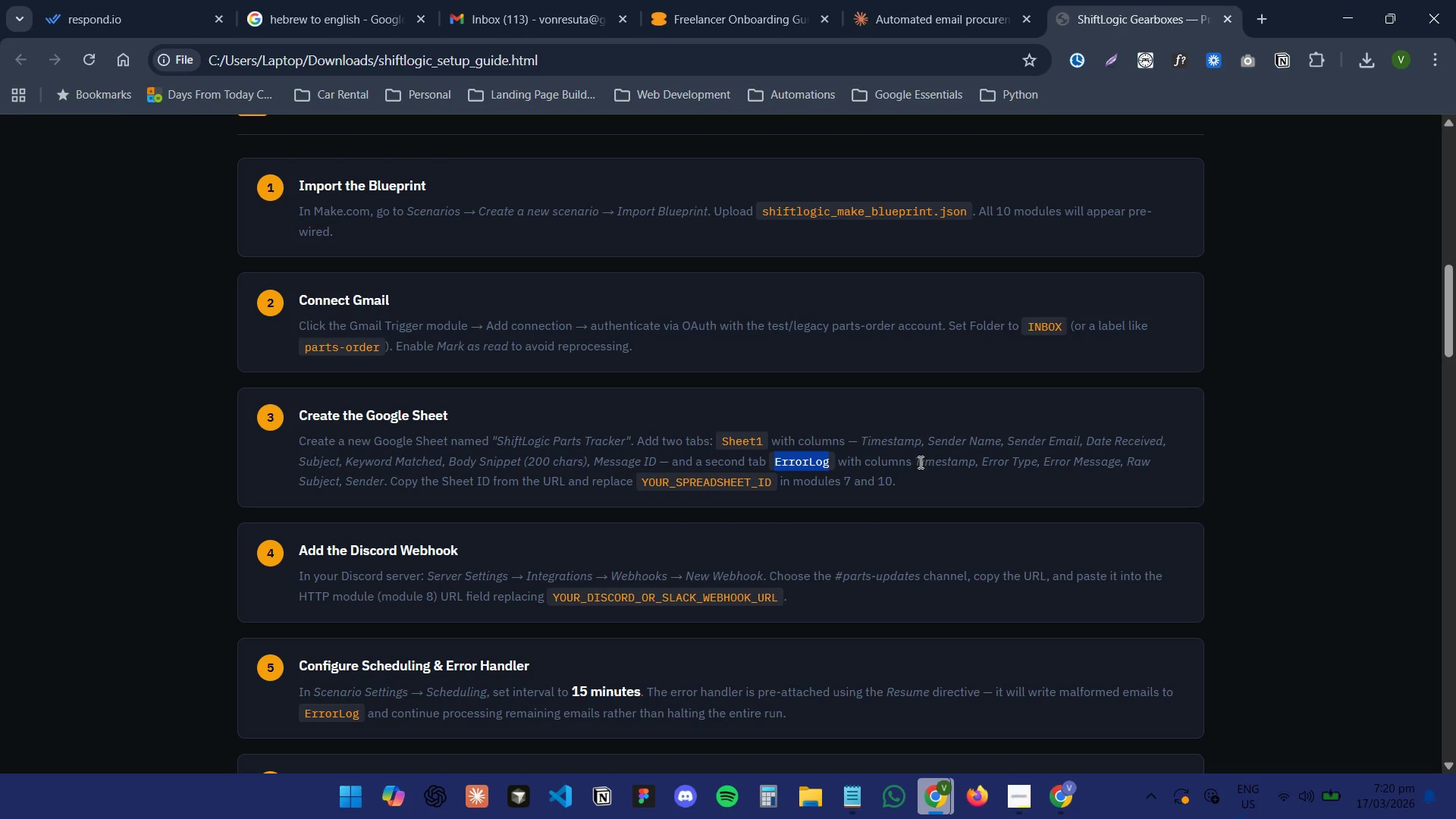 
left_click_drag(start_coordinate=[912, 462], to_coordinate=[975, 463])
 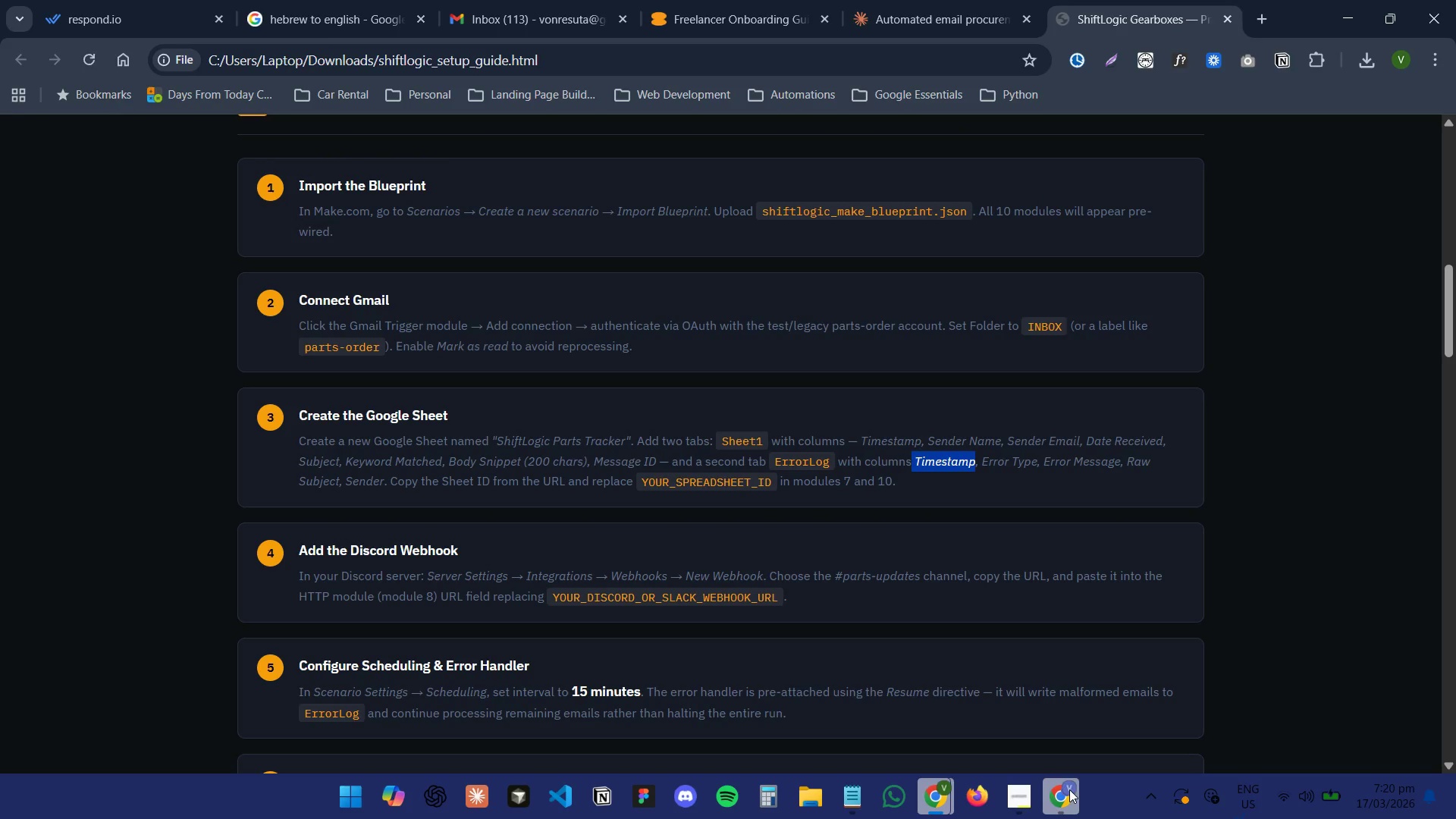 
left_click([1074, 783])
 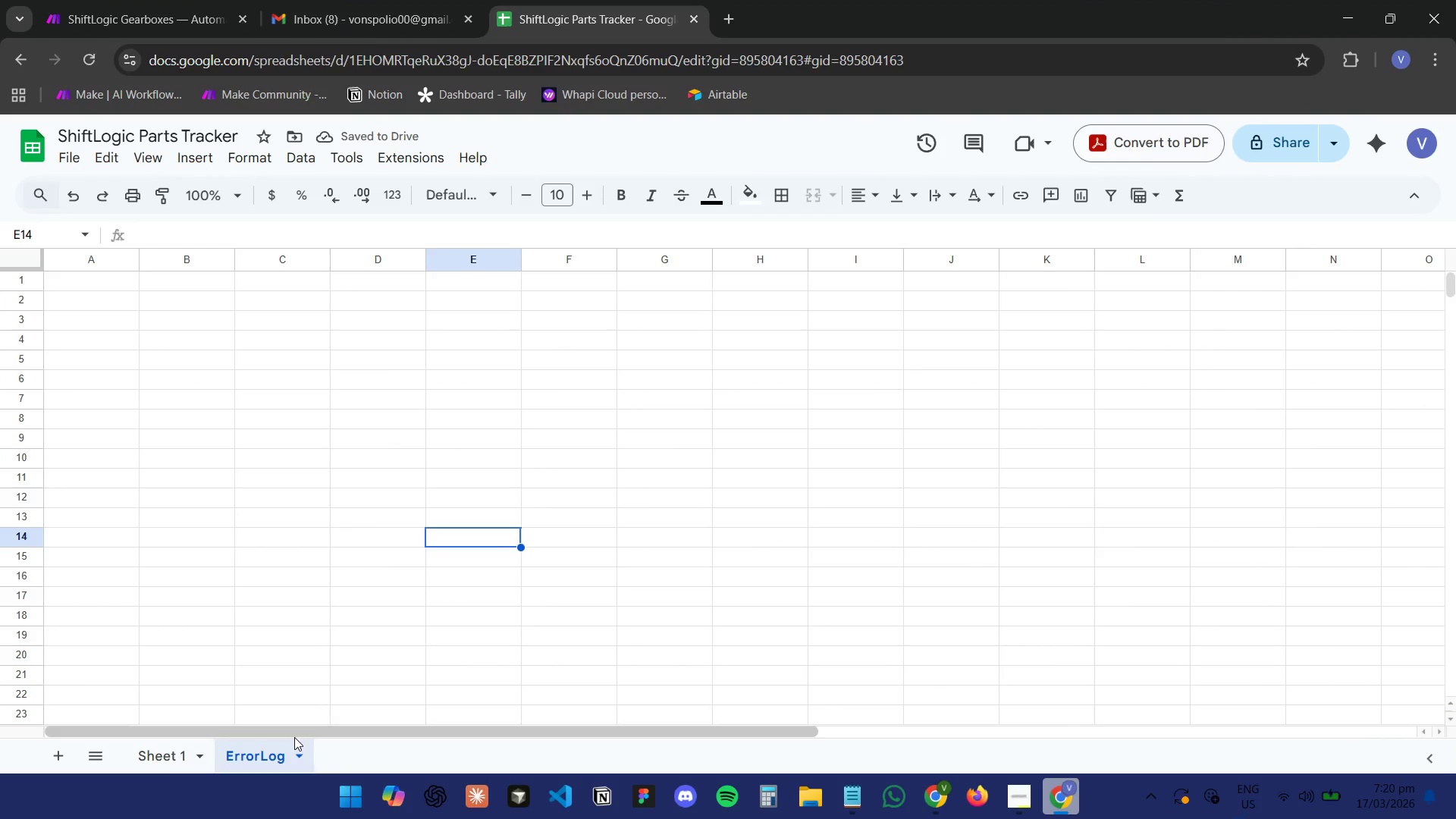 
left_click([166, 766])
 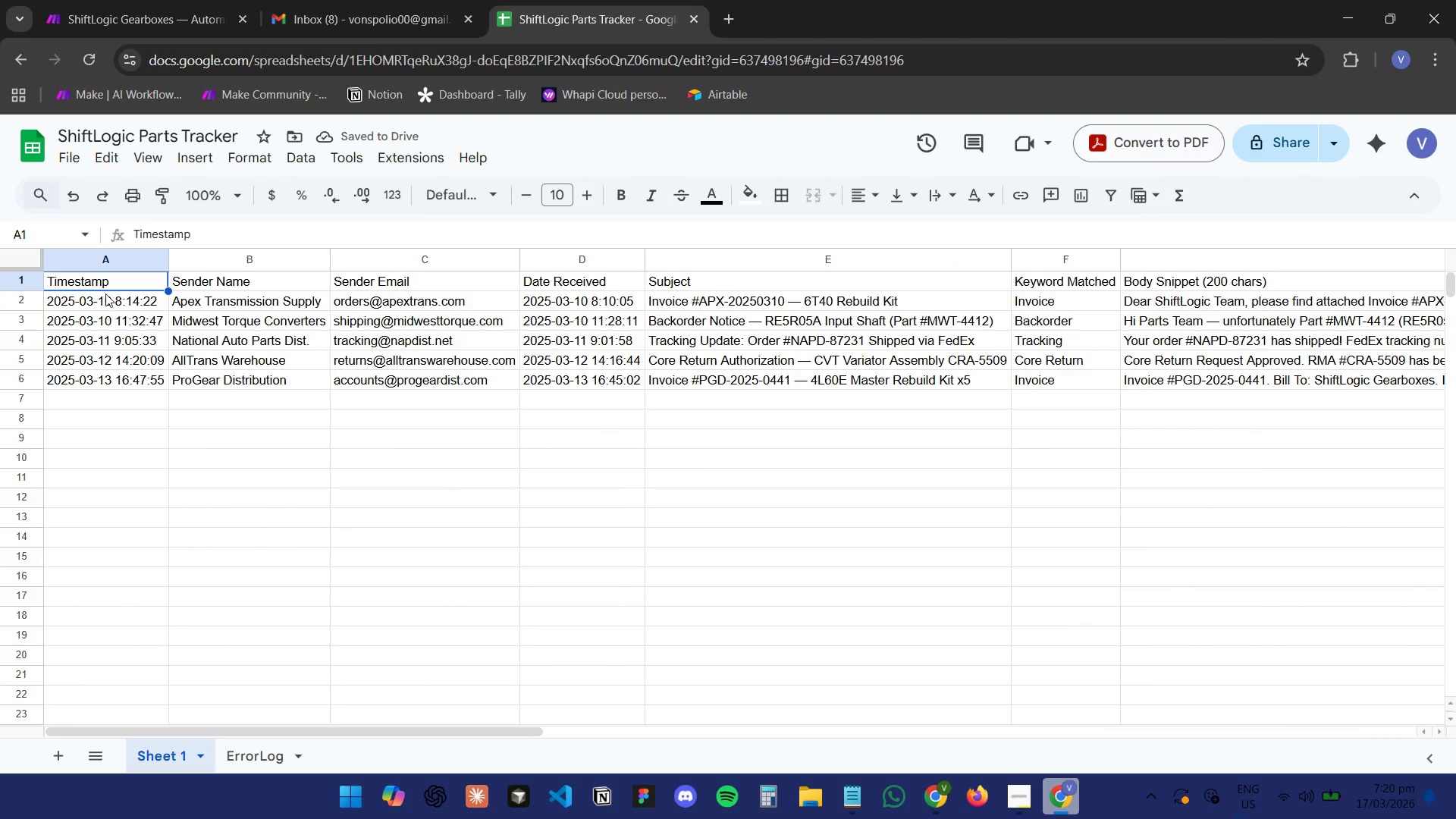 
left_click_drag(start_coordinate=[102, 281], to_coordinate=[1437, 372])
 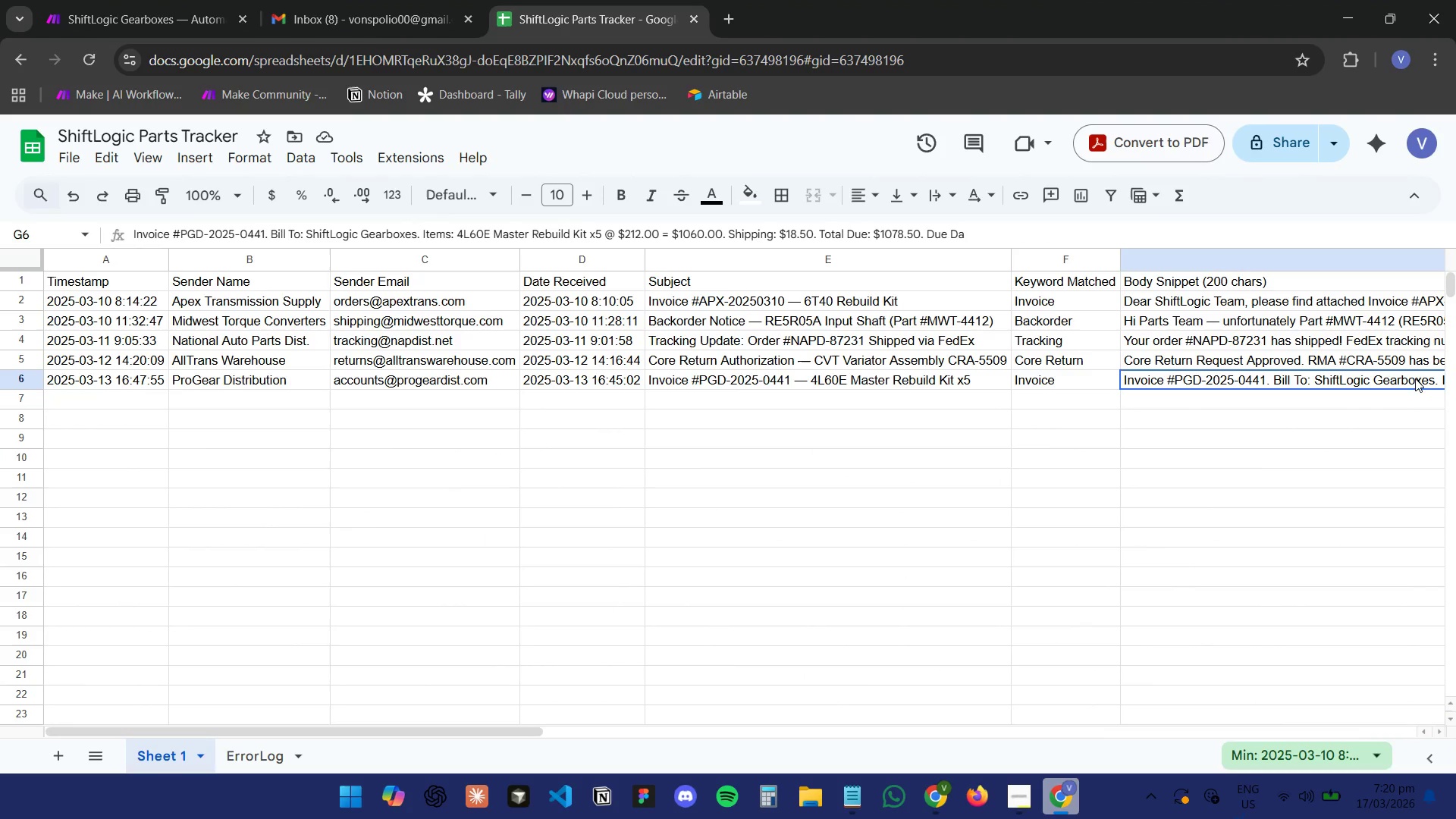 
left_click([1437, 372])
 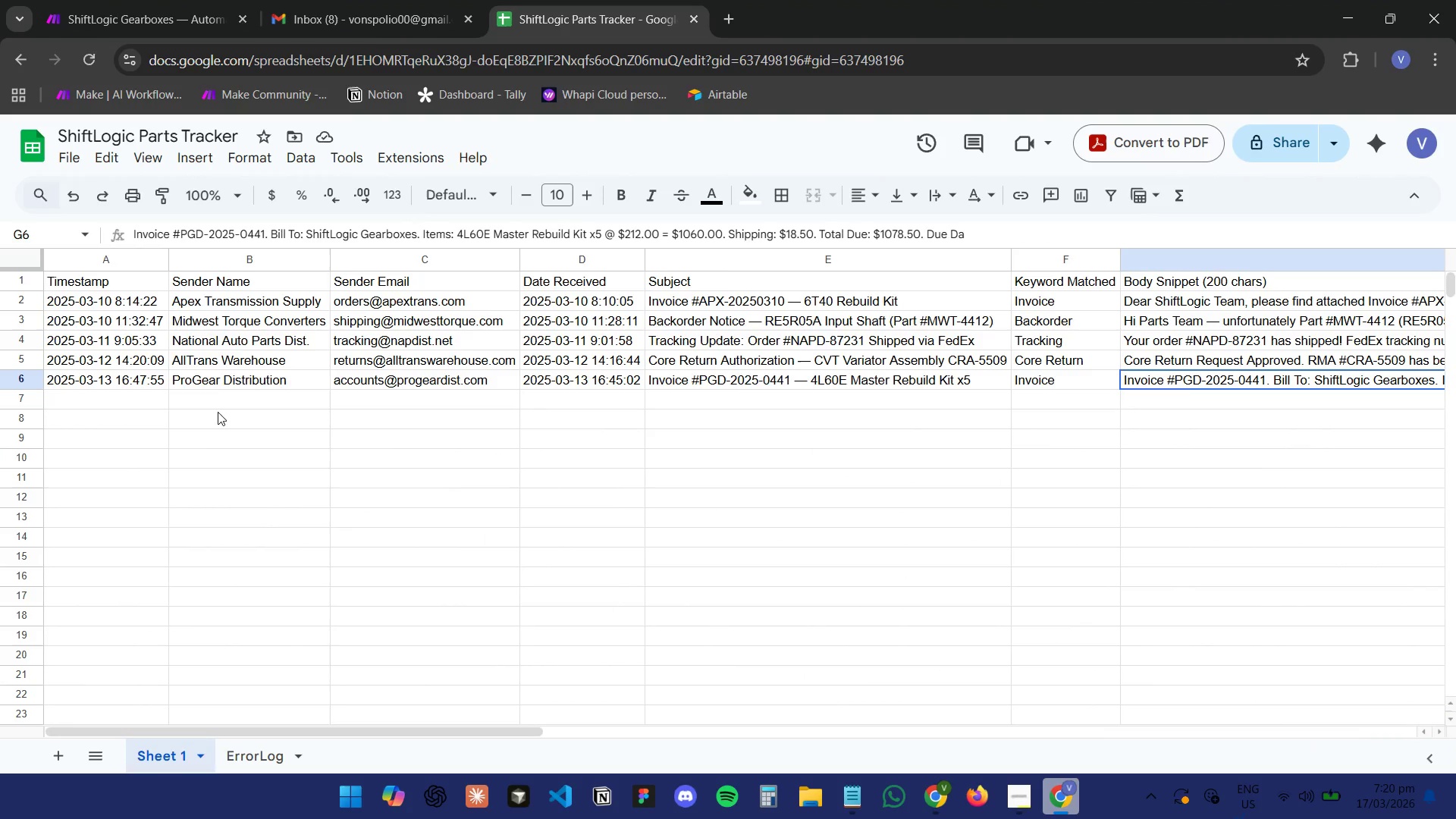 
left_click([113, 282])
 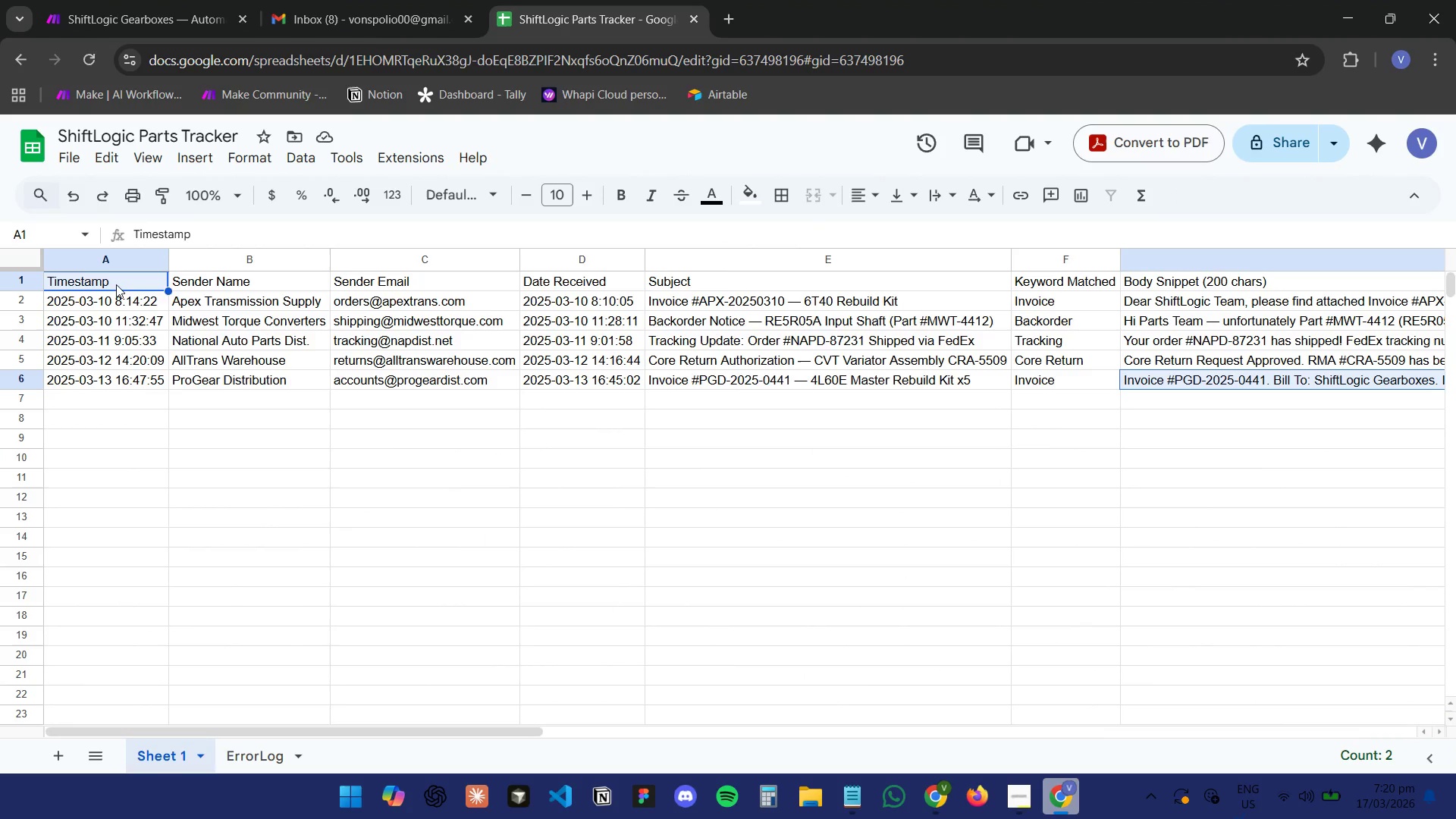 
key(Control+Shift+ArrowDown)
 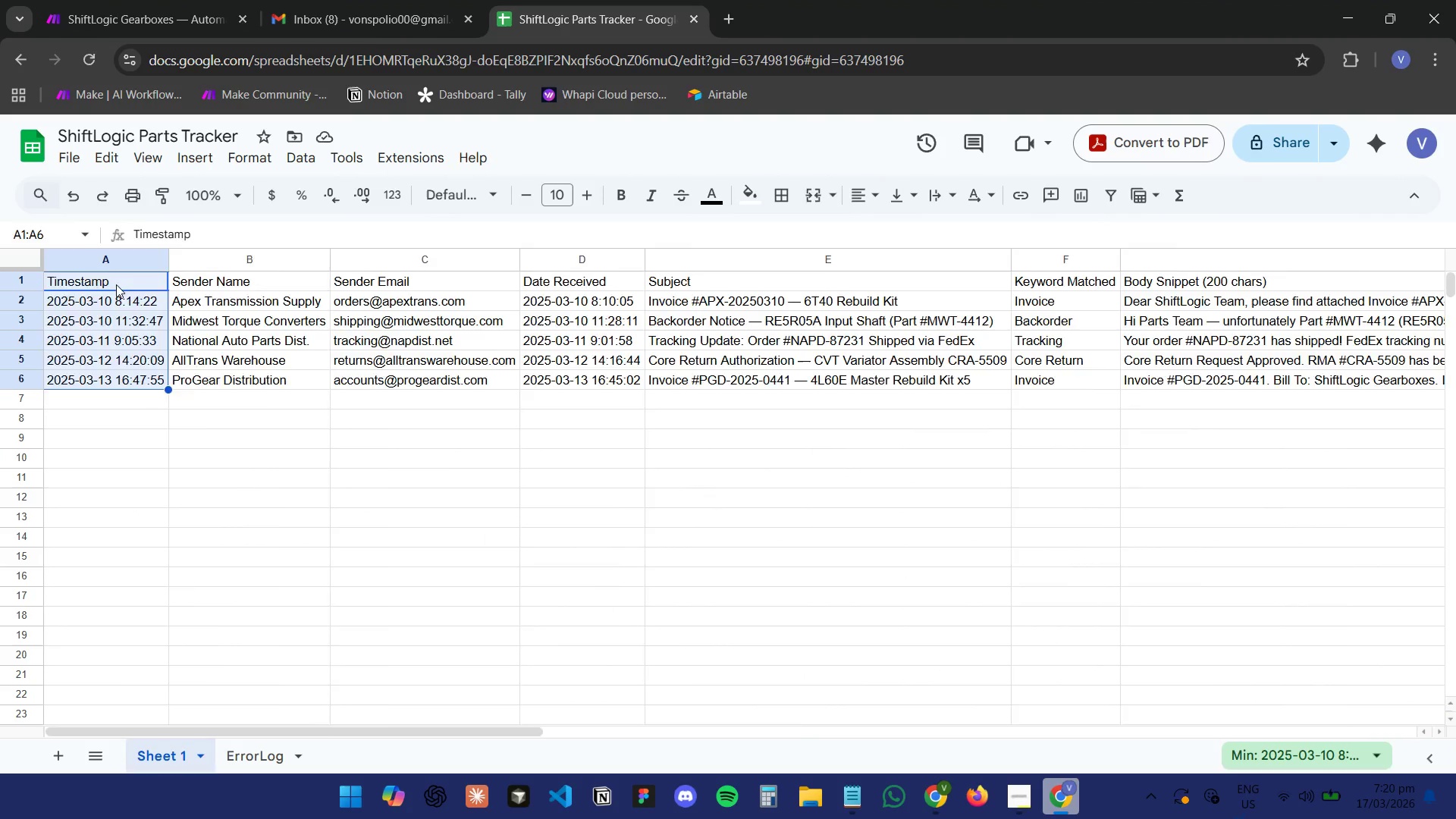 
key(Control+ArrowRight)
 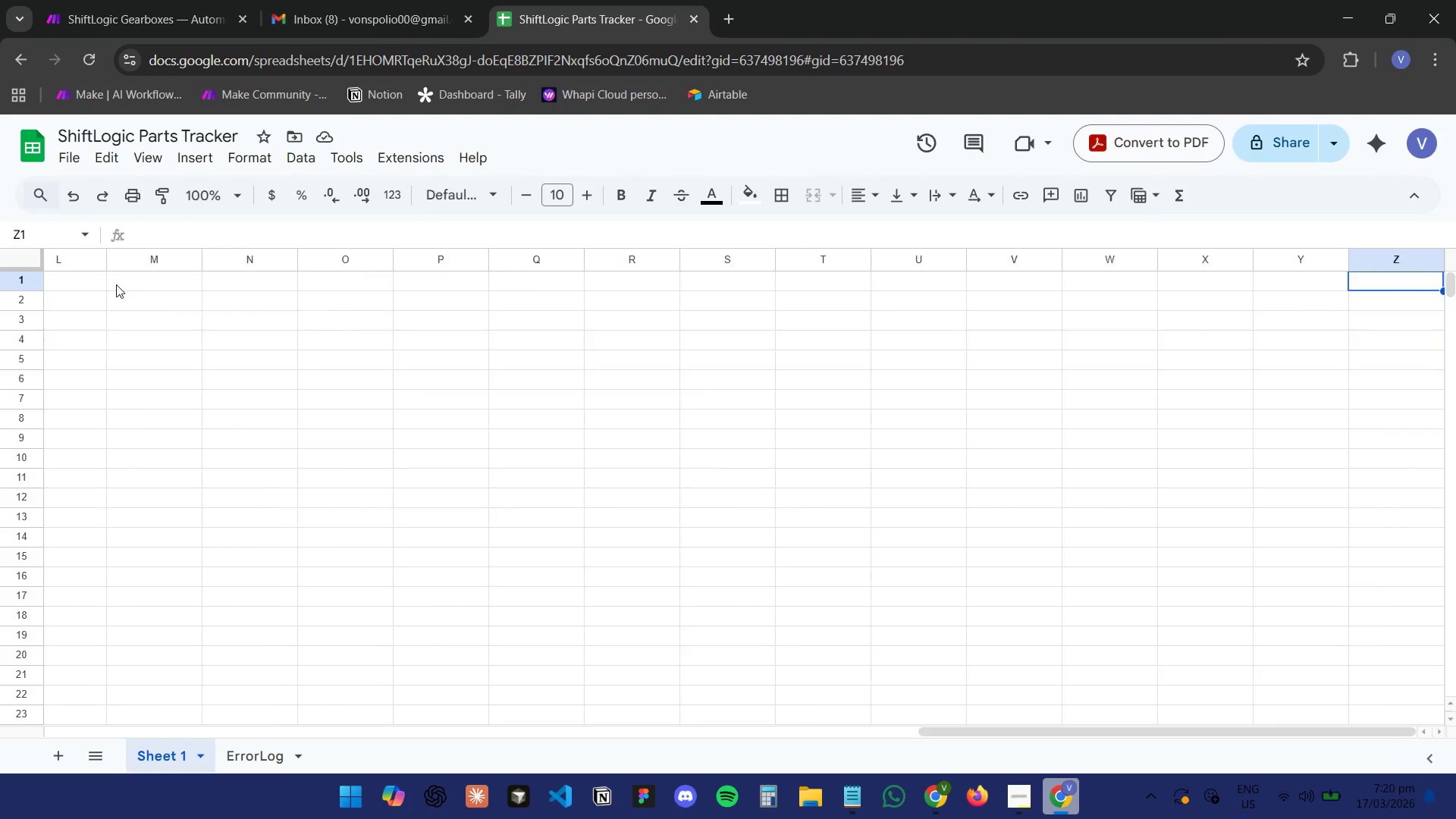 
key(Control+ArrowRight)
 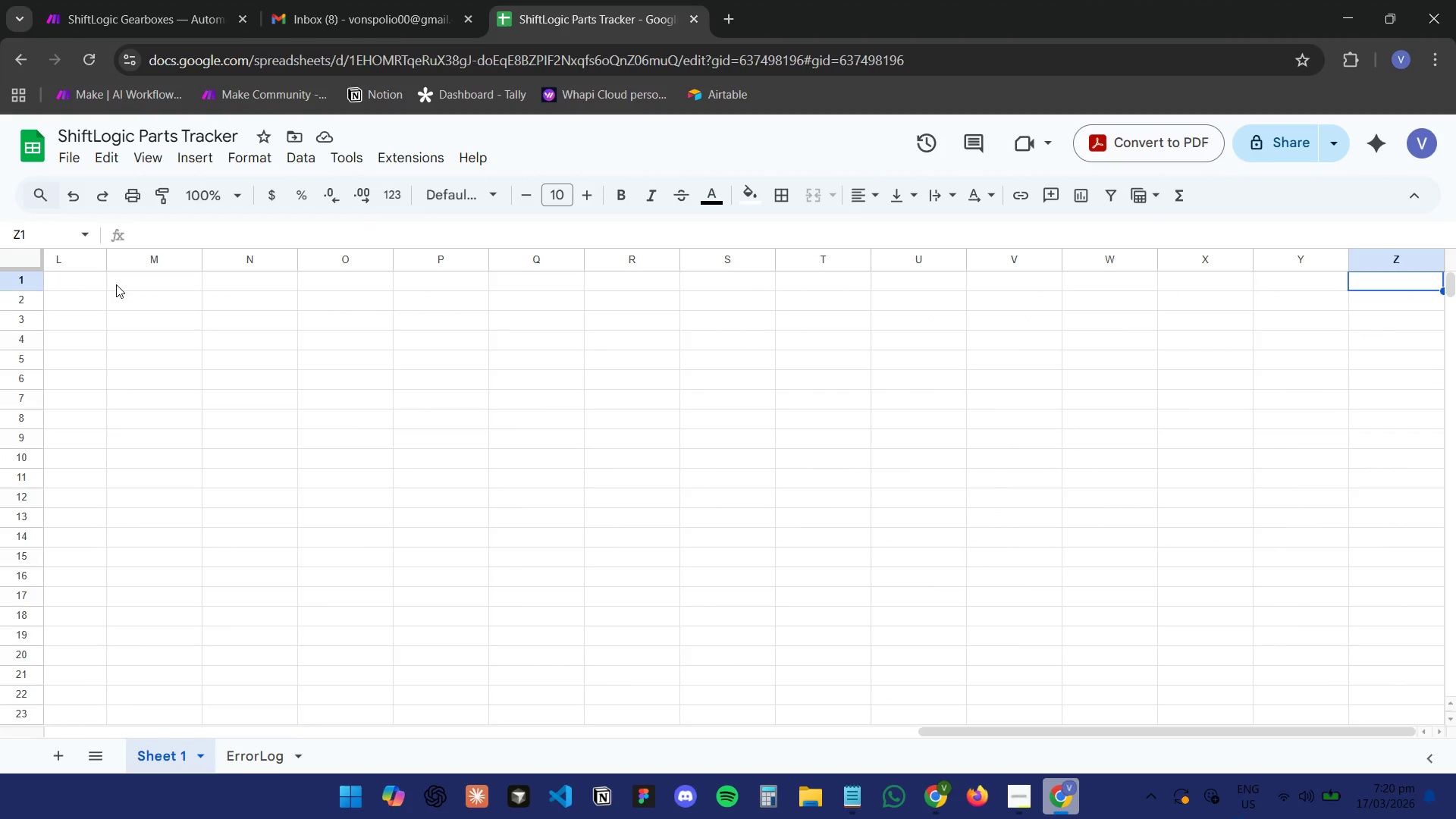 
key(ArrowLeft)
 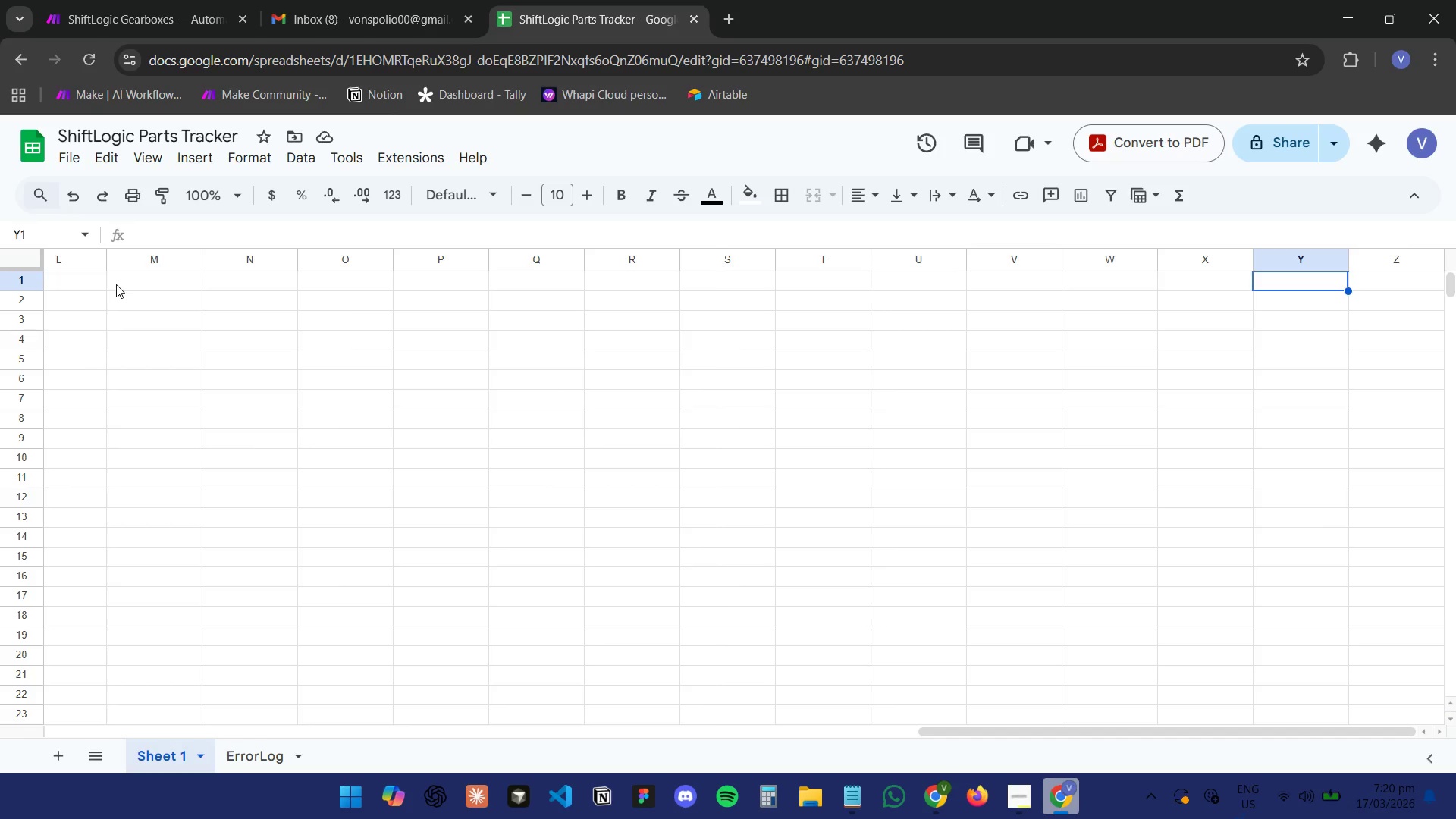 
key(Control+ArrowLeft)
 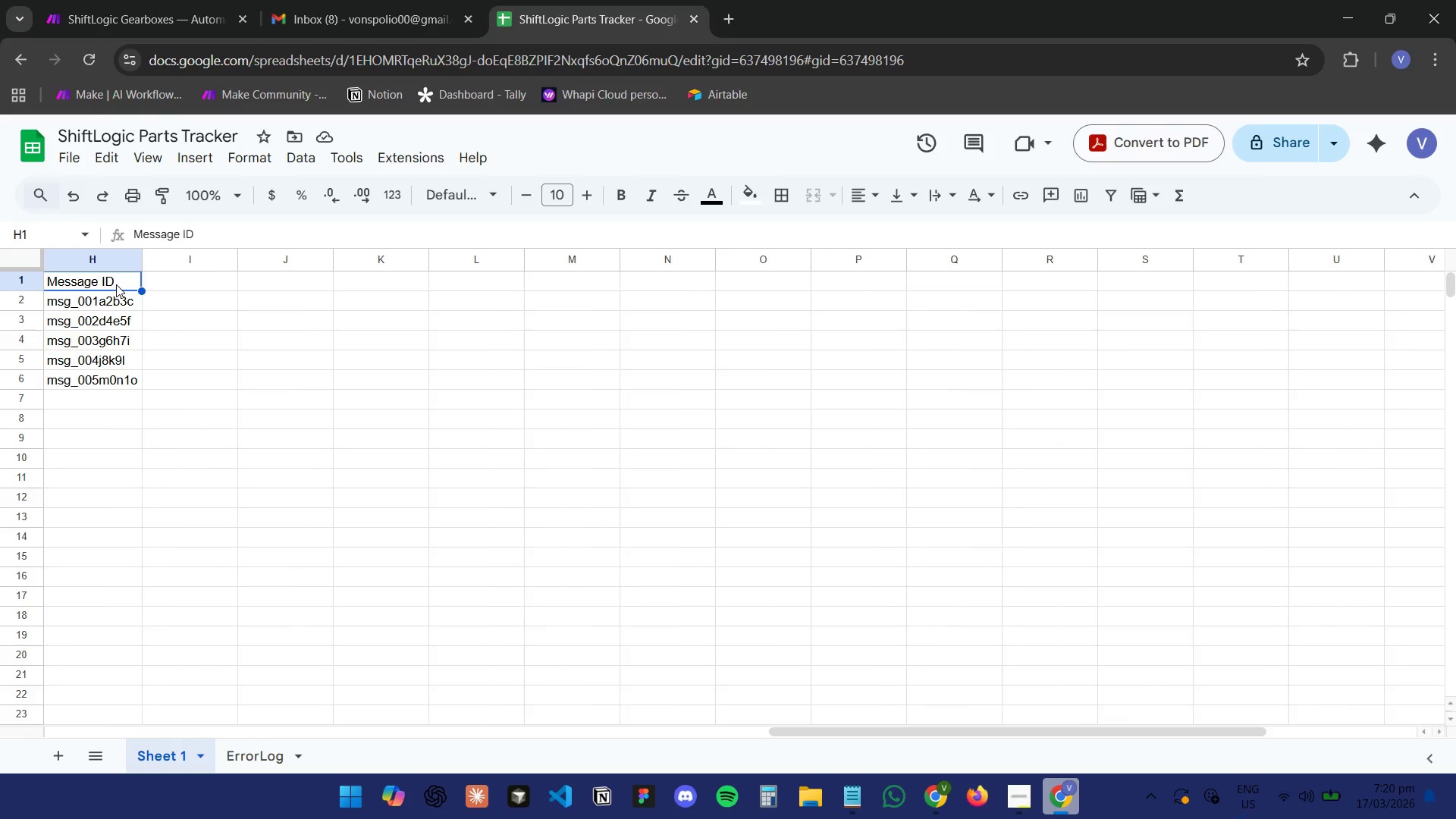 
key(Control+ArrowLeft)
 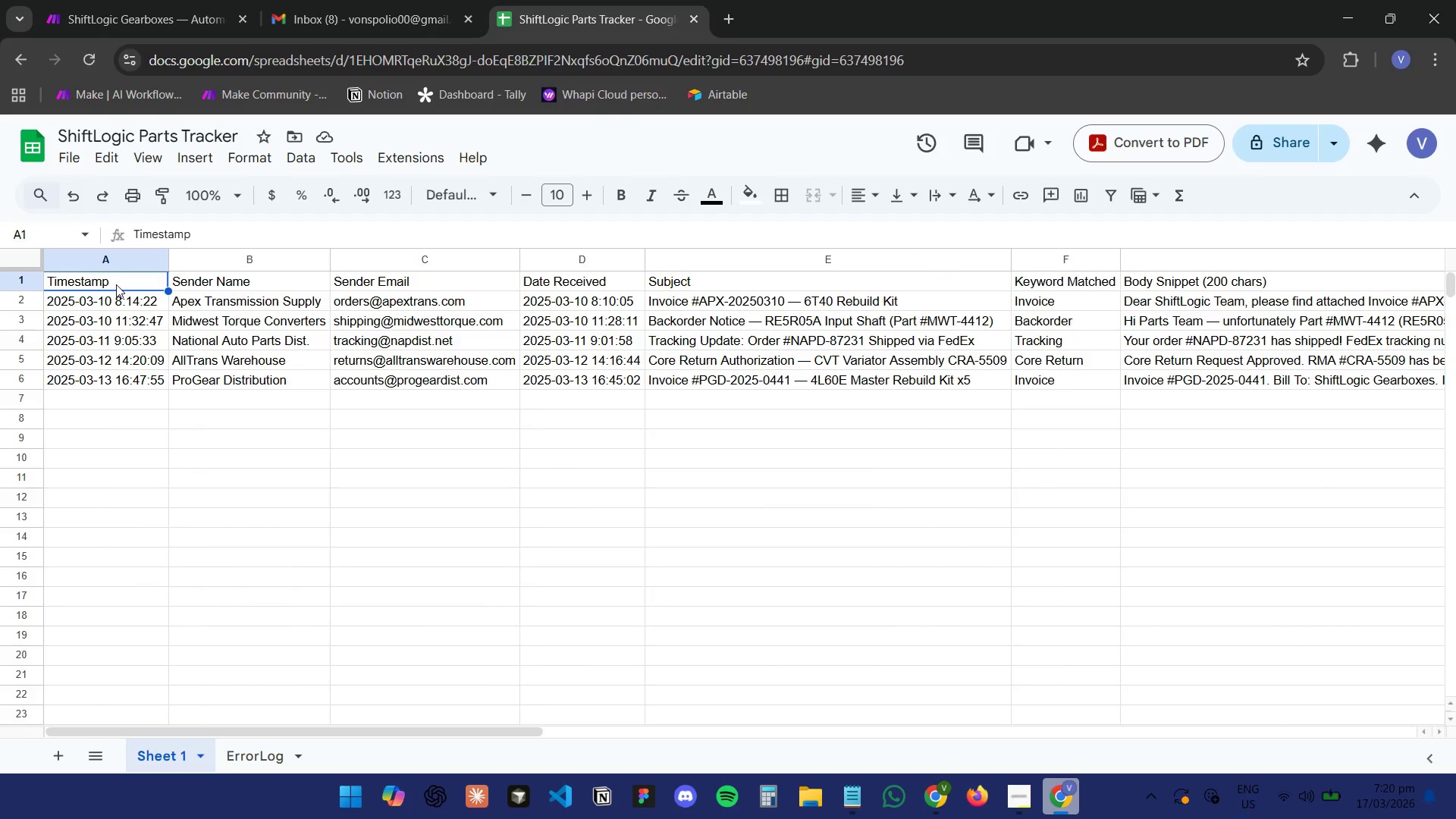 
key(Control+ArrowLeft)
 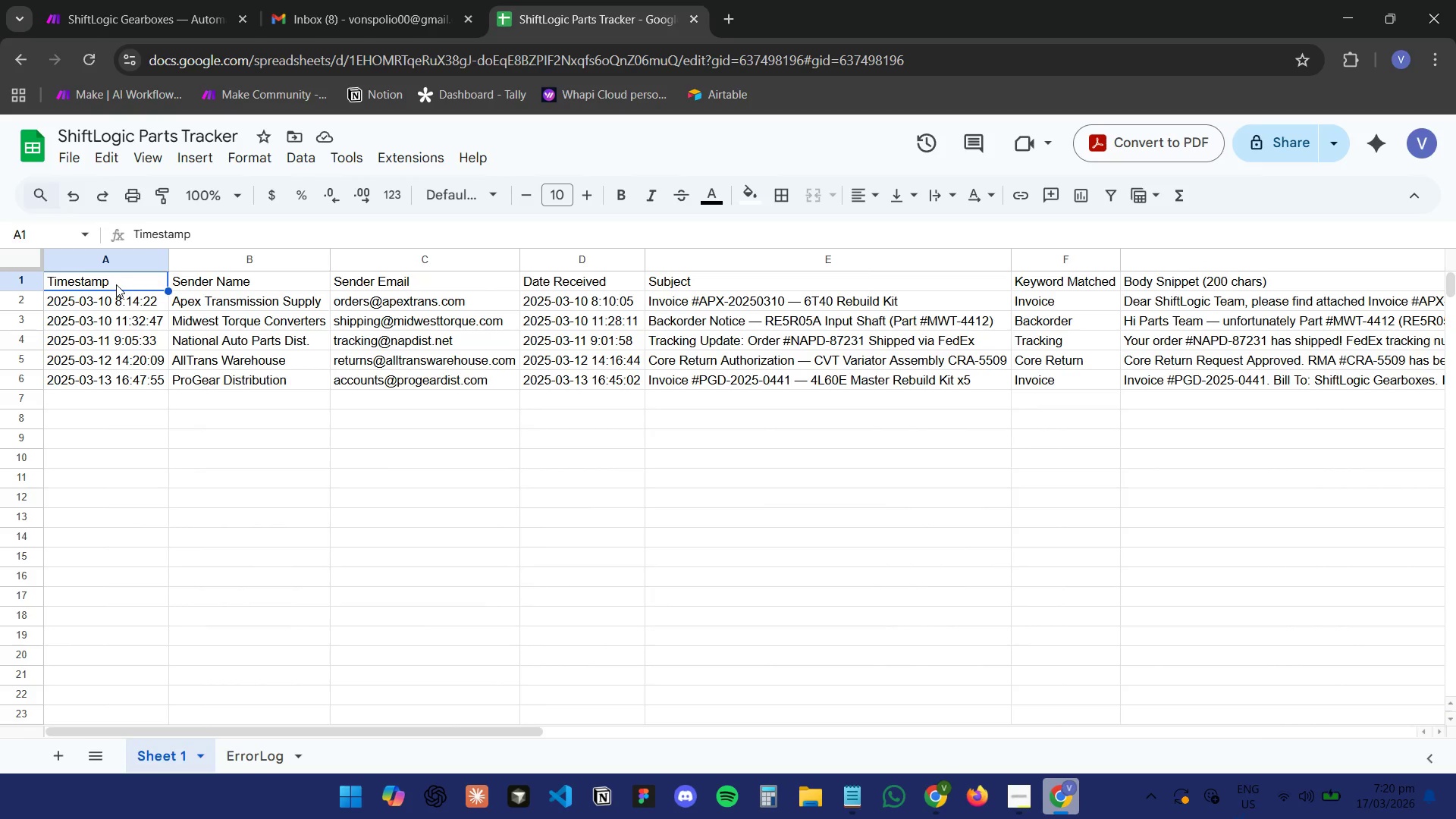 
key(Control+ArrowLeft)
 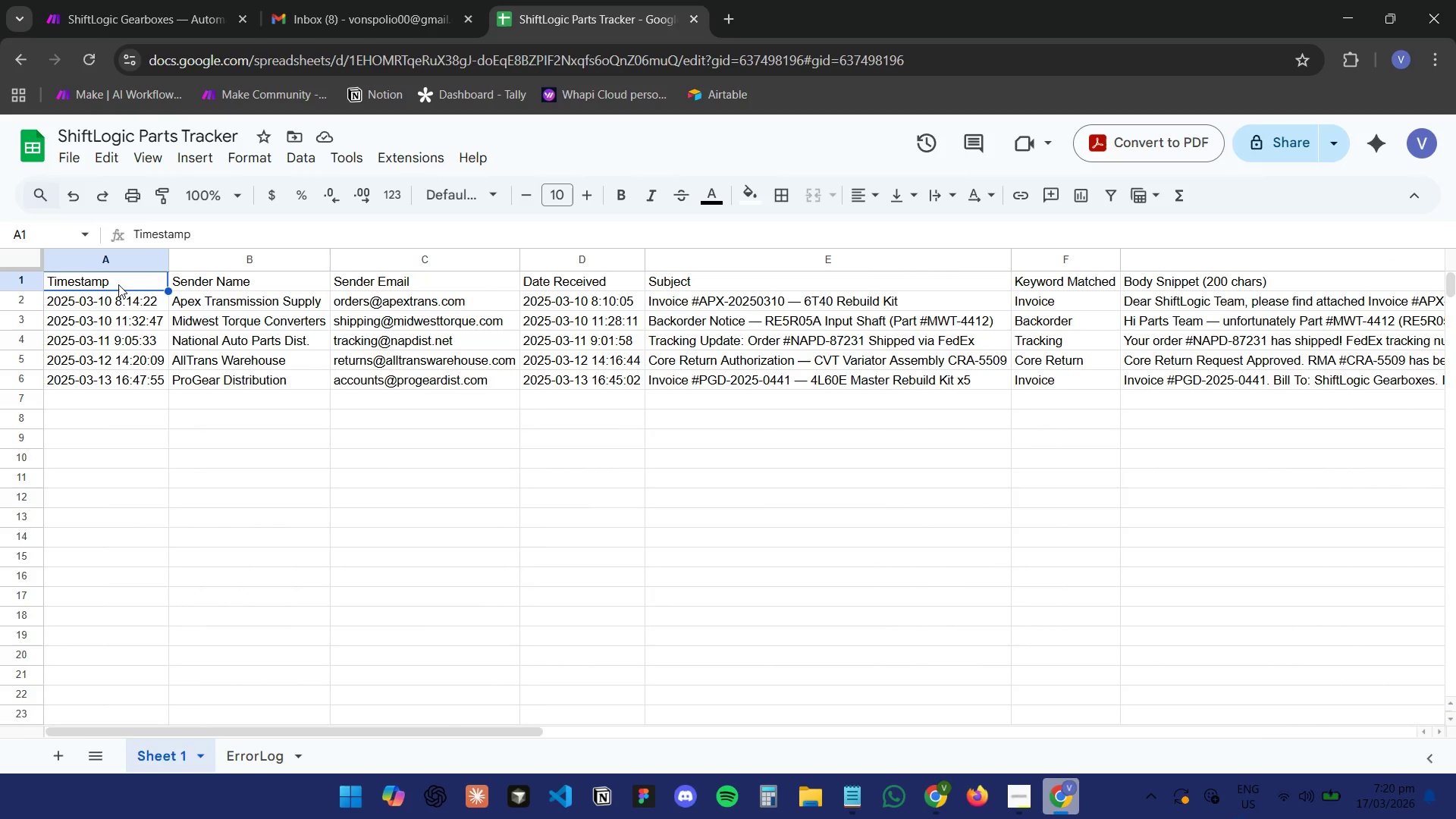 
left_click_drag(start_coordinate=[215, 410], to_coordinate=[219, 431])
 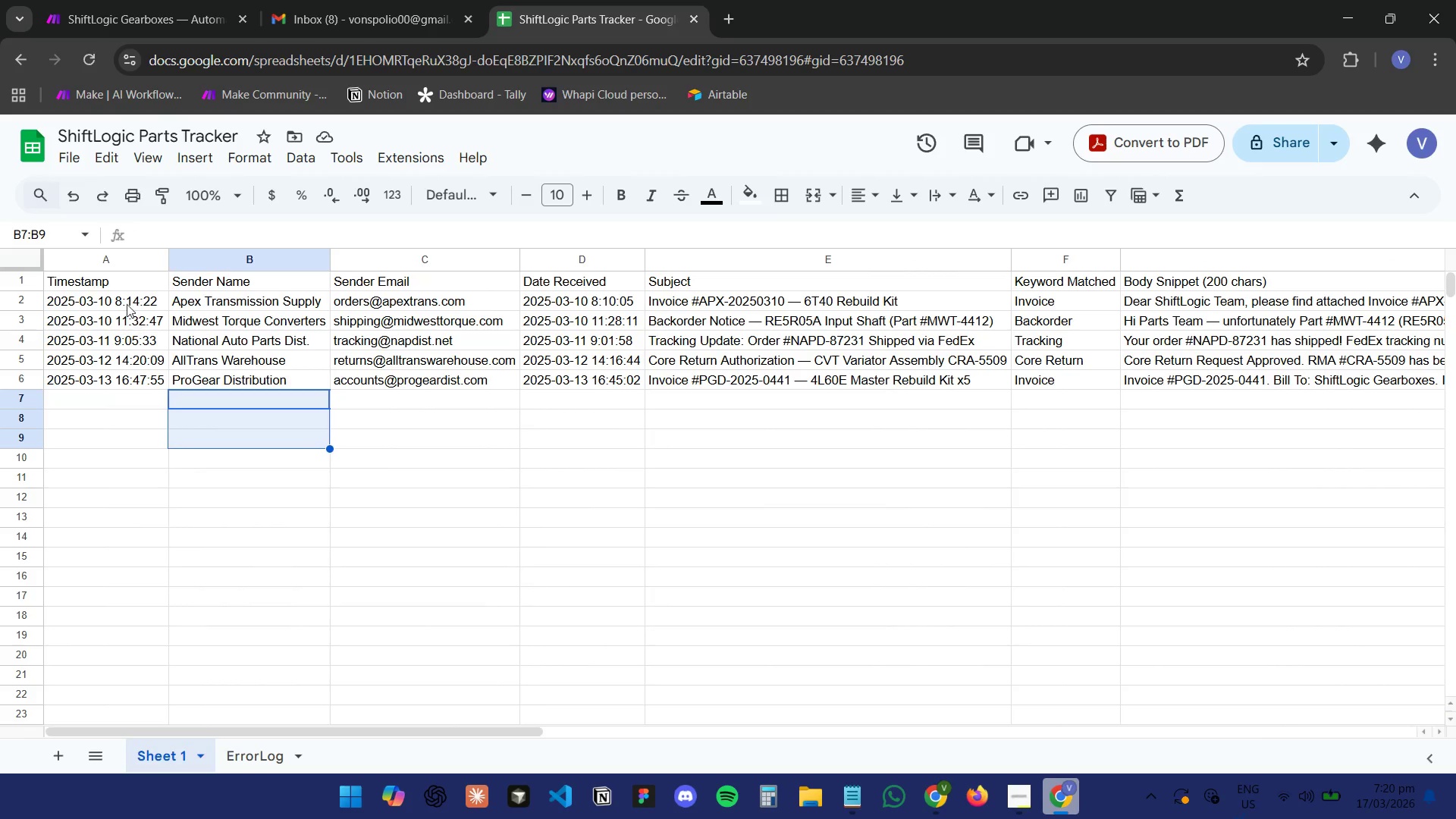 
left_click_drag(start_coordinate=[126, 278], to_coordinate=[1331, 378])
 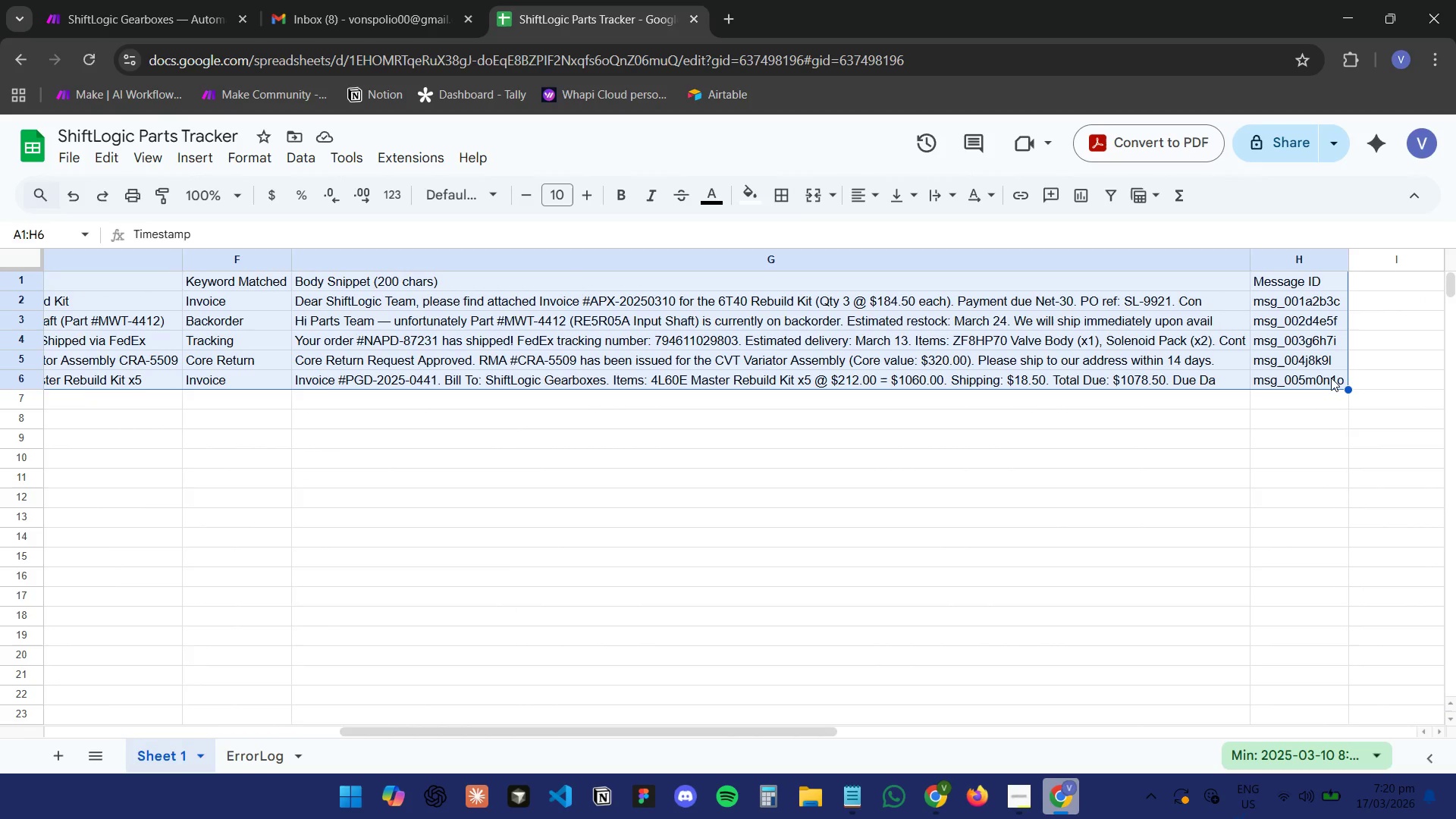 
key(Control+C)
 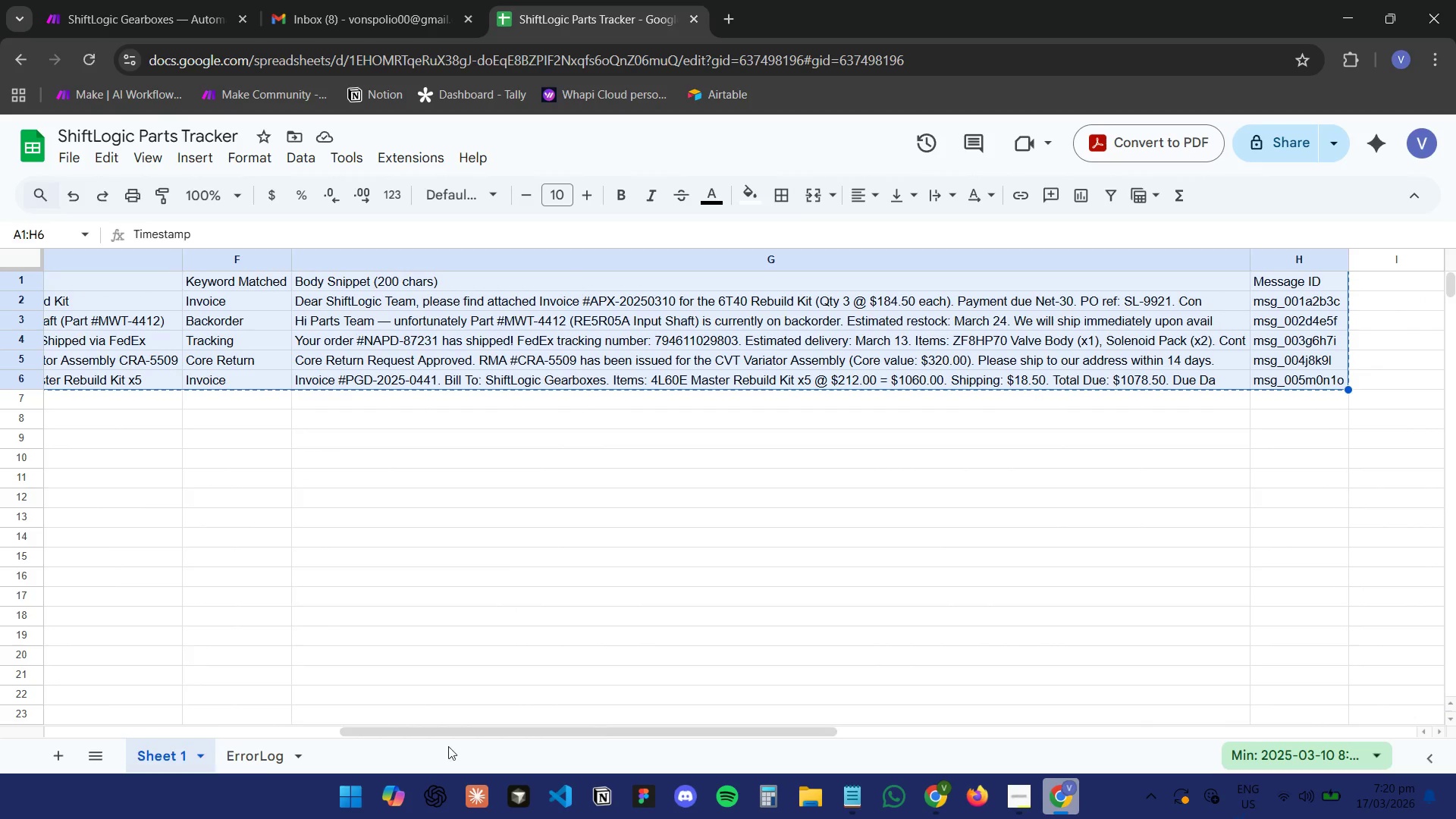 
left_click([254, 752])
 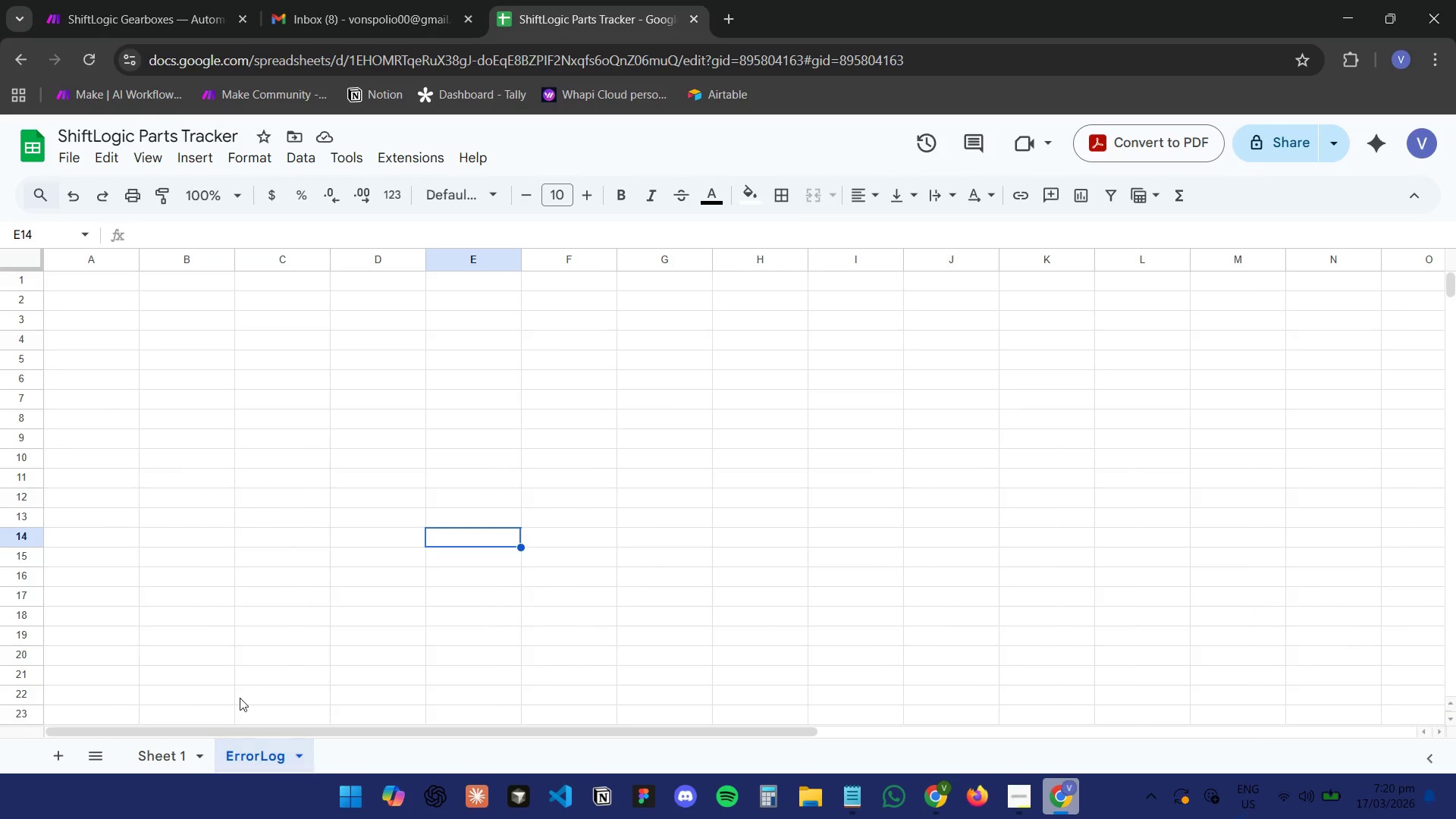 
key(Control+ControlLeft)
 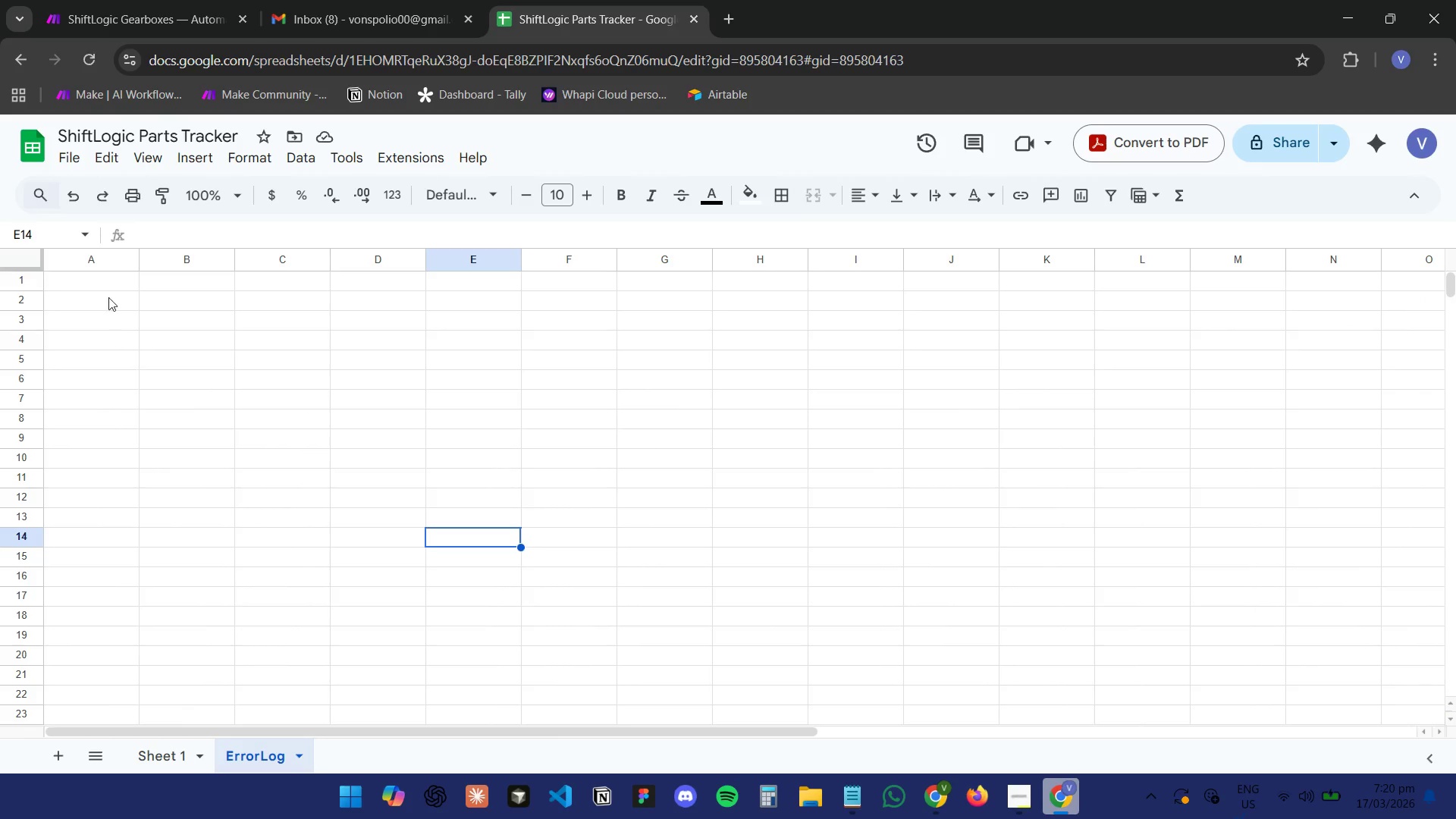 
left_click([102, 277])
 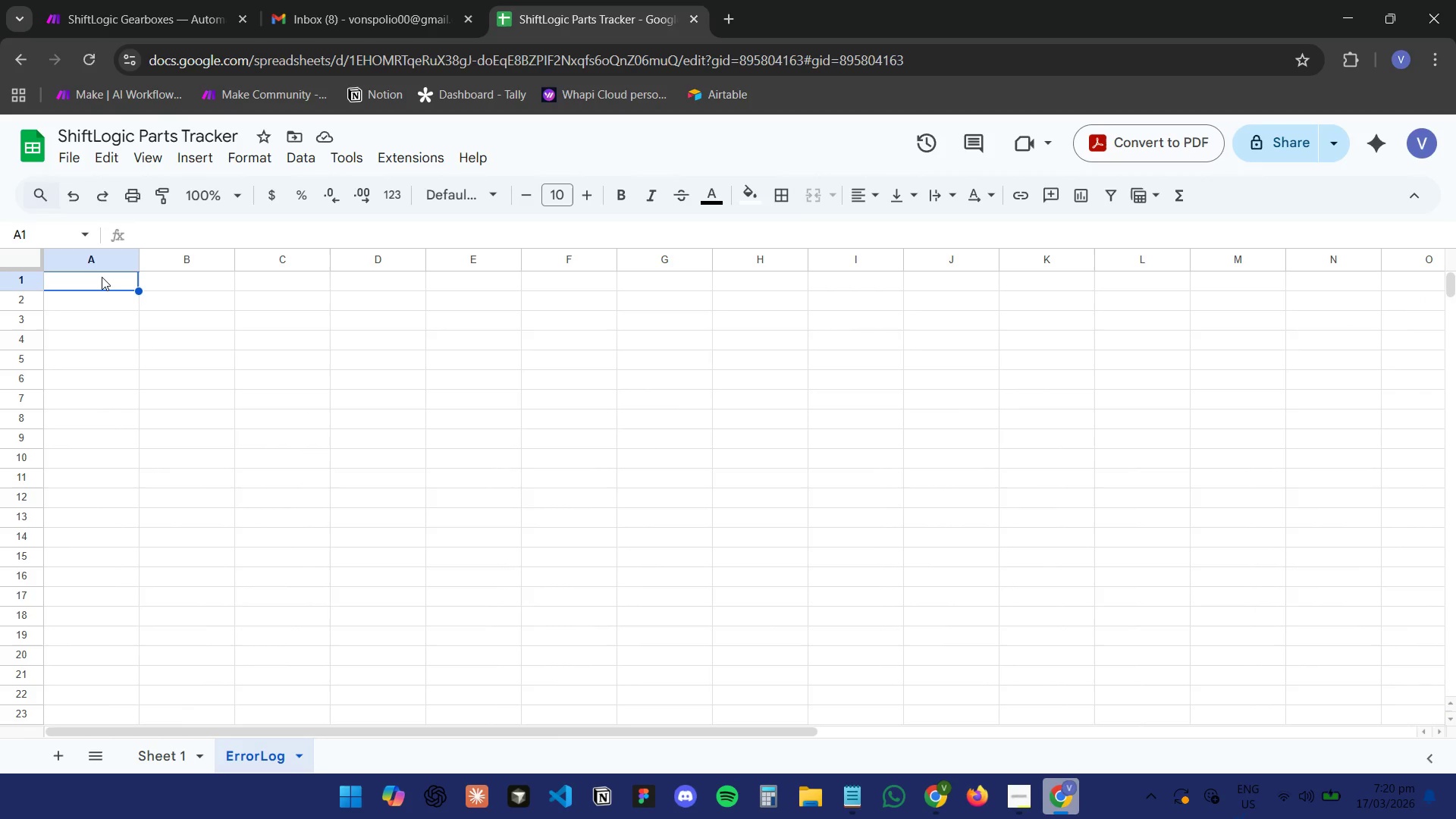 
key(Control+ControlLeft)
 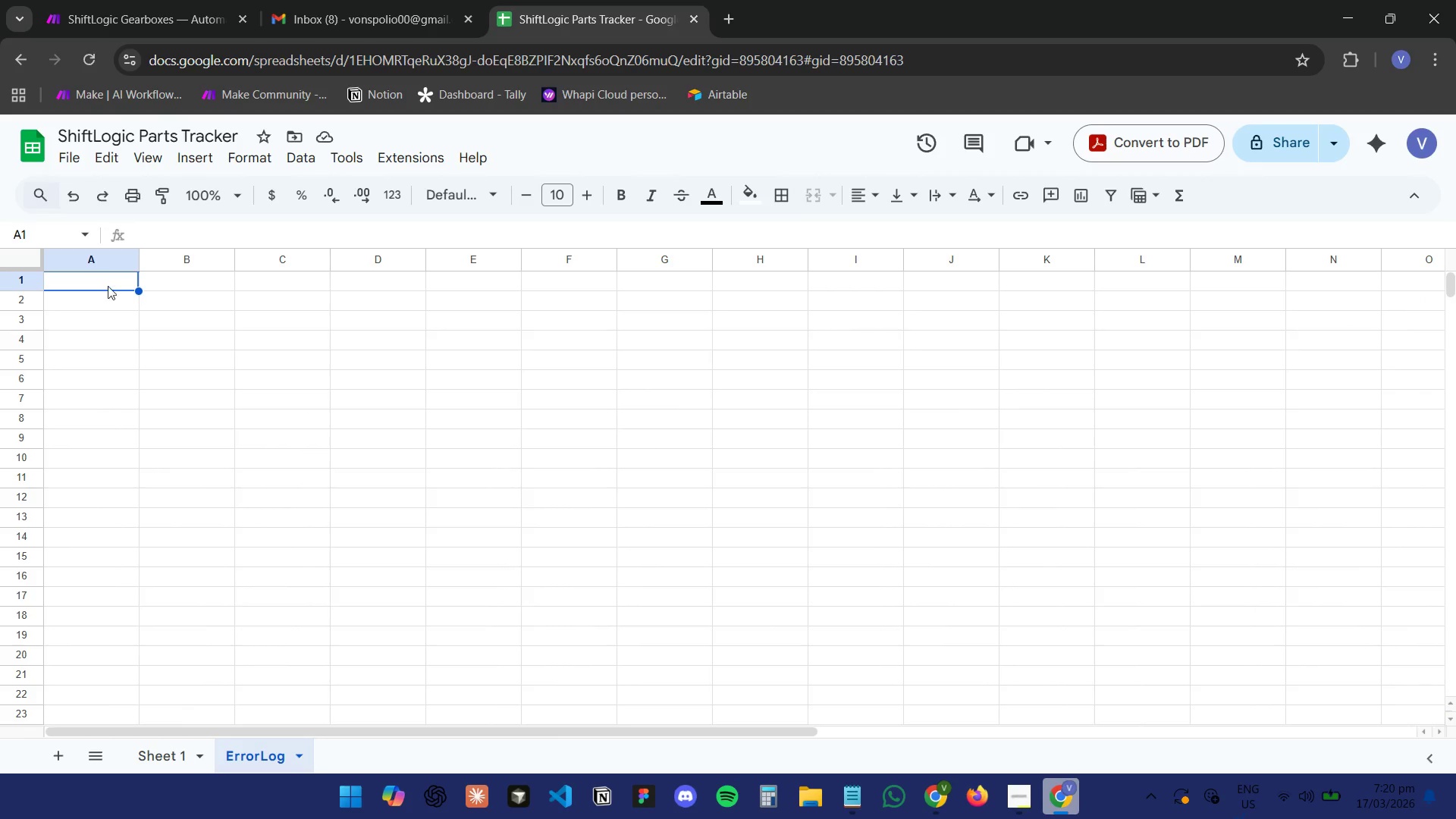 
key(Control+V)
 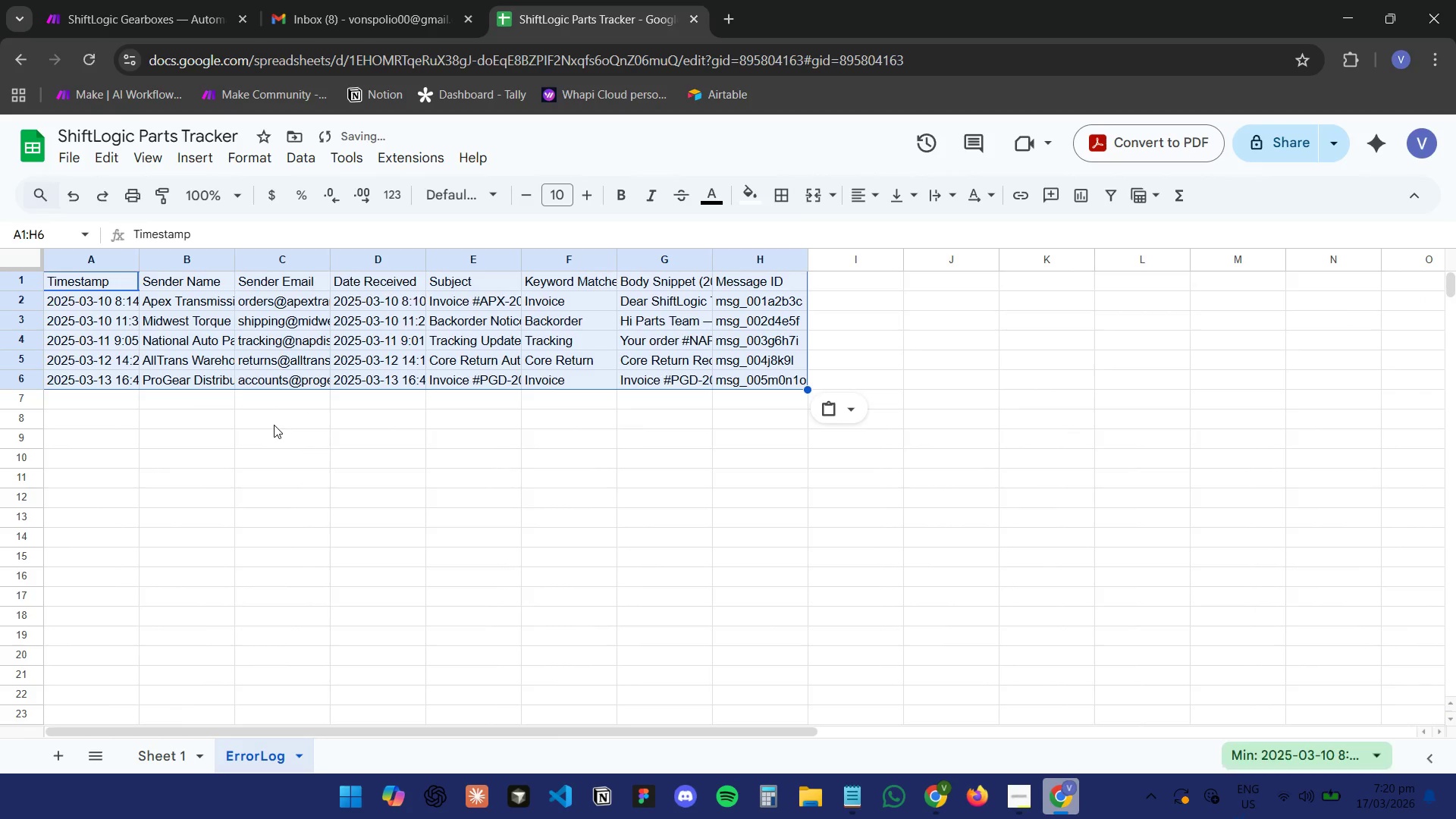 
left_click([278, 426])
 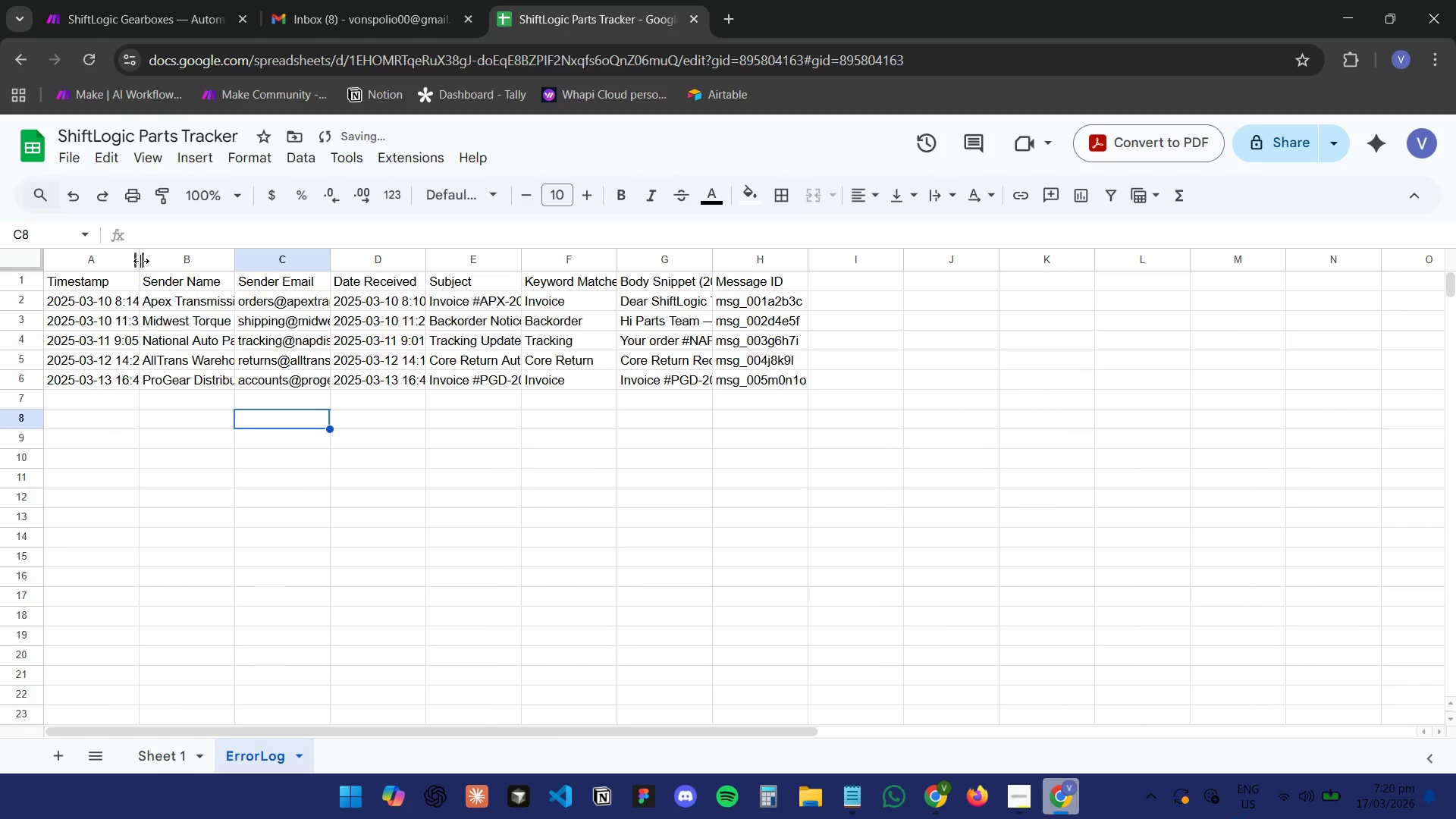 
double_click([141, 261])
 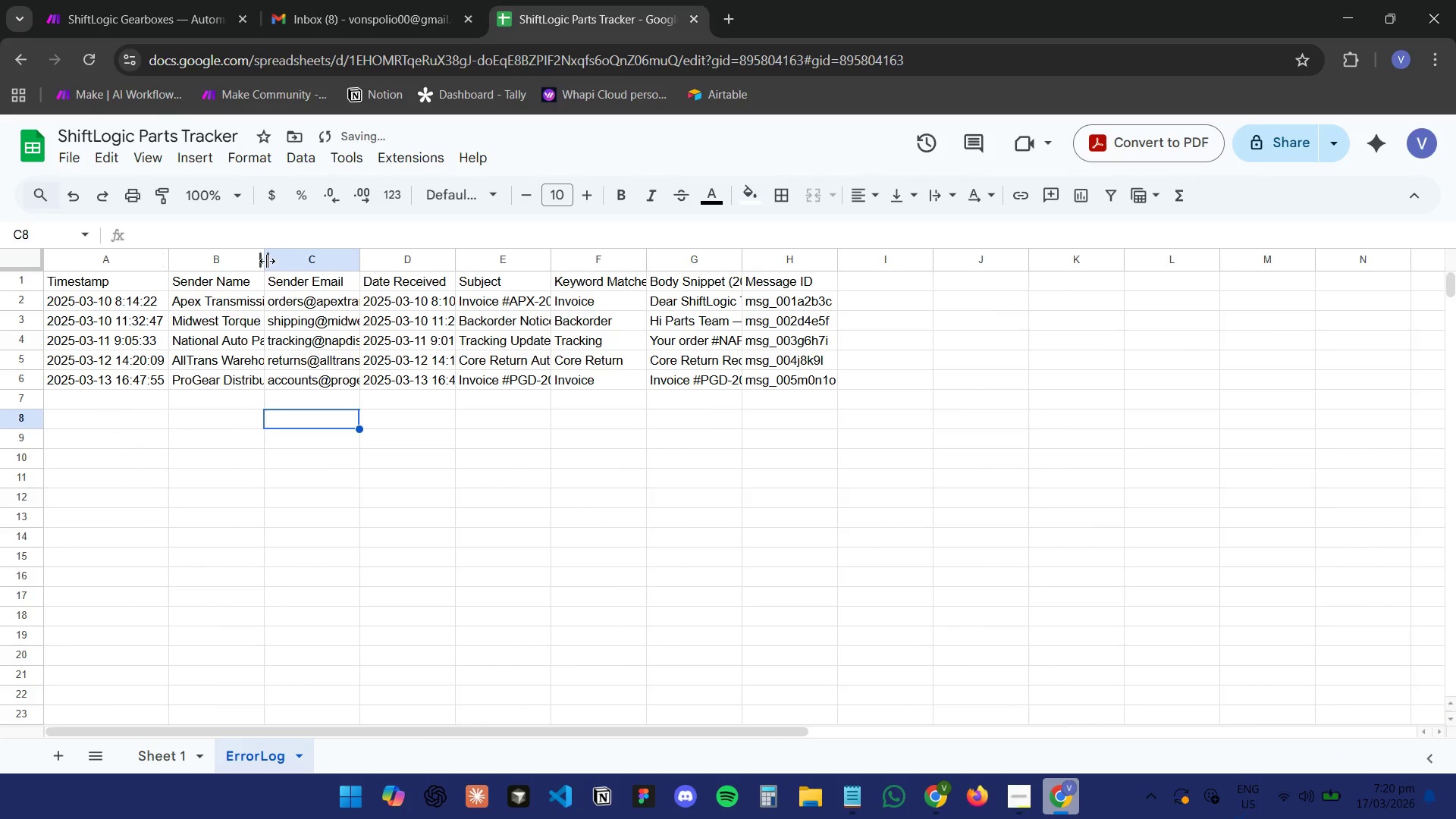 
double_click([267, 260])
 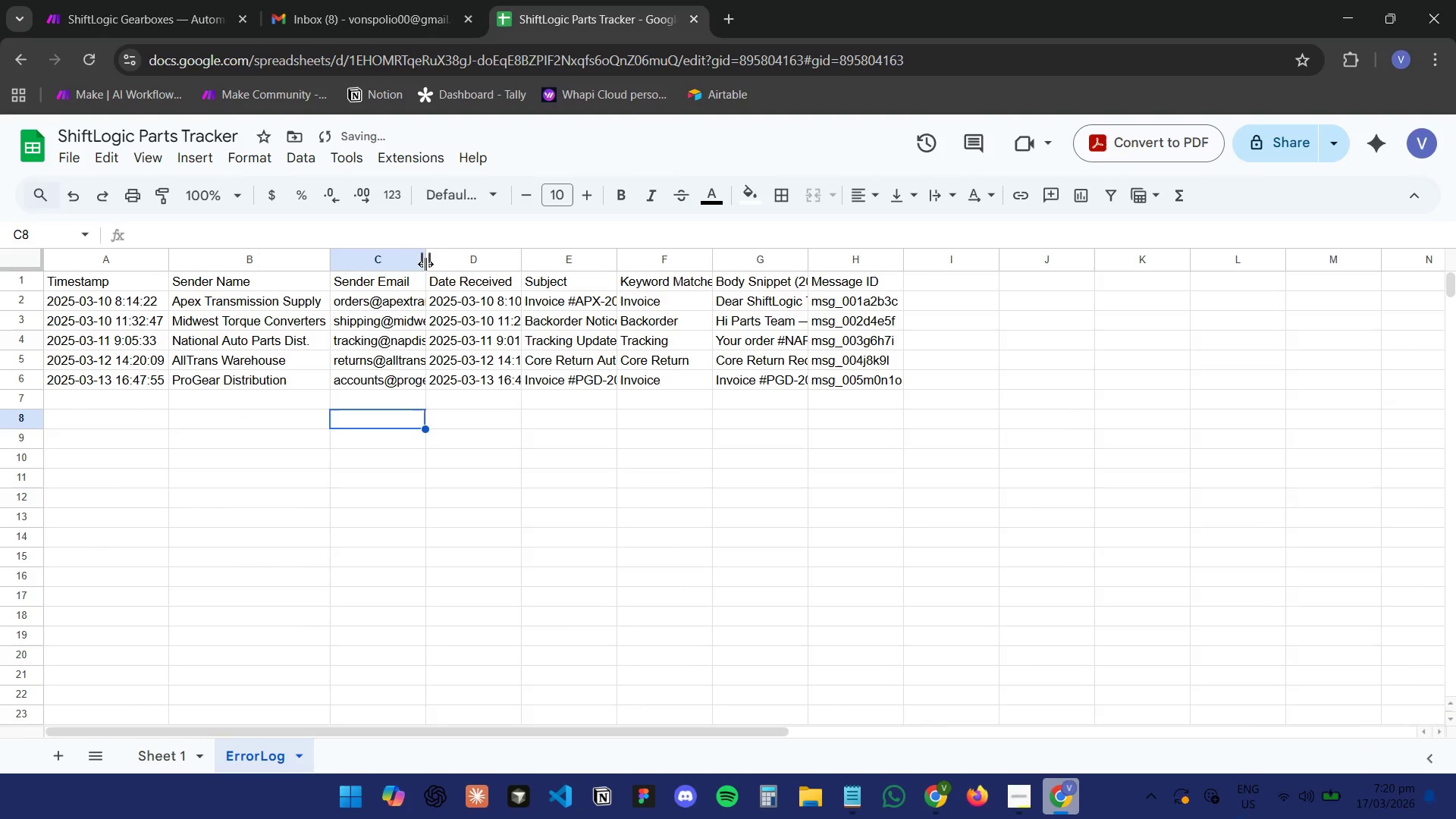 
double_click([425, 264])
 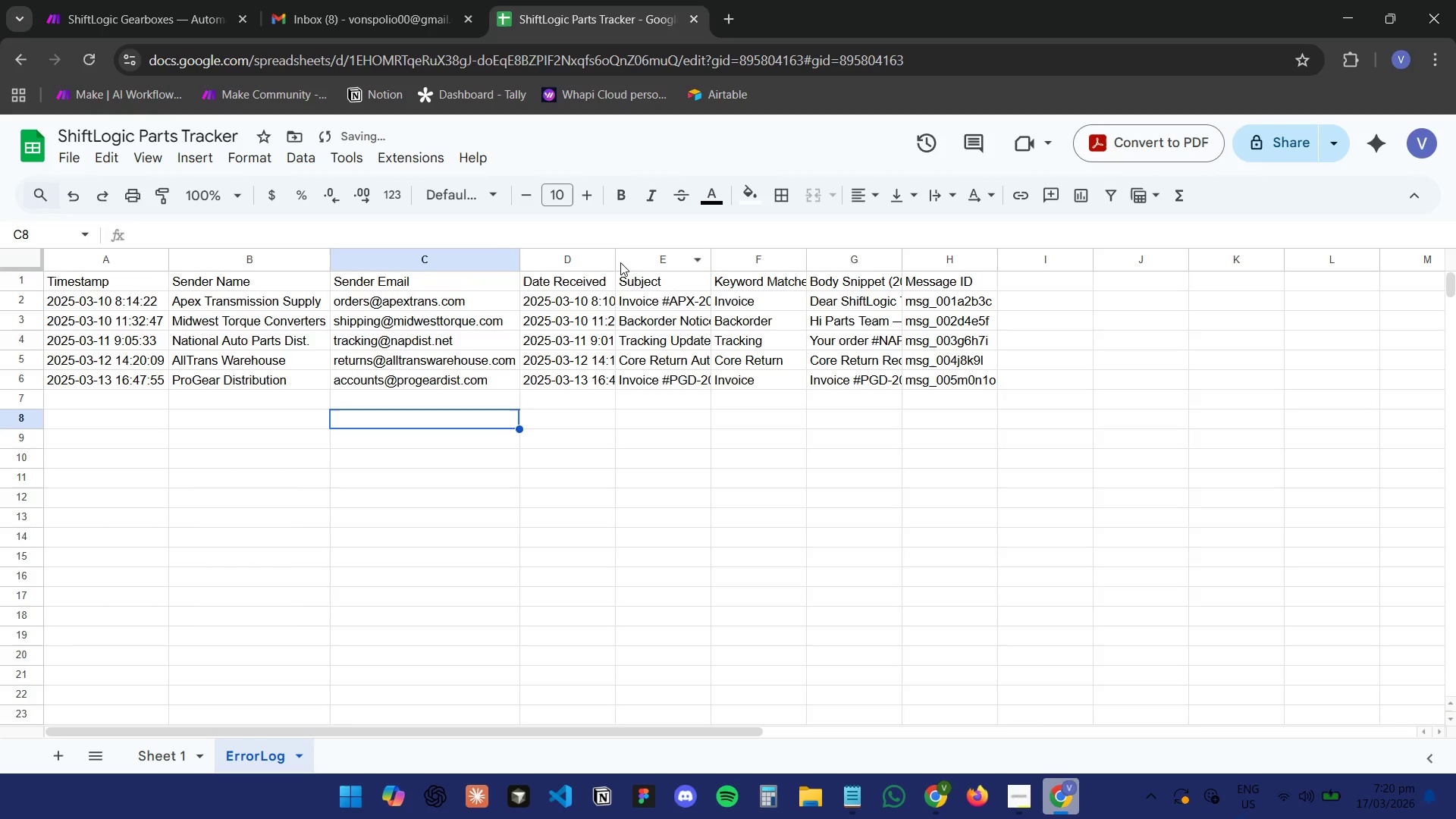 
double_click([620, 262])
 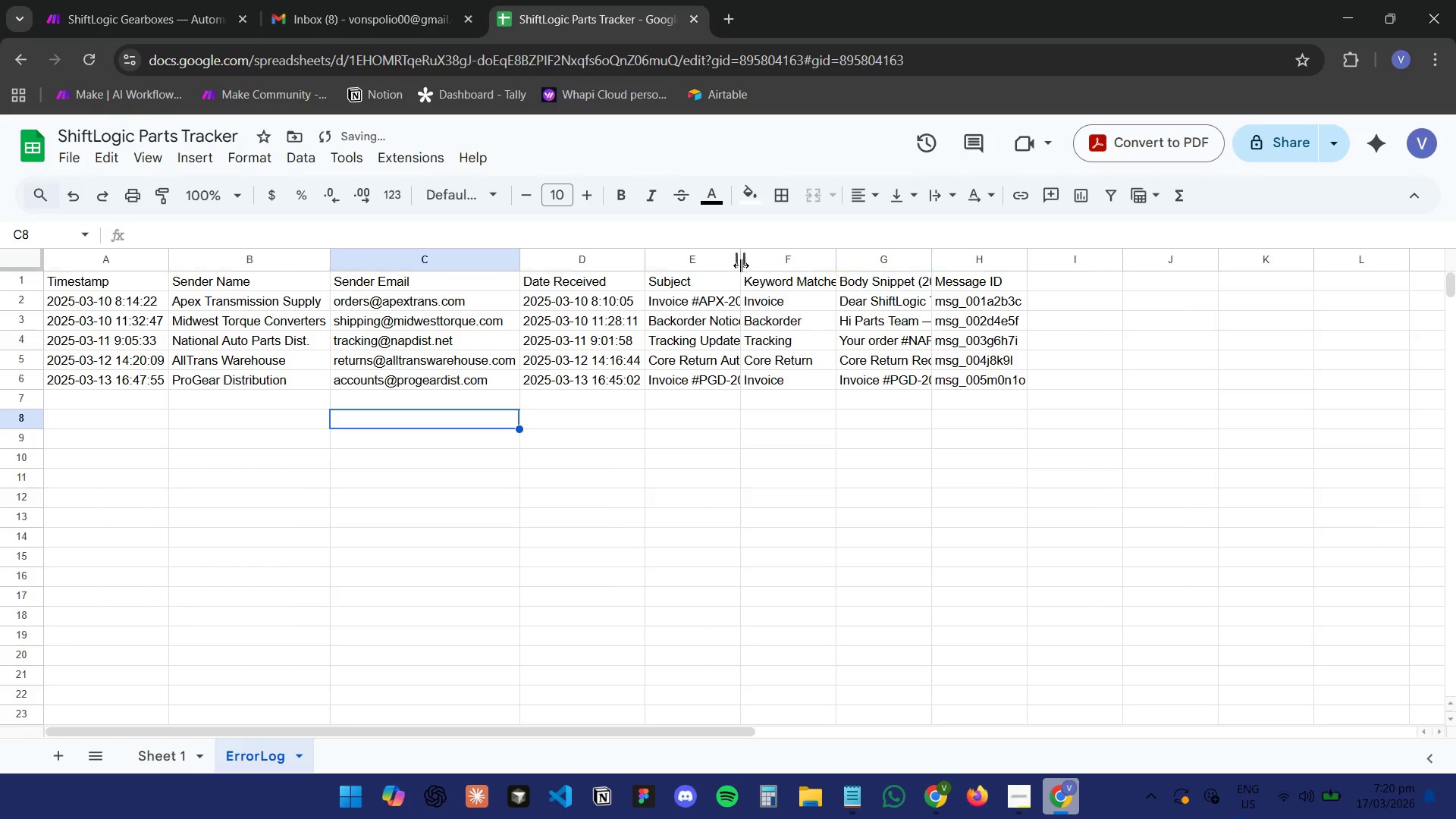 
double_click([742, 263])
 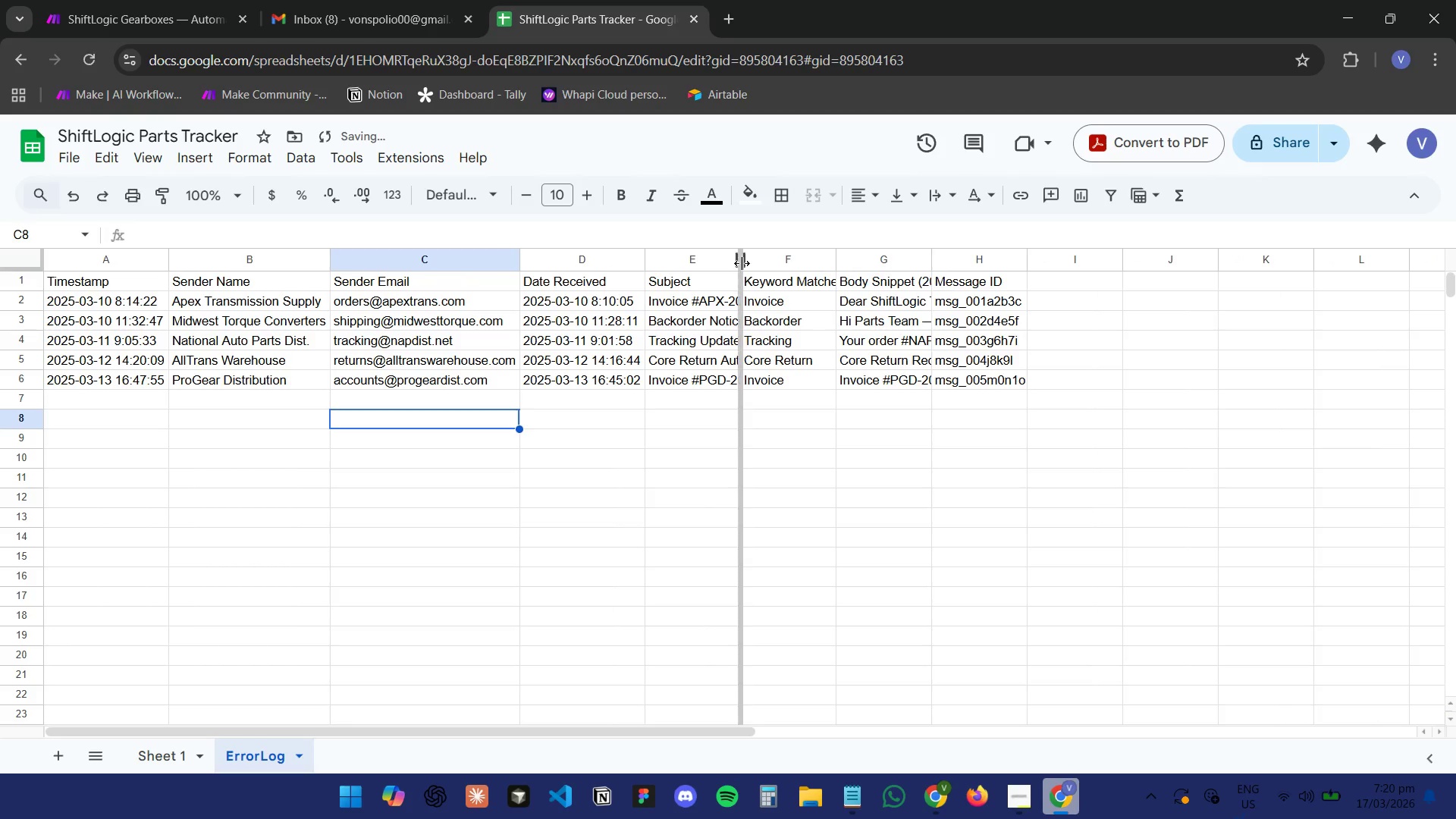 
triple_click([742, 263])
 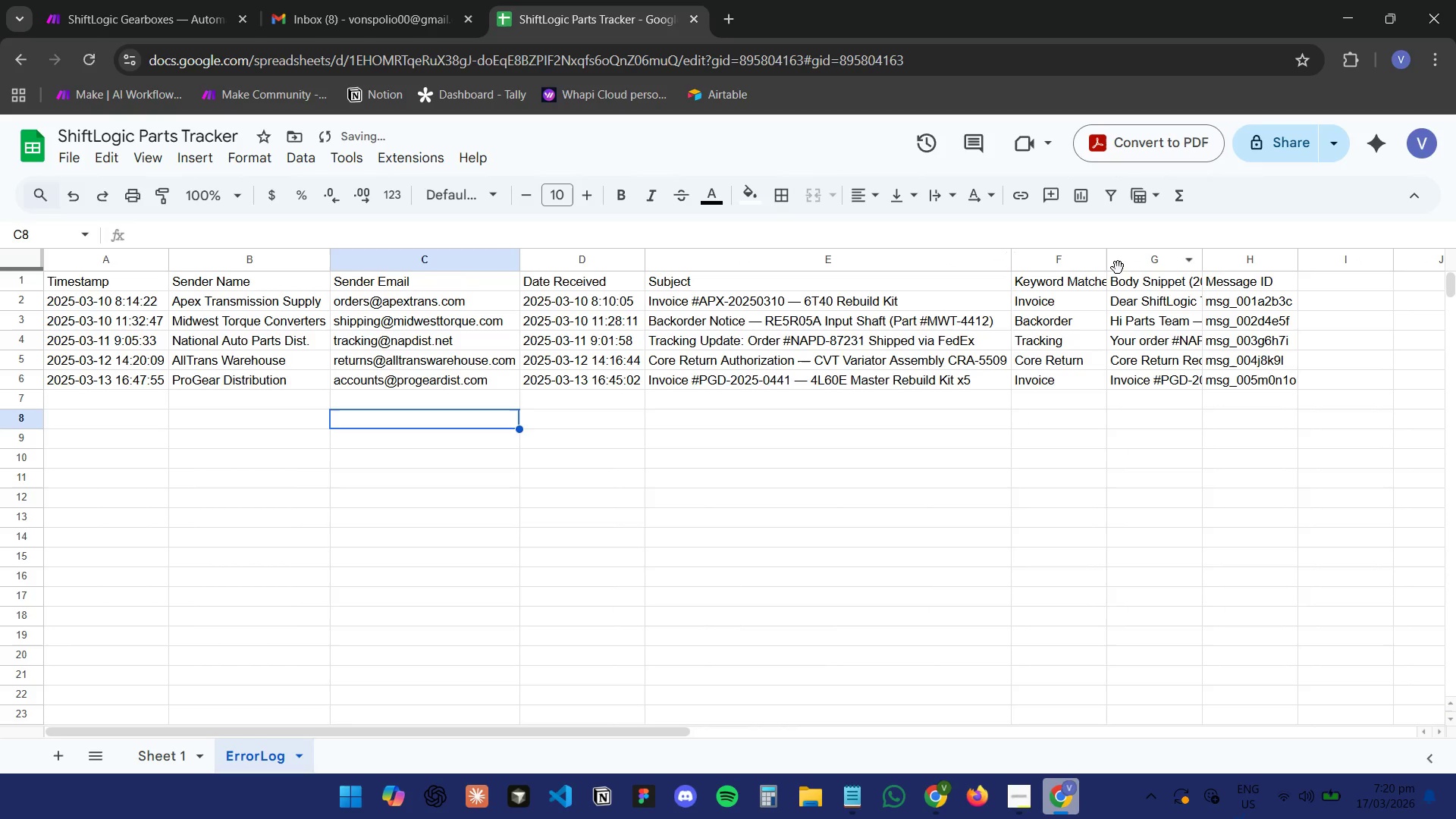 
left_click([1112, 267])
 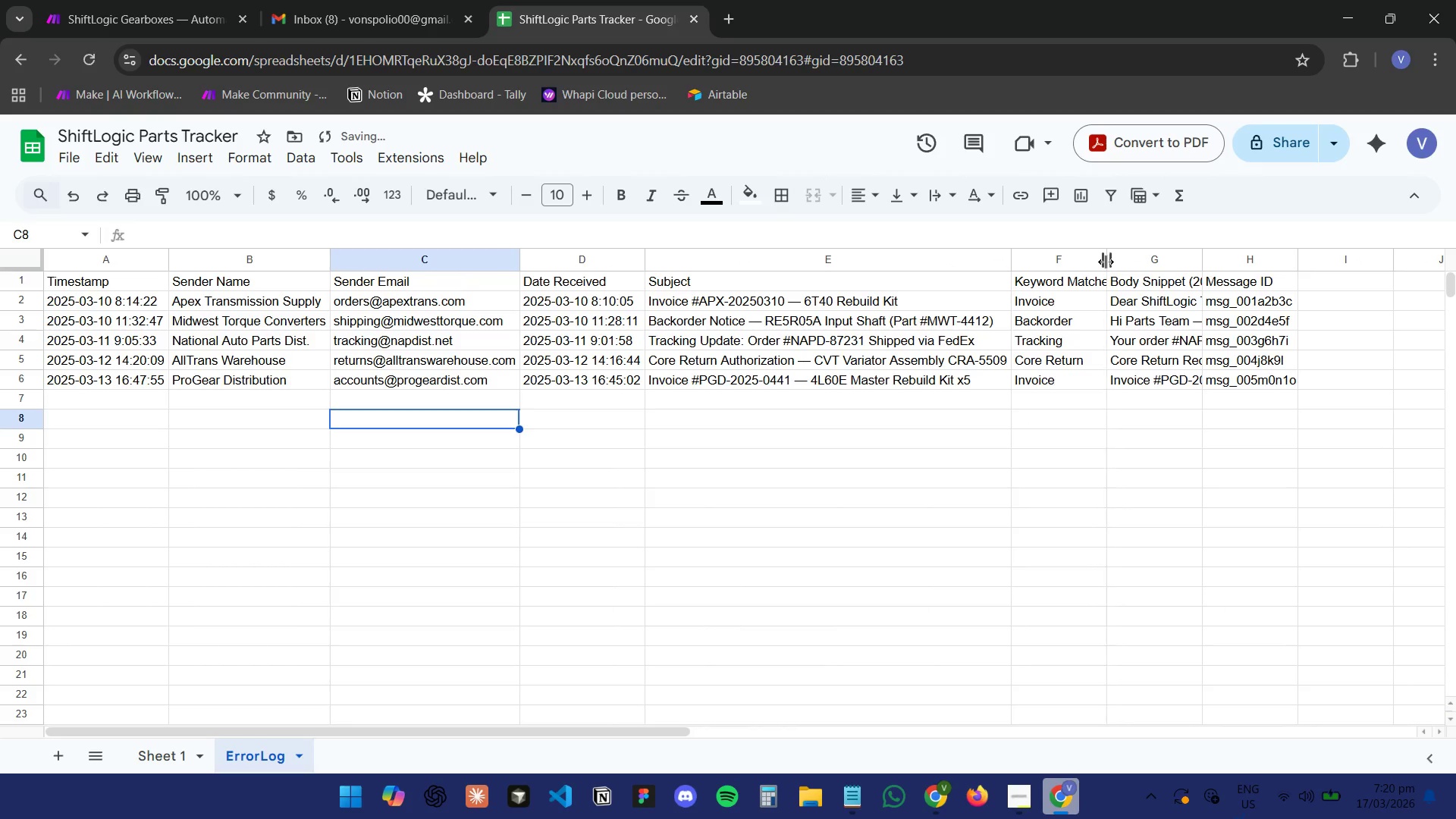 
double_click([1106, 262])
 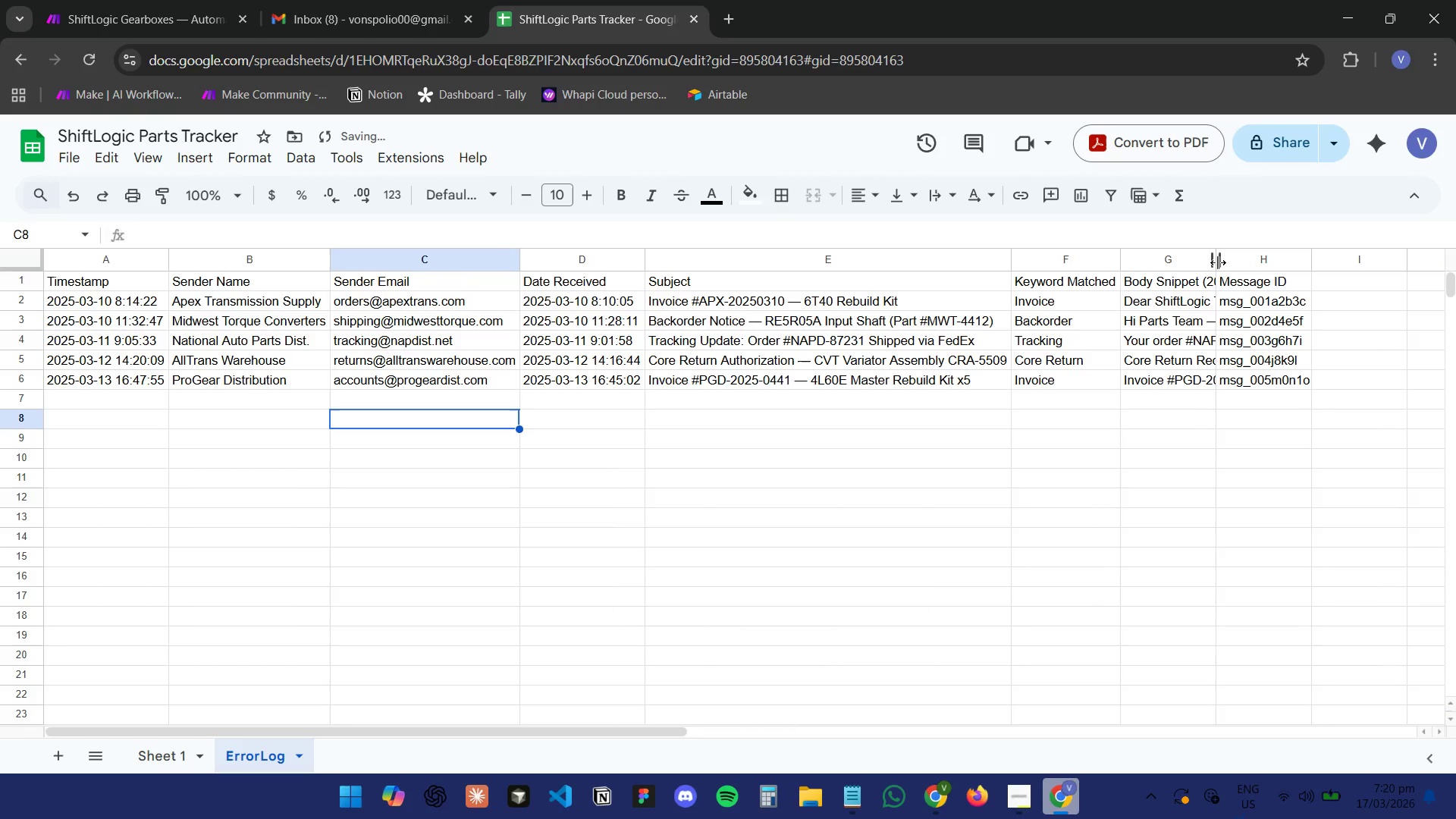 
double_click([1218, 262])
 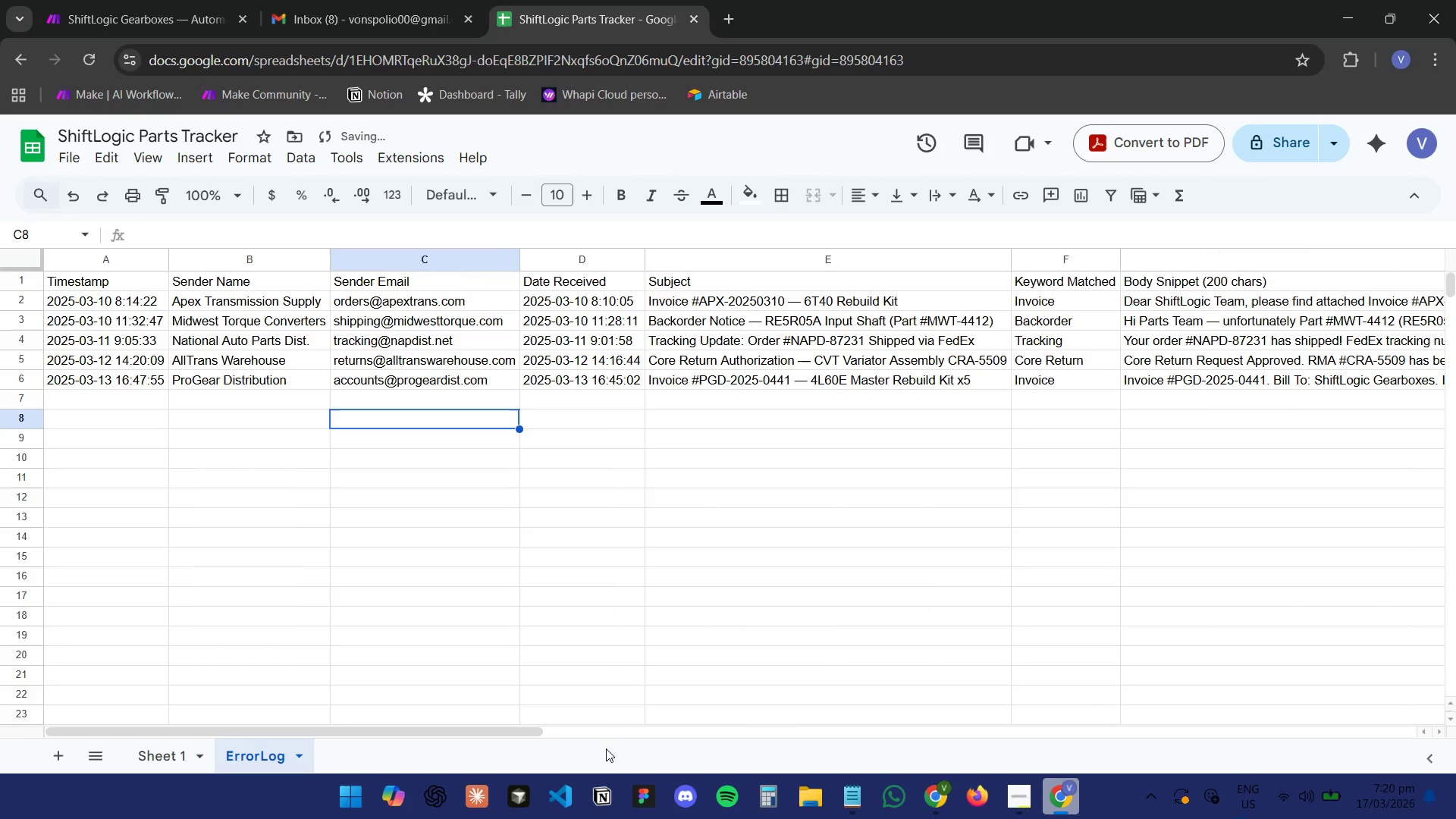 
left_click_drag(start_coordinate=[541, 731], to_coordinate=[843, 714])
 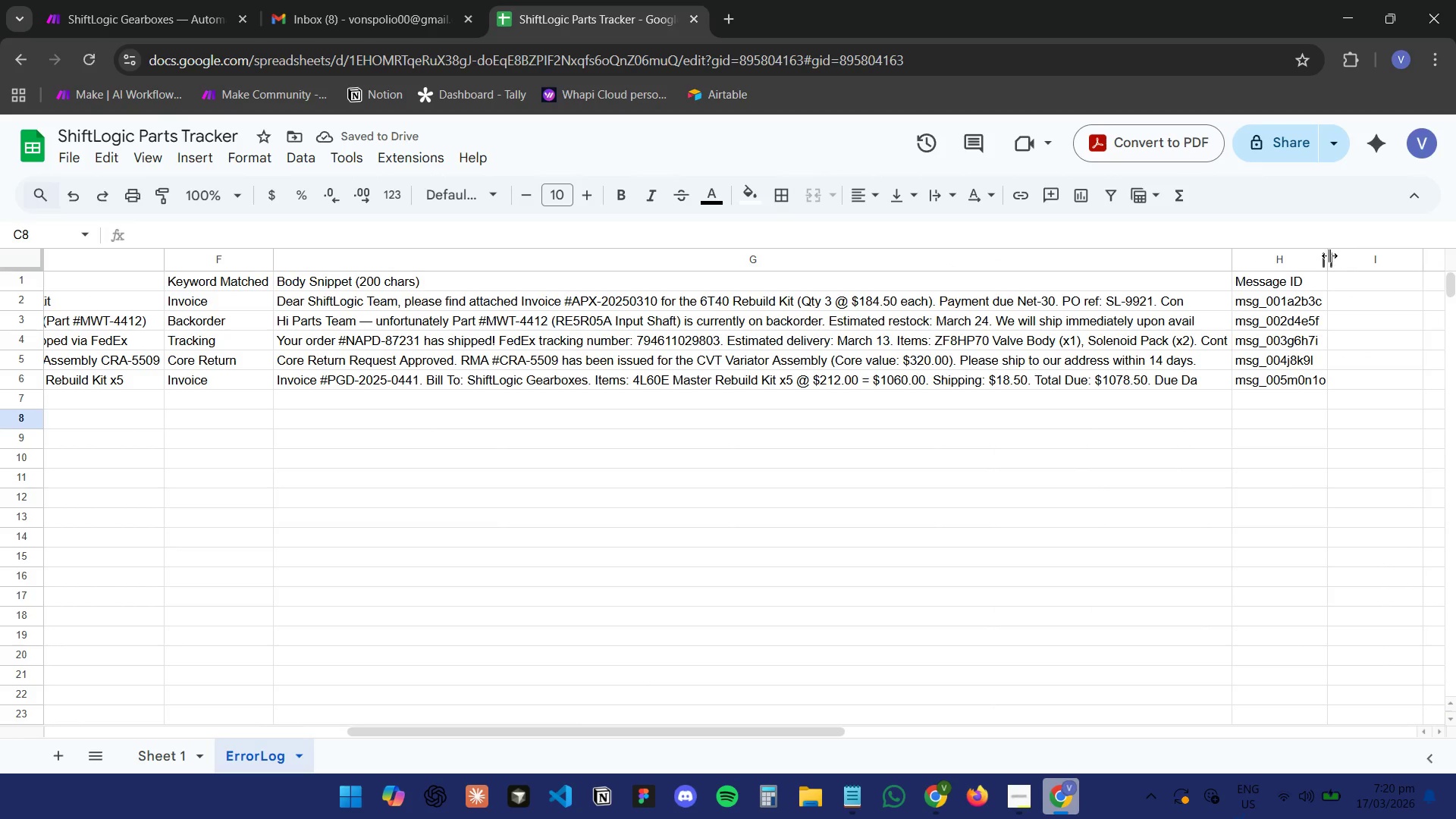 
double_click([1329, 256])
 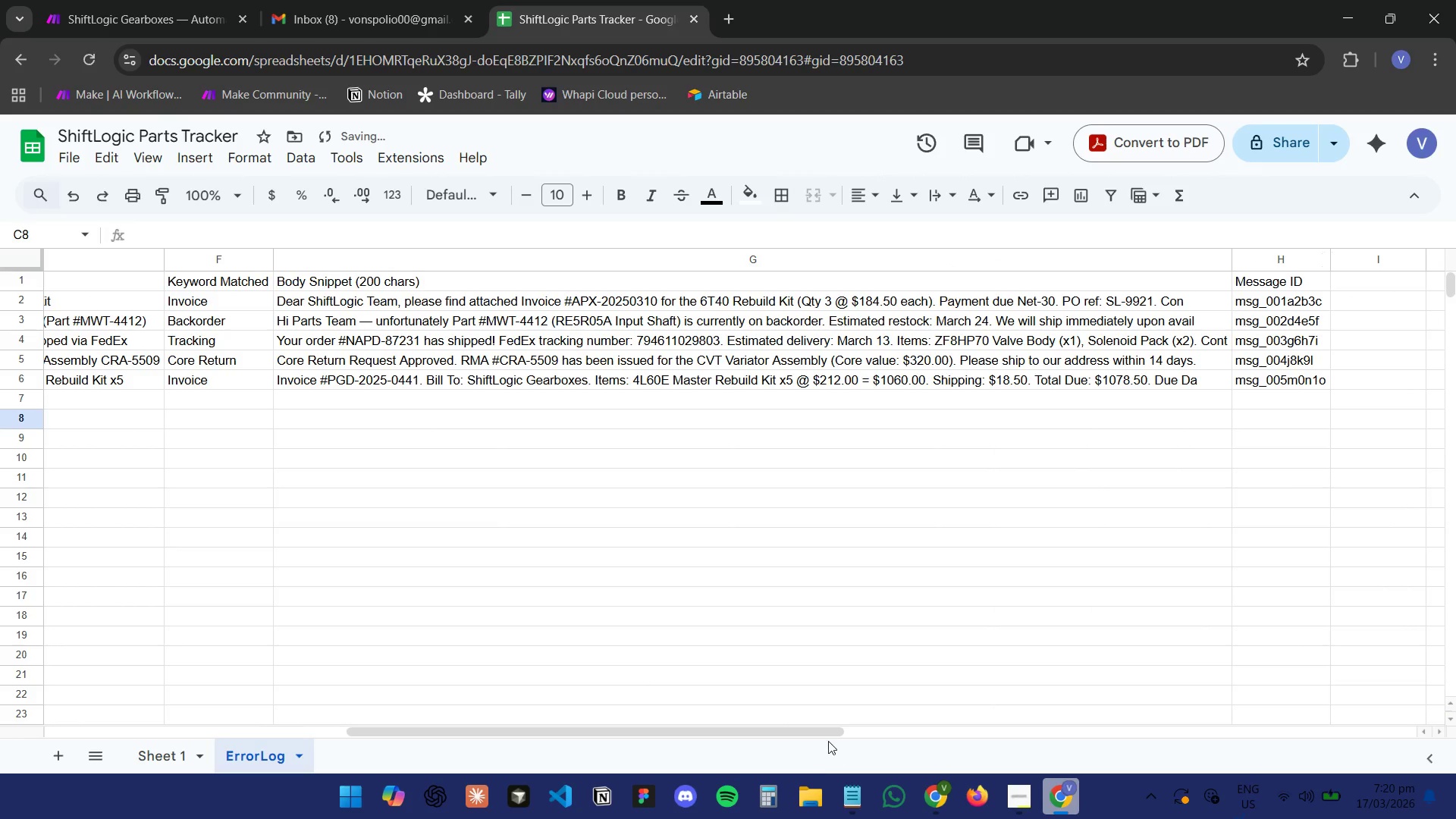 
left_click_drag(start_coordinate=[824, 731], to_coordinate=[158, 698])
 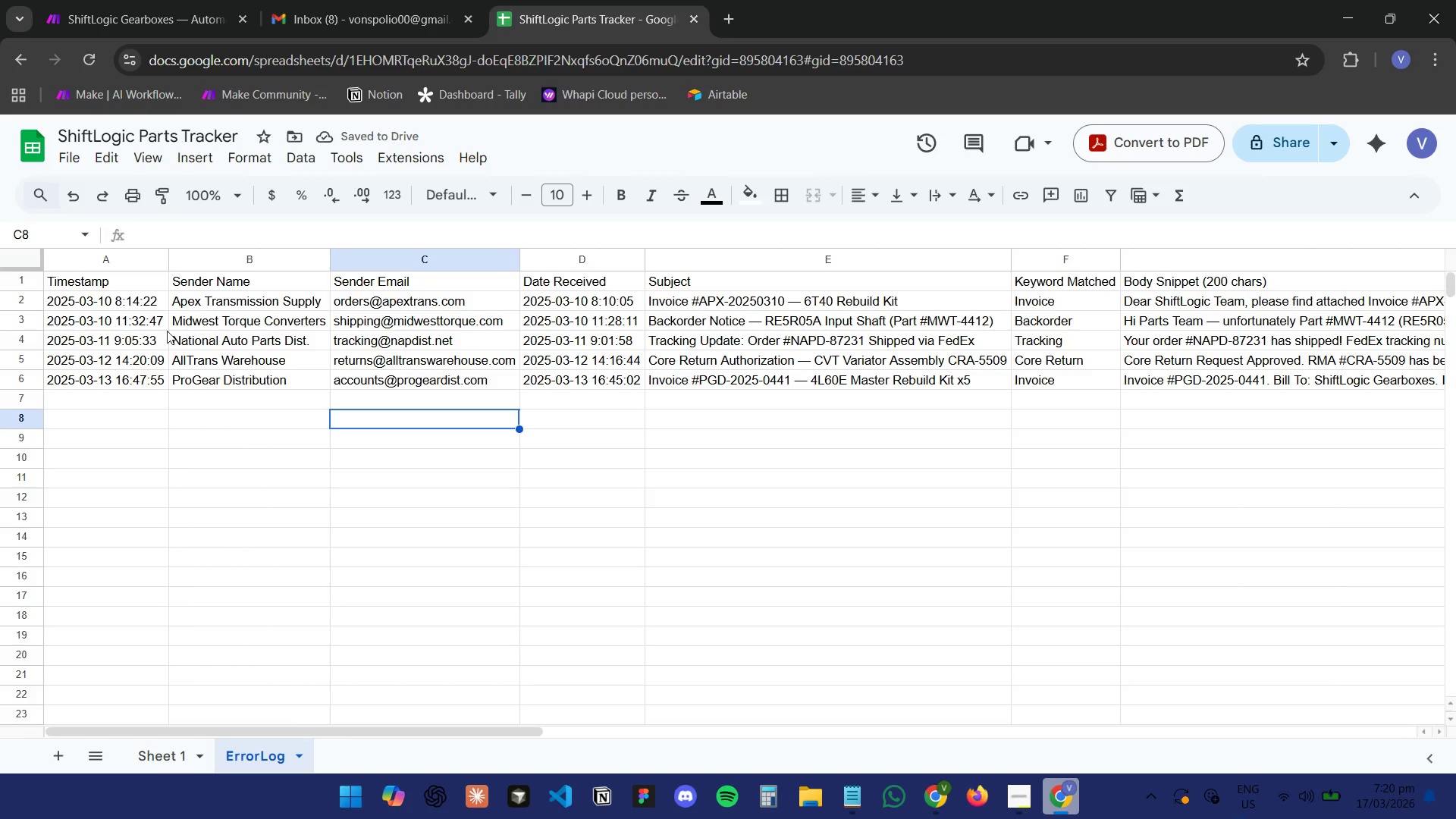 
left_click_drag(start_coordinate=[89, 295], to_coordinate=[1224, 381])
 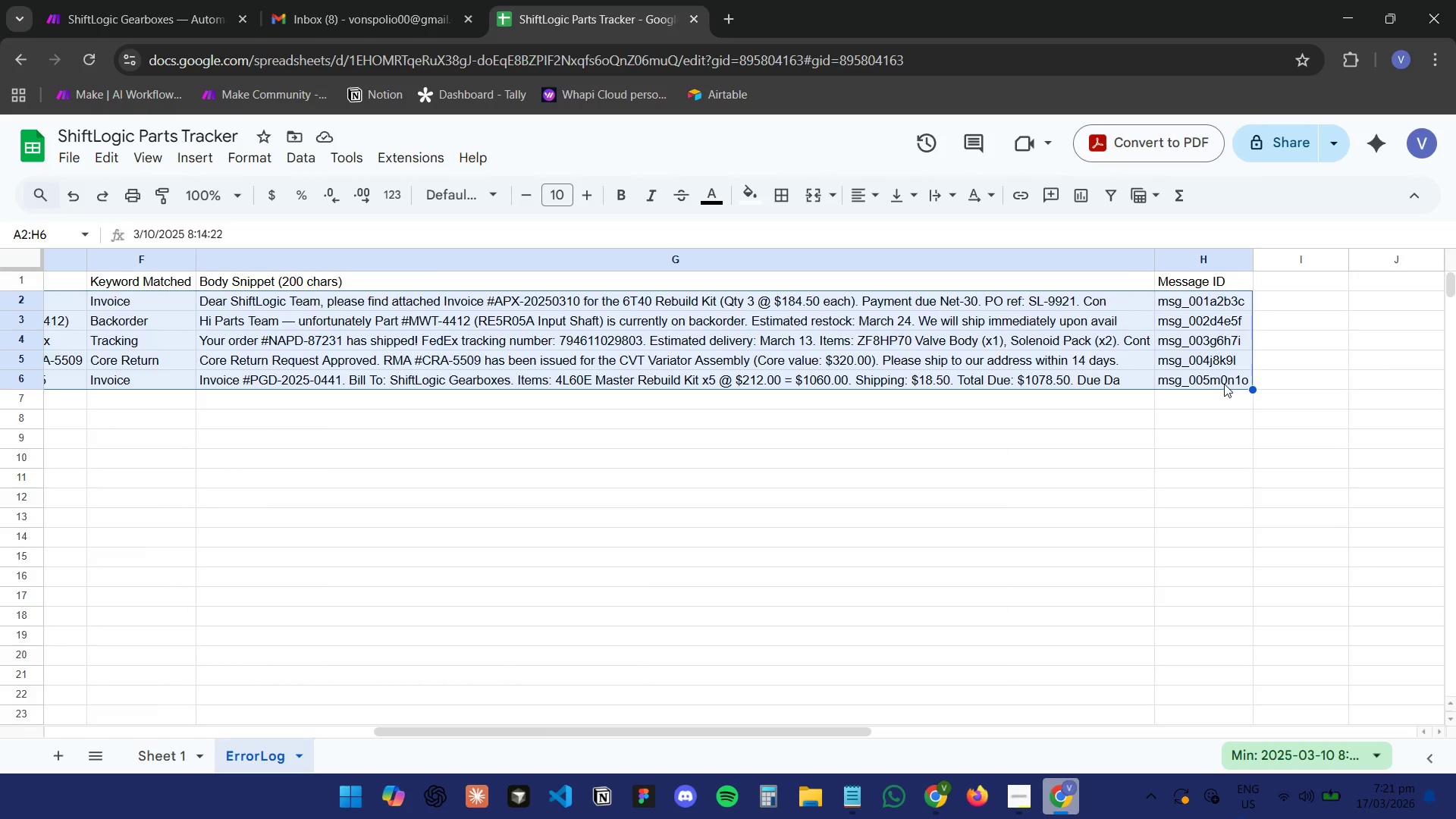 
key(Delete)
 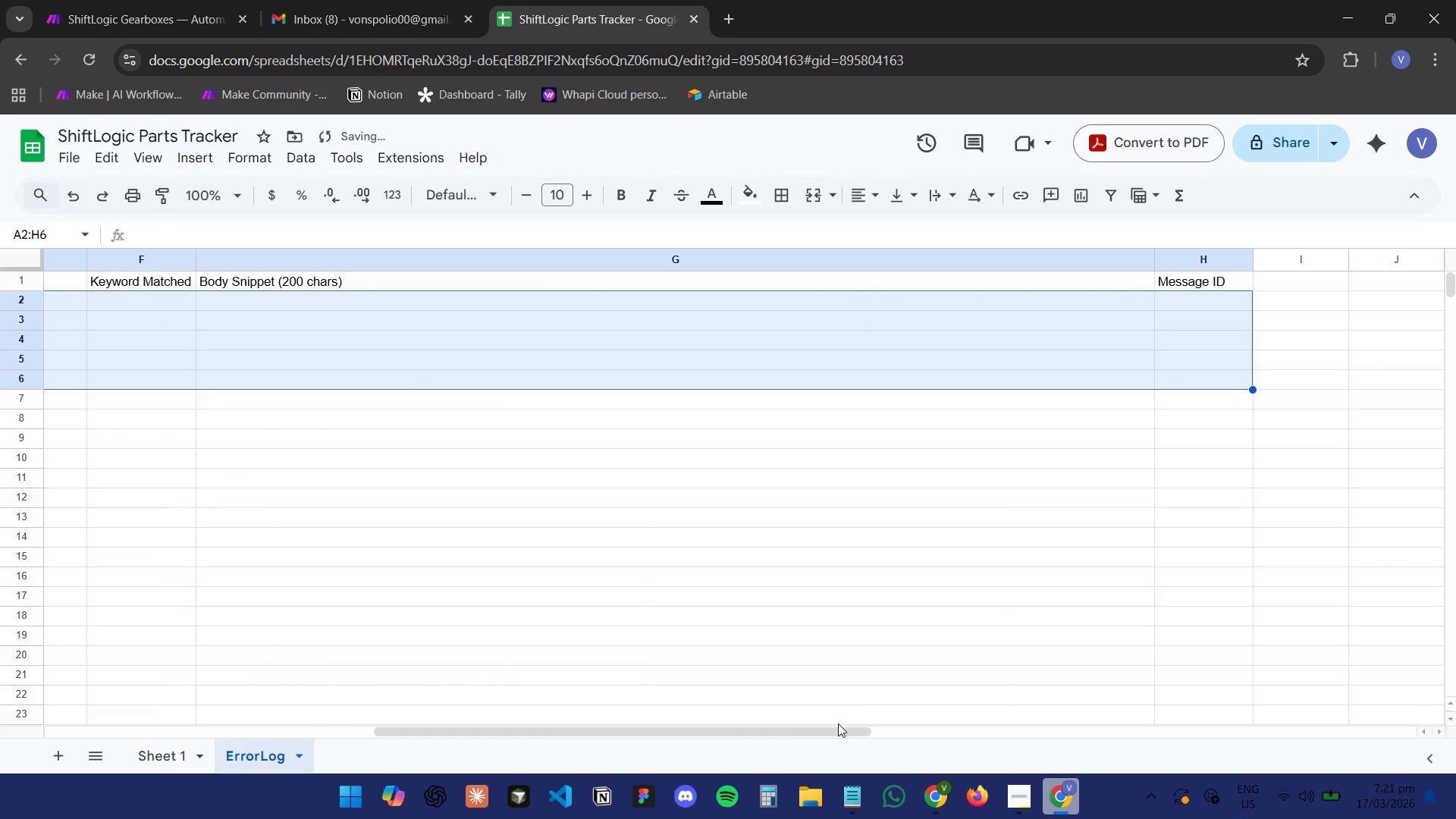 
left_click_drag(start_coordinate=[838, 734], to_coordinate=[13, 745])
 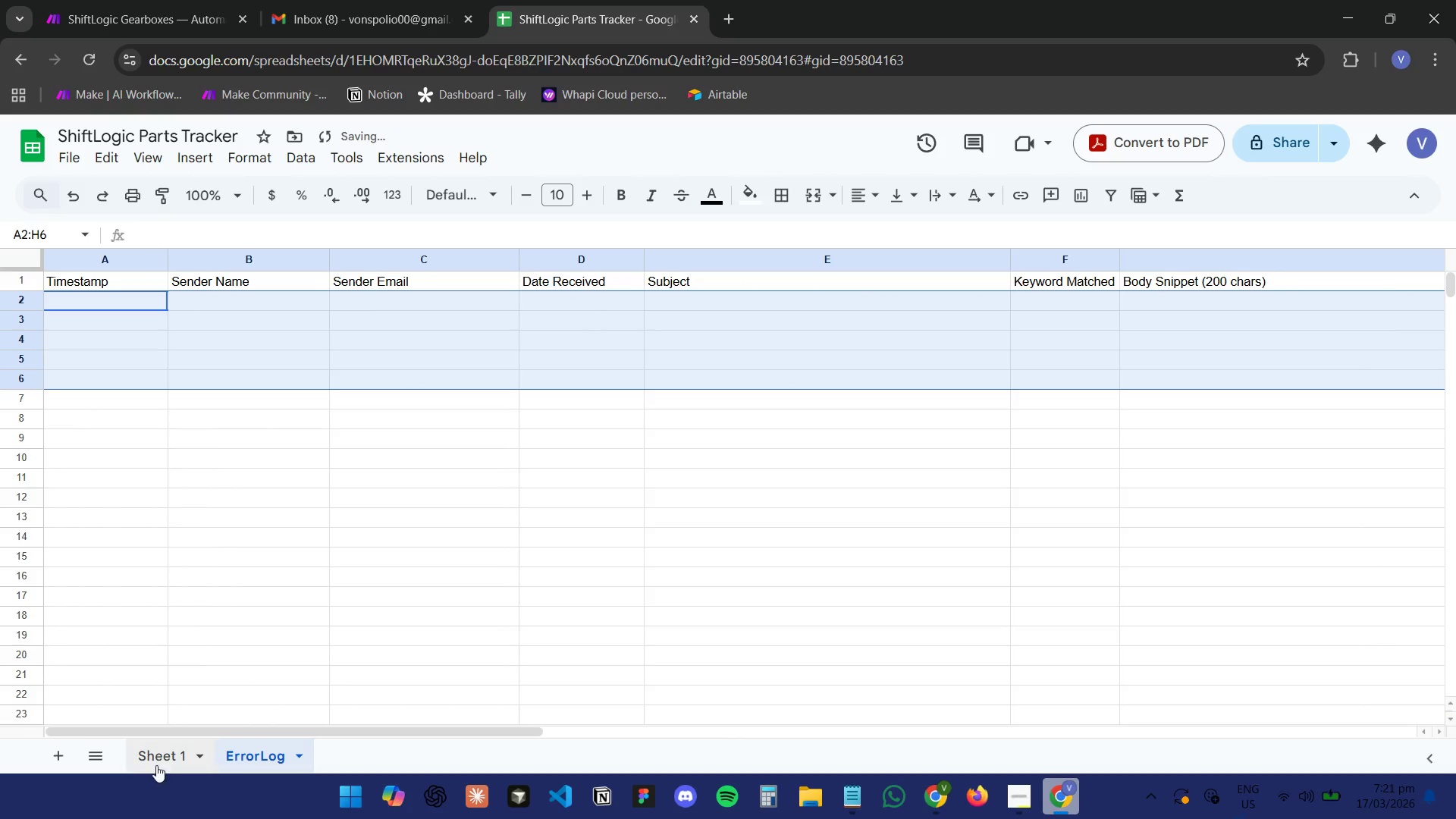 
left_click([152, 759])
 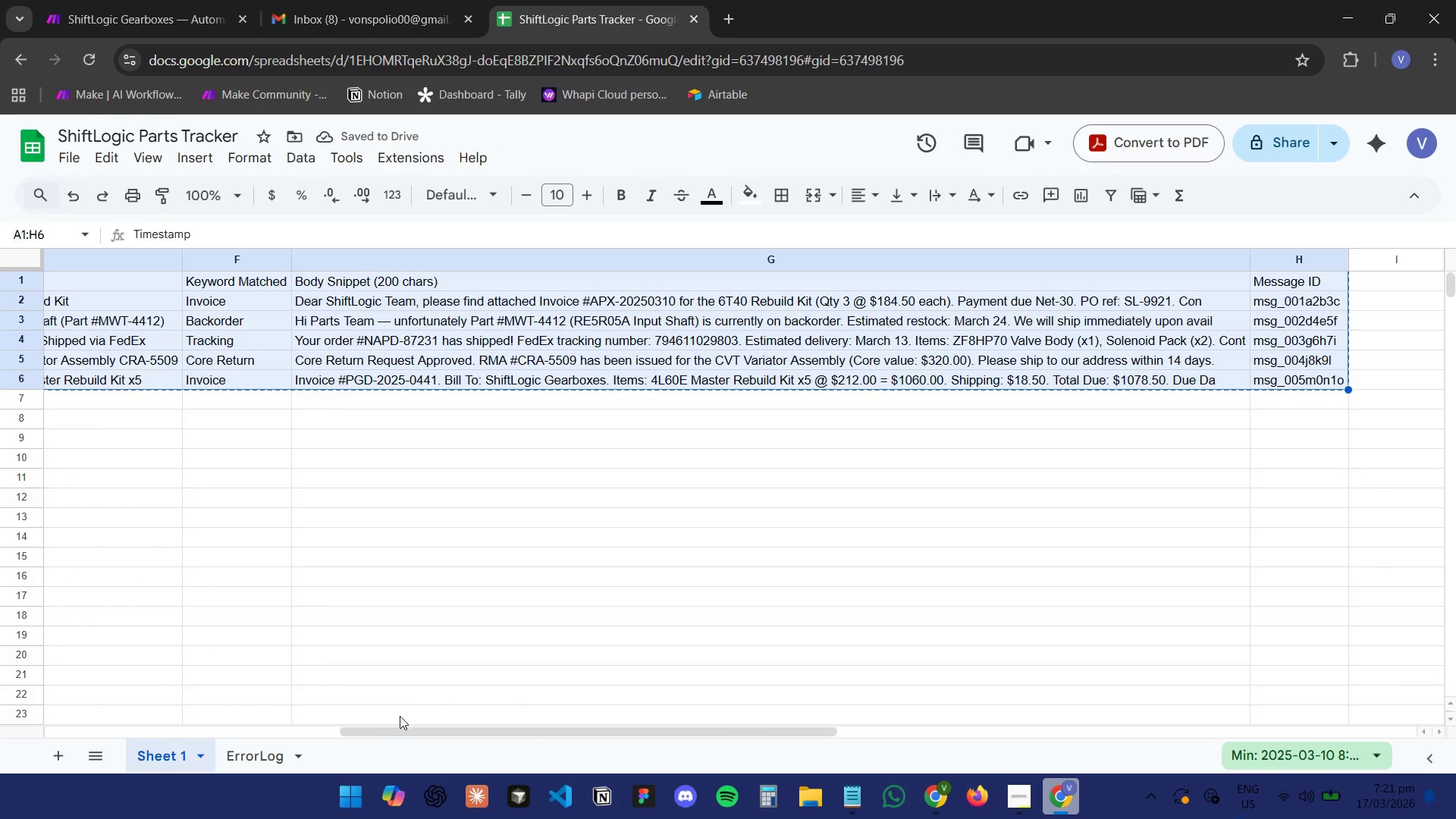 
key(Delete)
 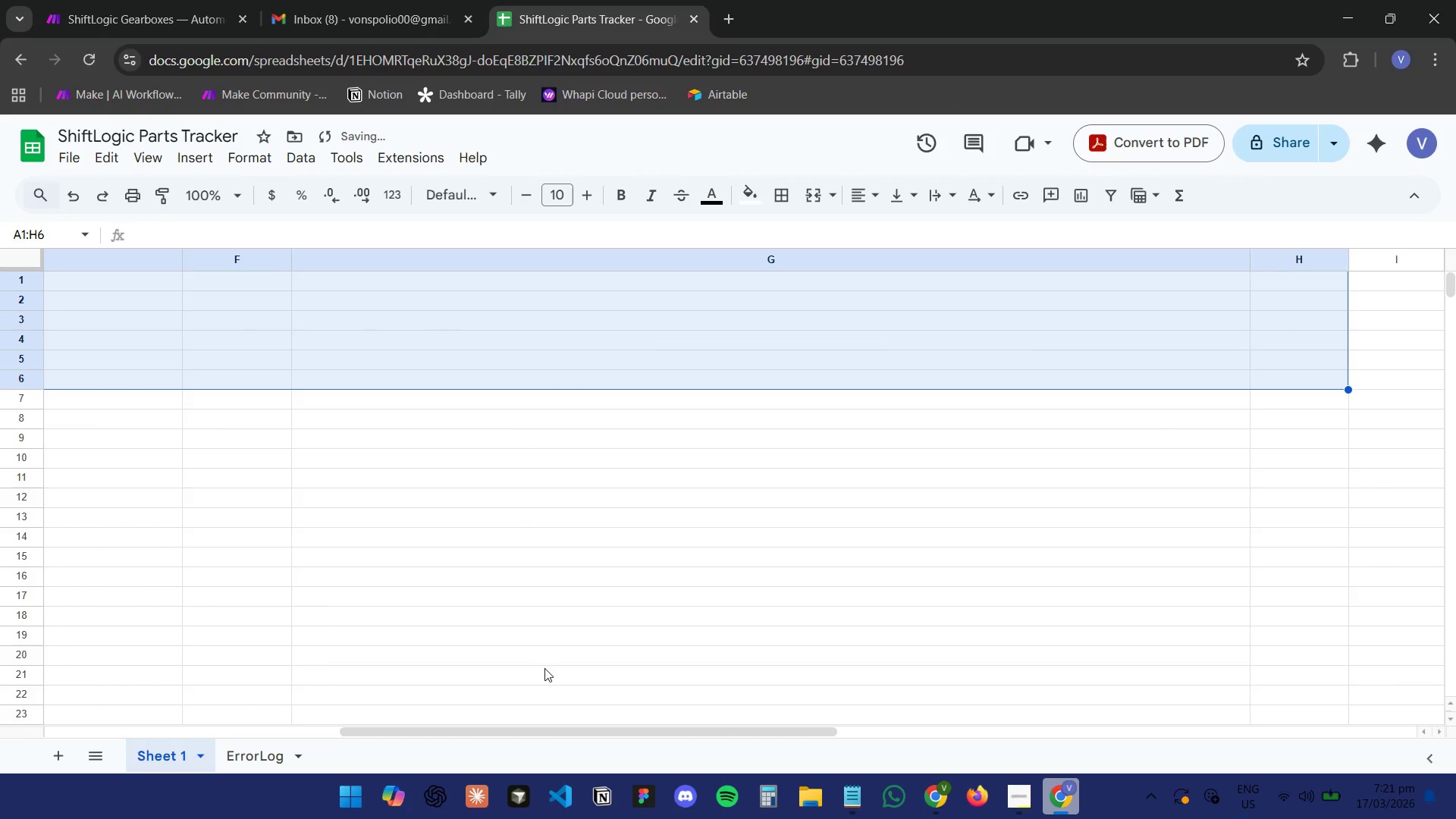 
key(Control+Z)
 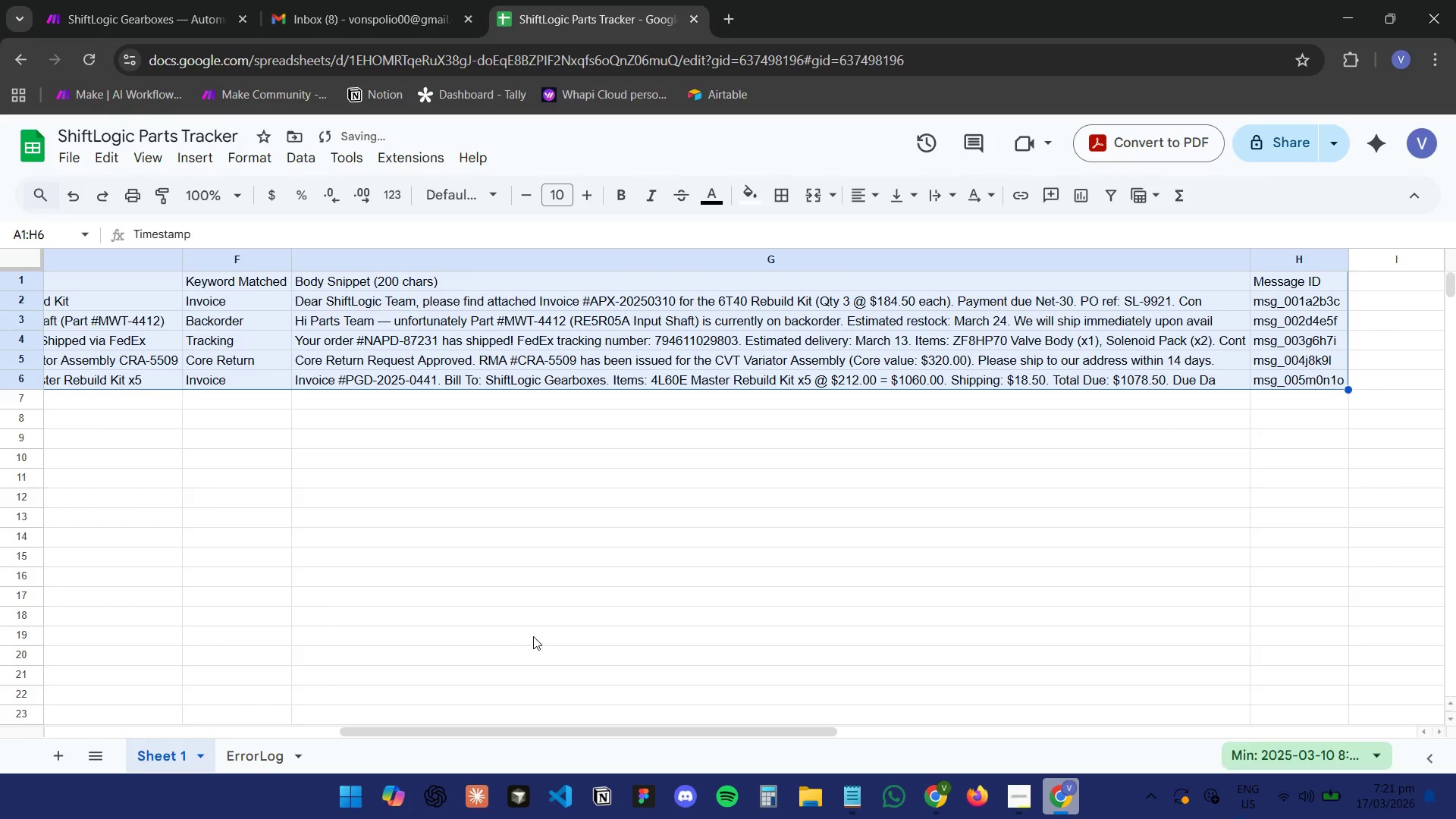 
left_click([533, 636])
 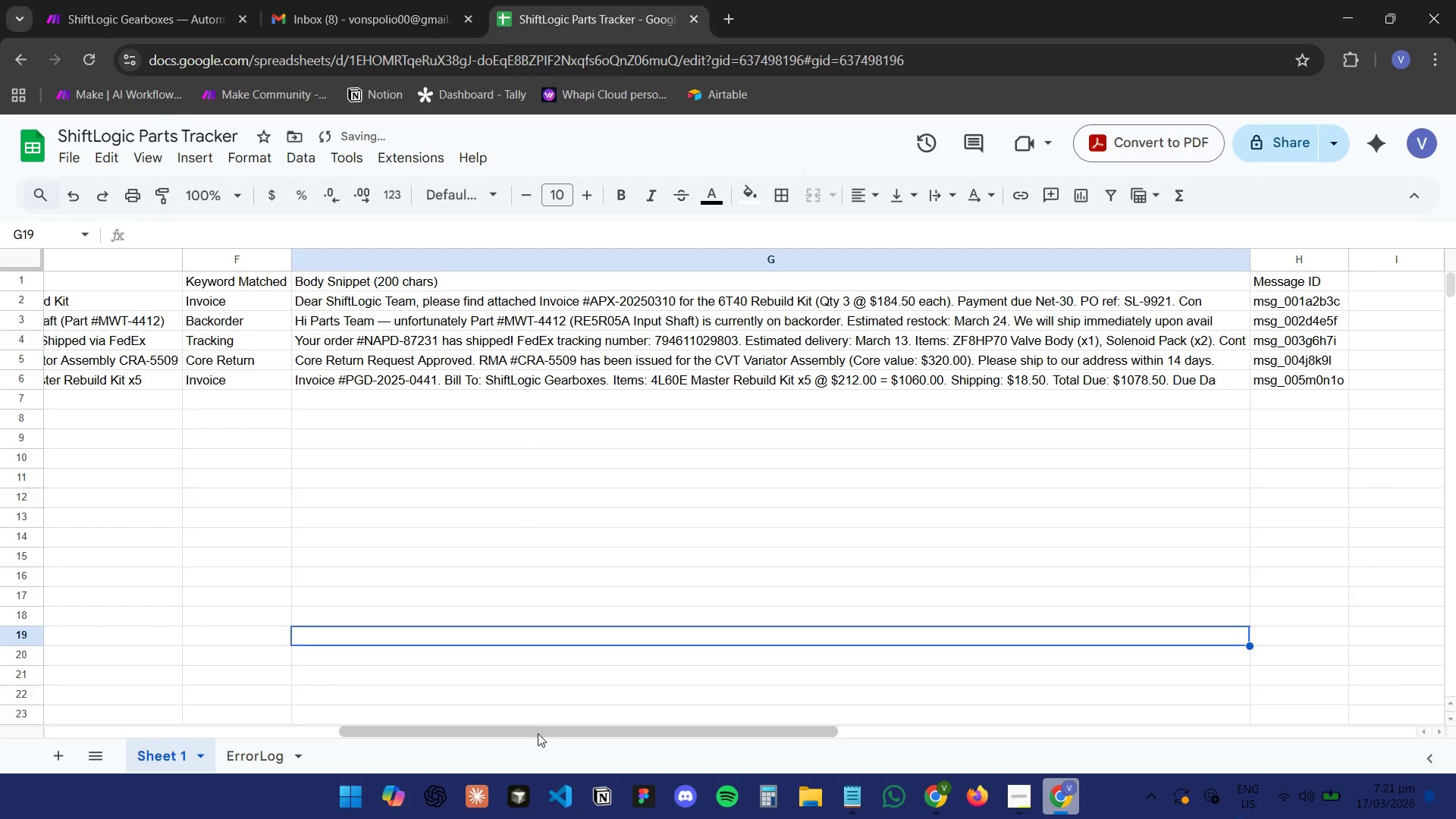 
left_click_drag(start_coordinate=[538, 733], to_coordinate=[75, 722])
 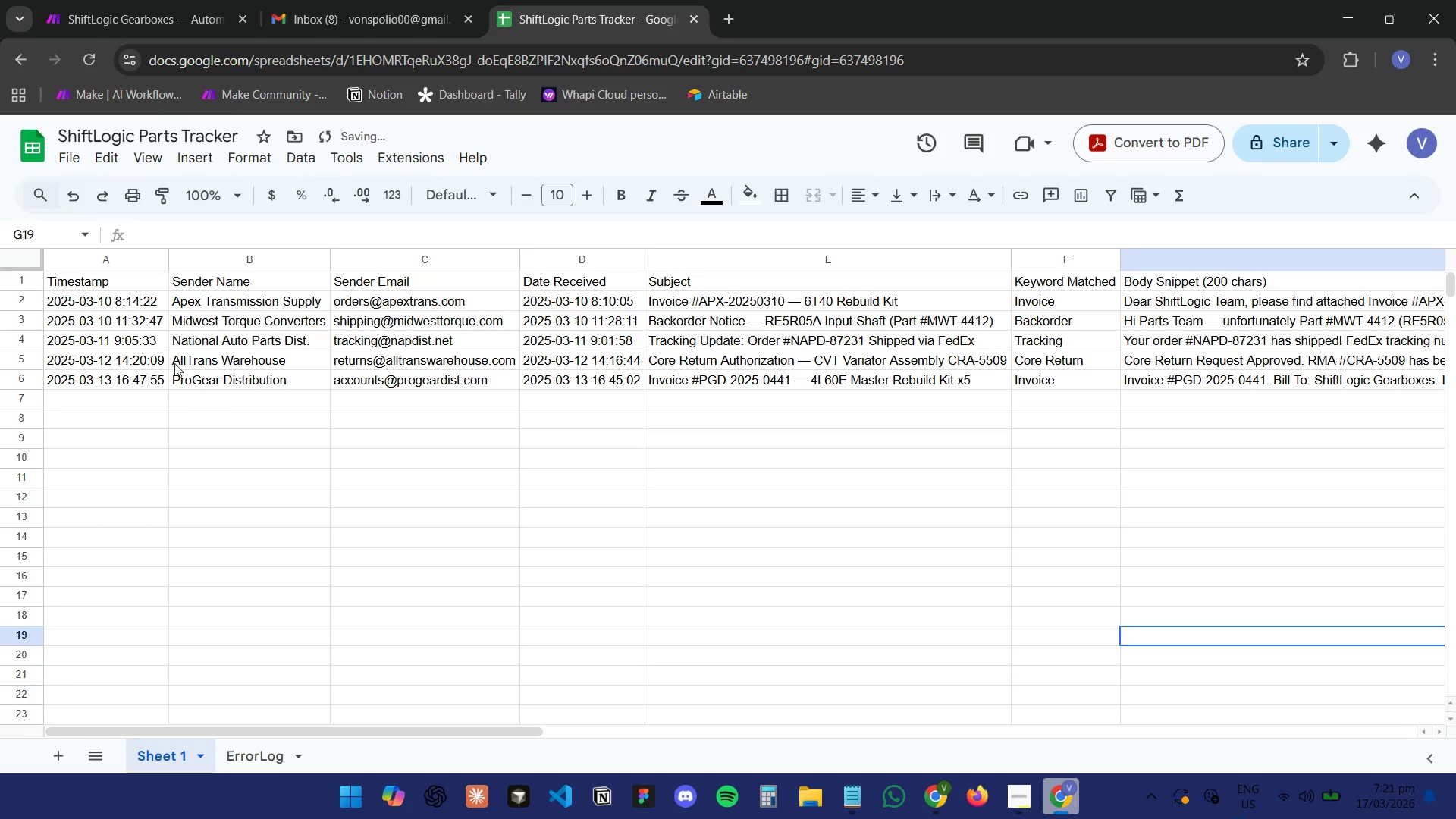 
left_click([169, 359])
 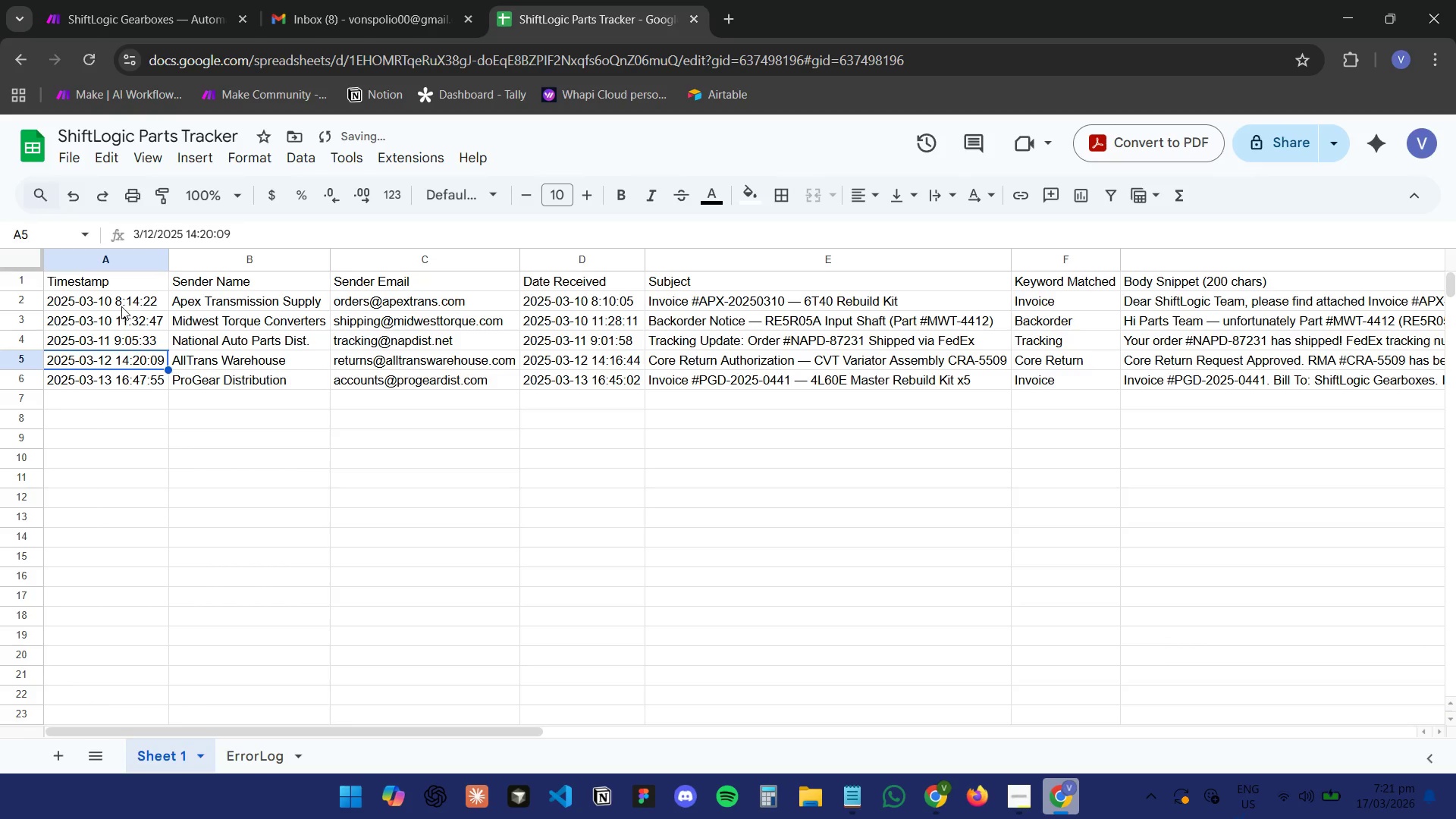 
left_click_drag(start_coordinate=[122, 301], to_coordinate=[1237, 380])
 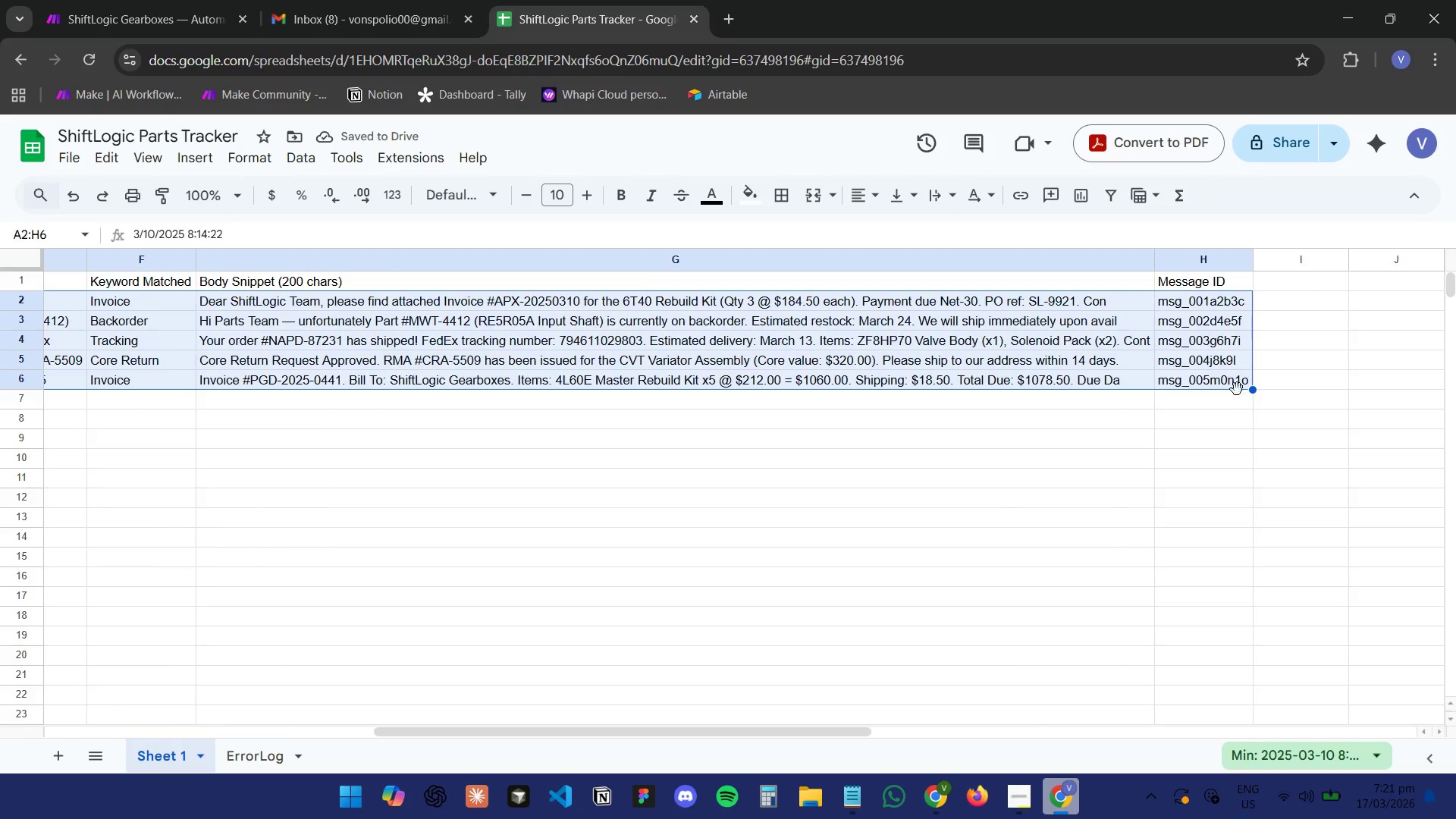 
key(Delete)
 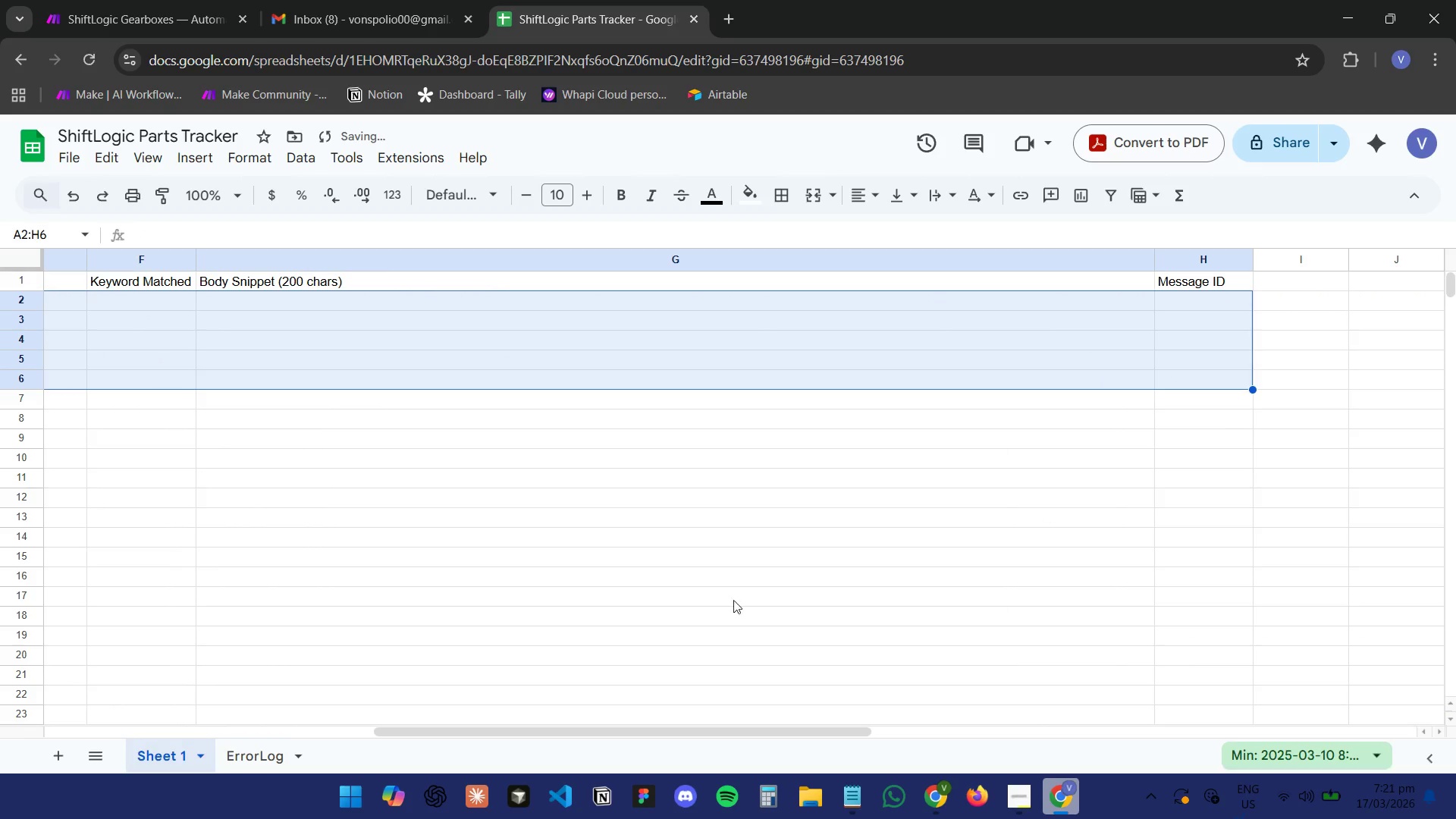 
left_click([711, 604])
 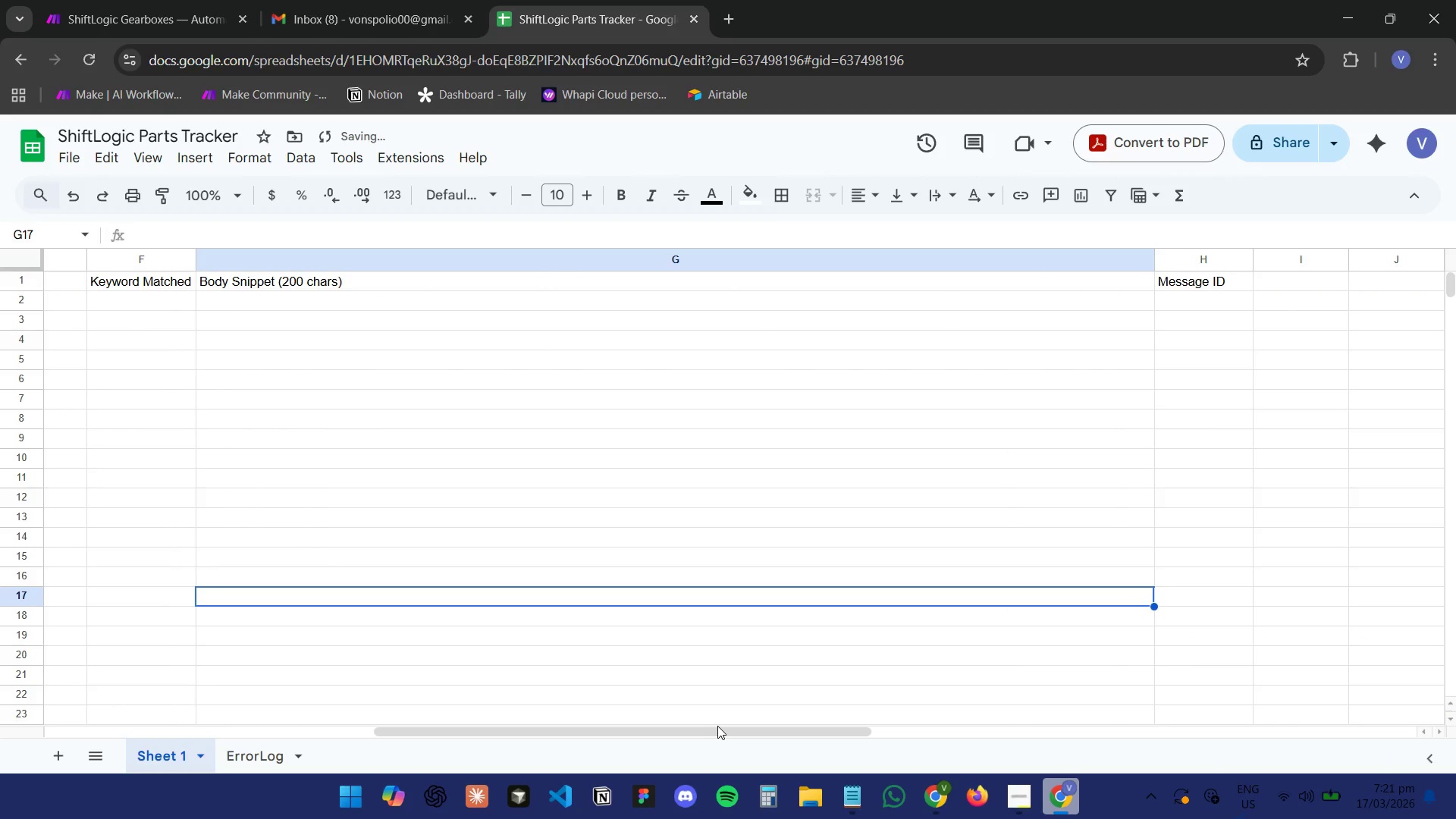 
left_click_drag(start_coordinate=[715, 726], to_coordinate=[131, 730])
 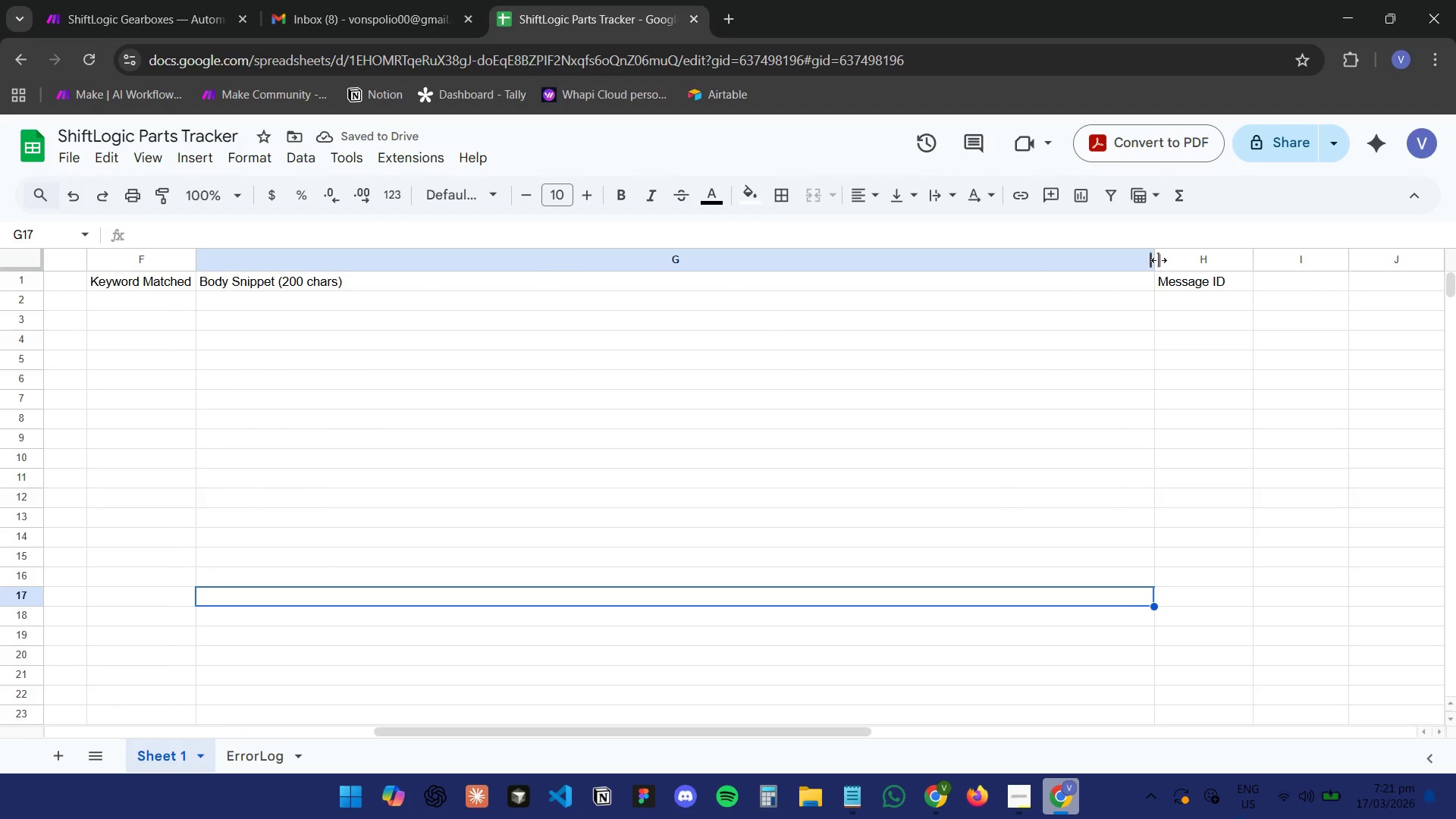 
double_click([1157, 260])
 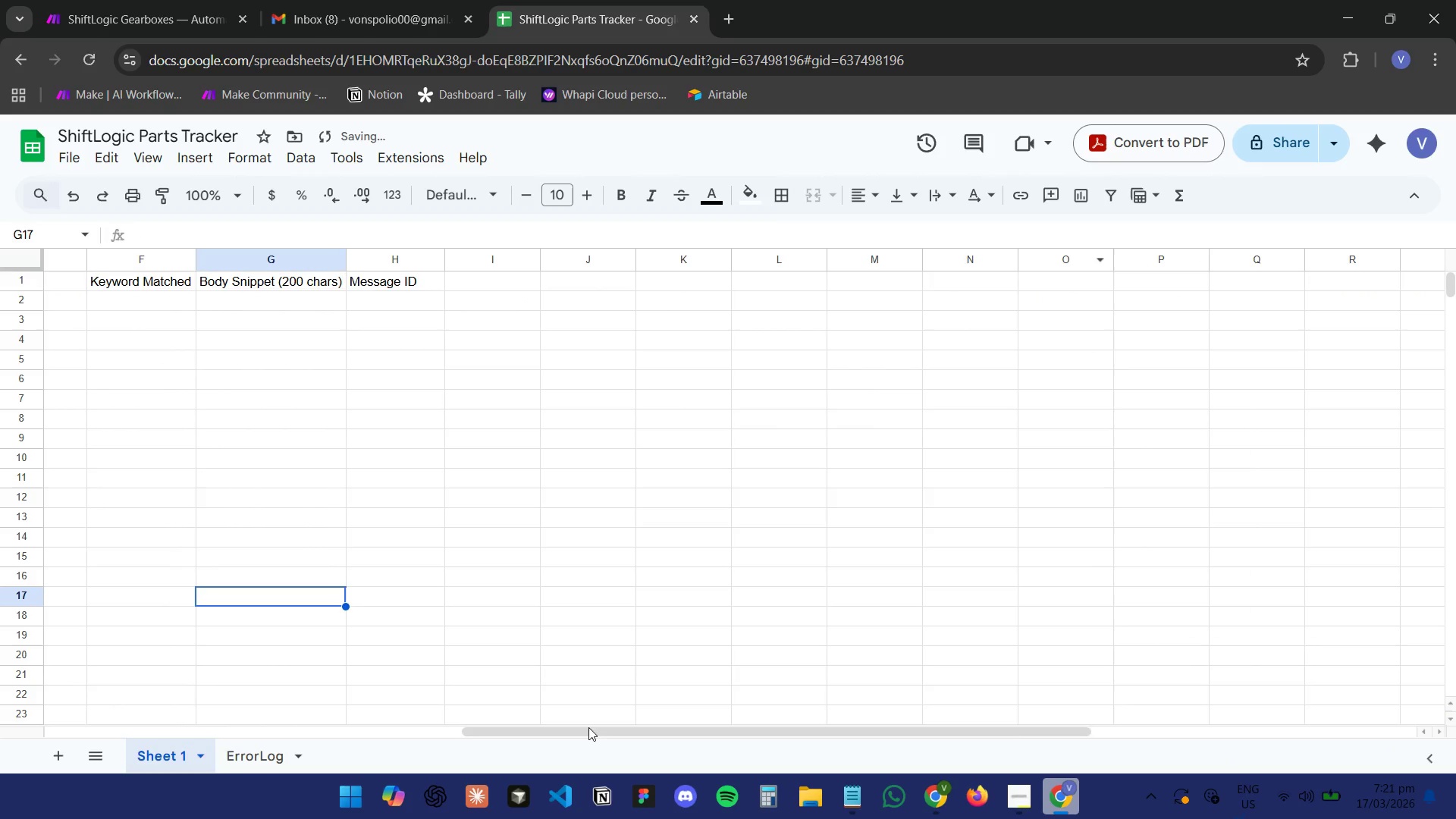 
left_click_drag(start_coordinate=[579, 734], to_coordinate=[4, 758])
 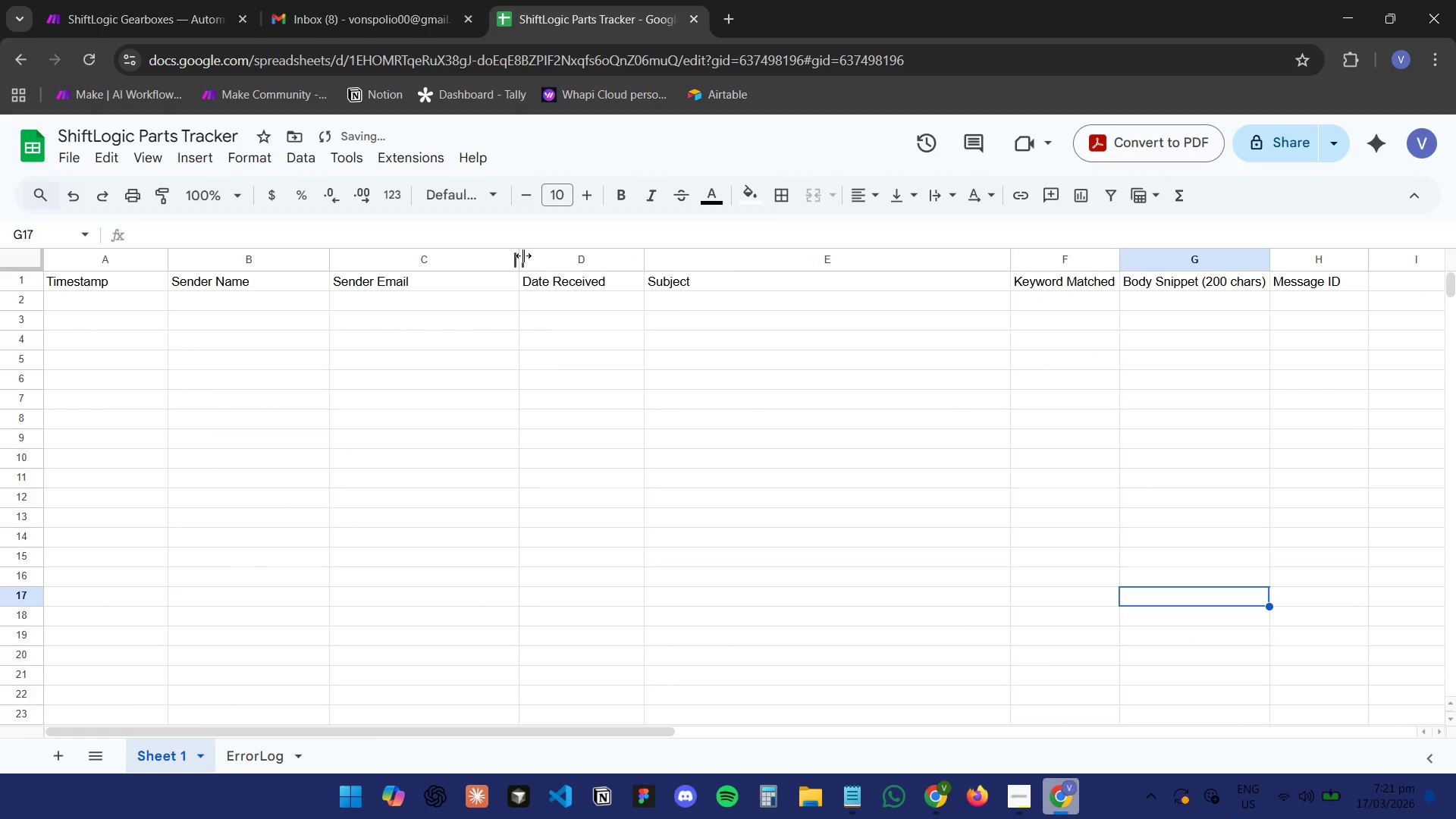 
left_click([526, 253])
 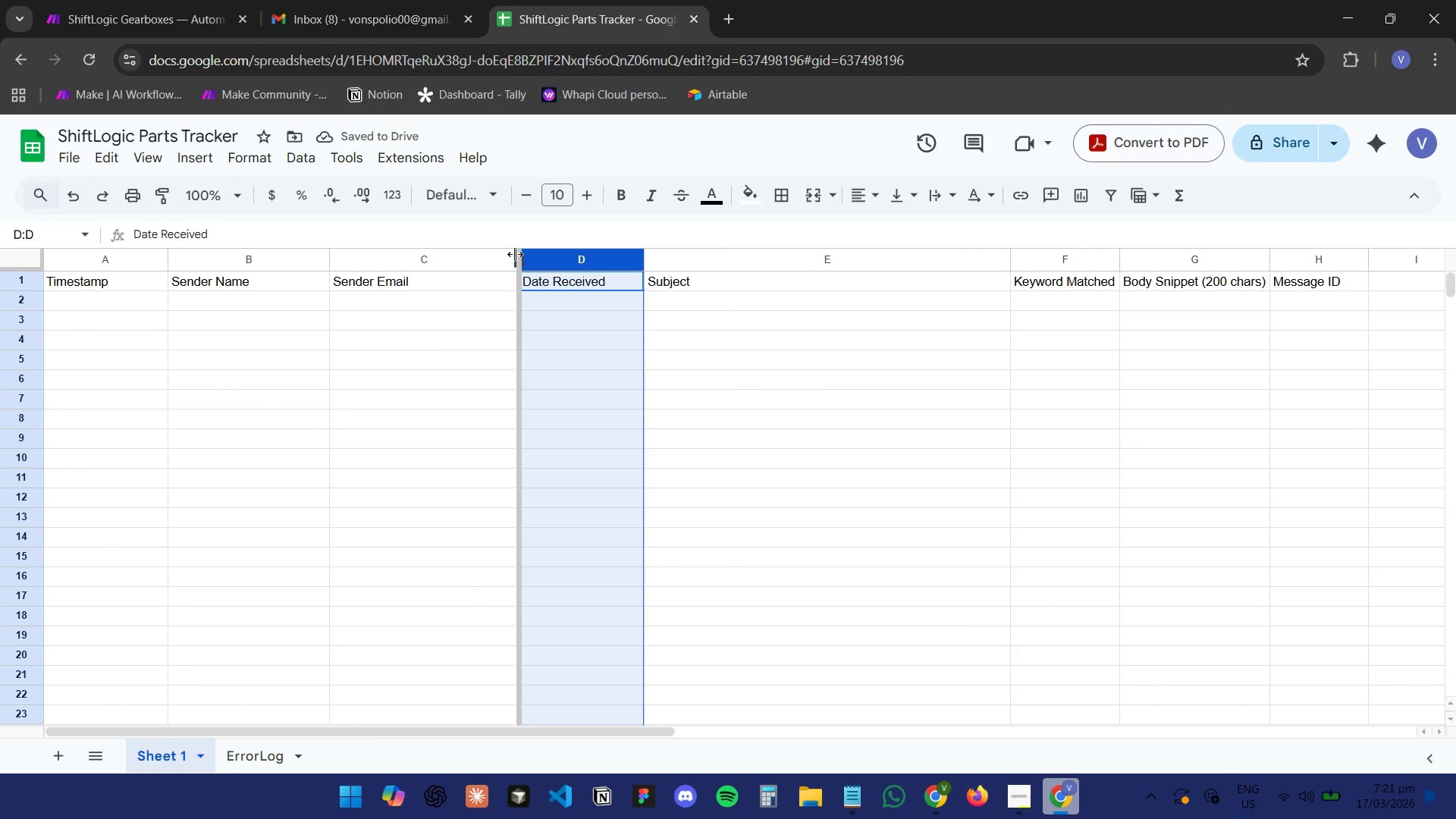 
double_click([515, 254])
 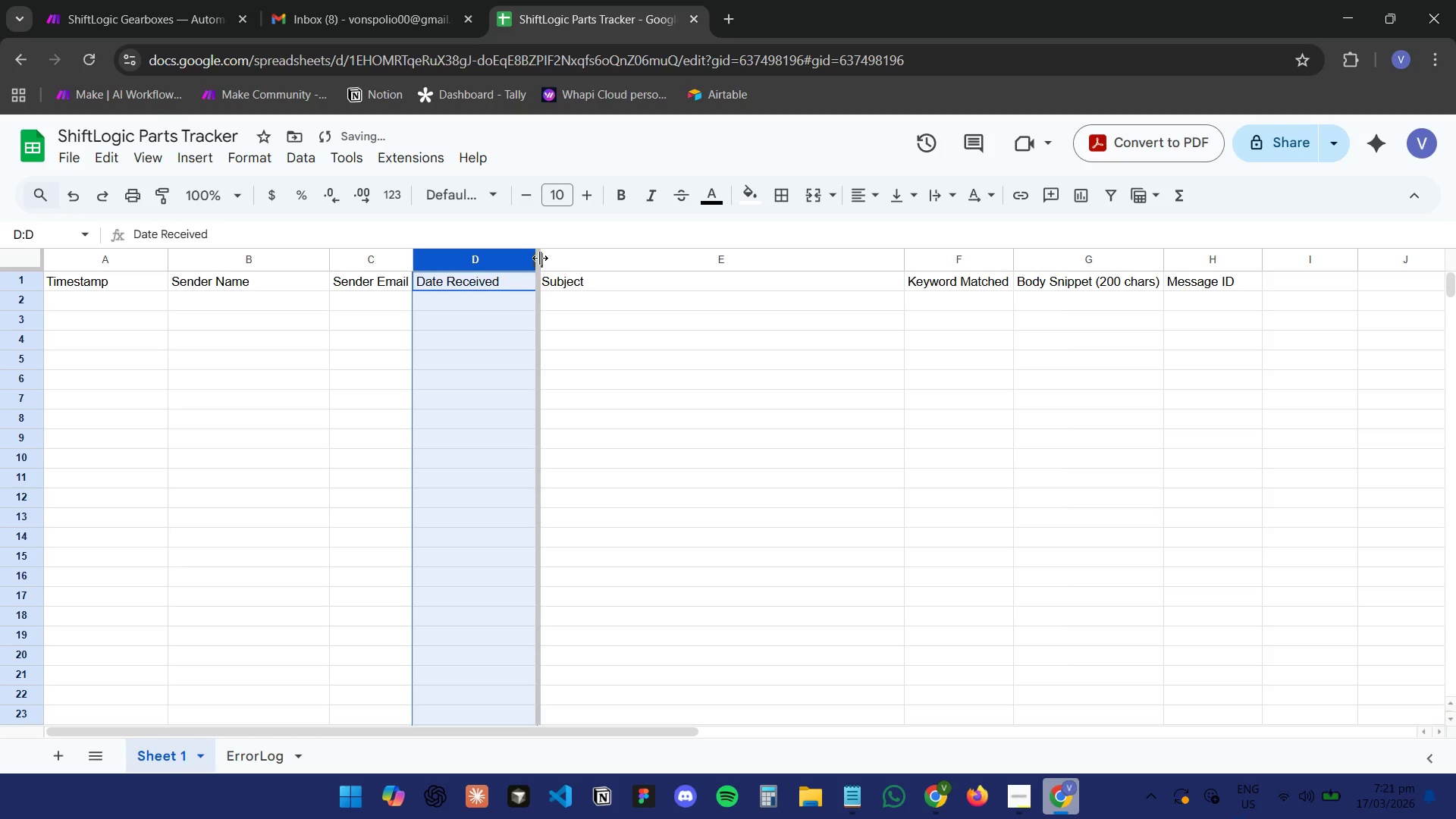 
double_click([540, 258])
 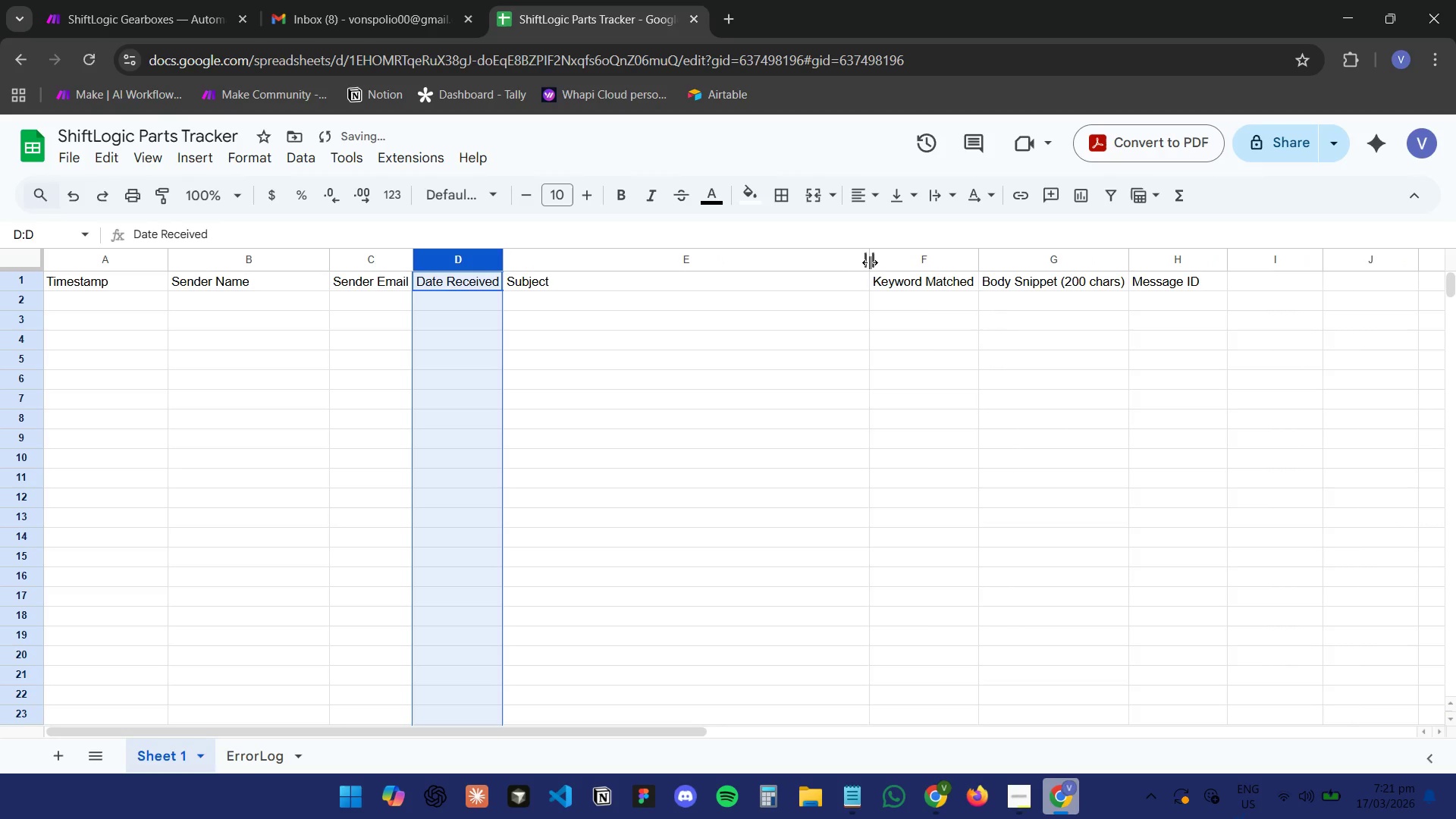 
double_click([870, 262])
 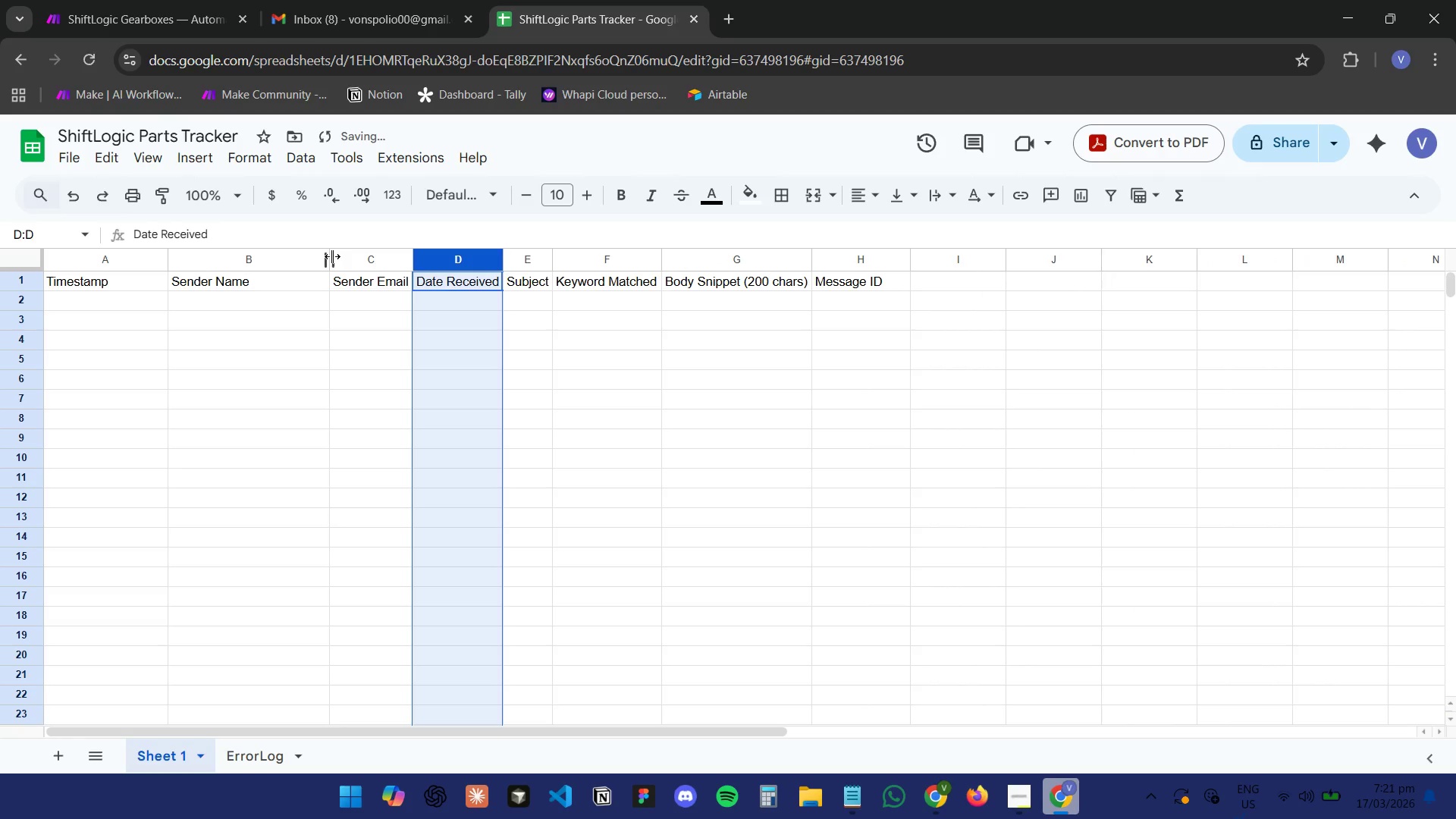 
double_click([332, 256])
 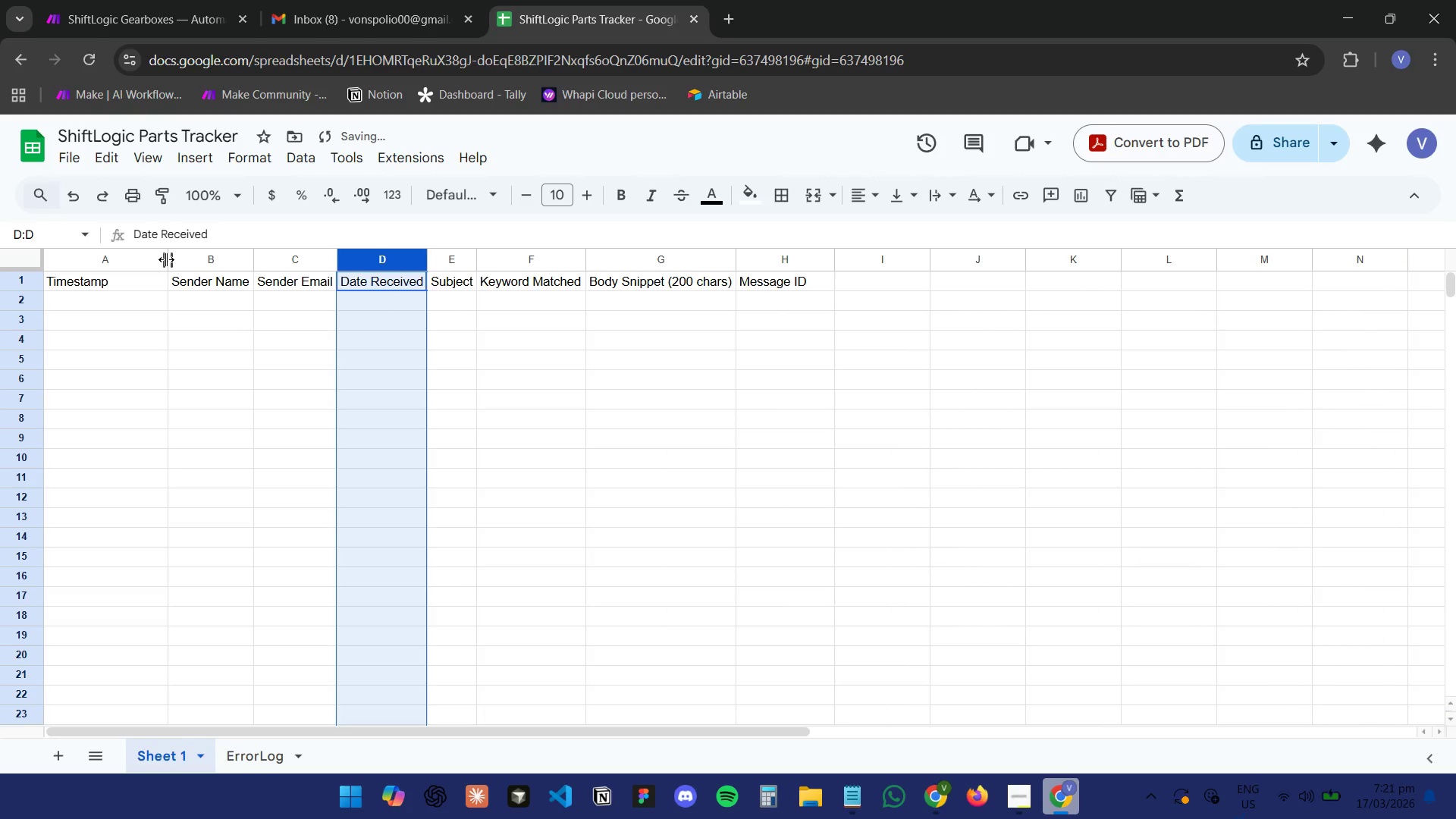 
double_click([166, 259])
 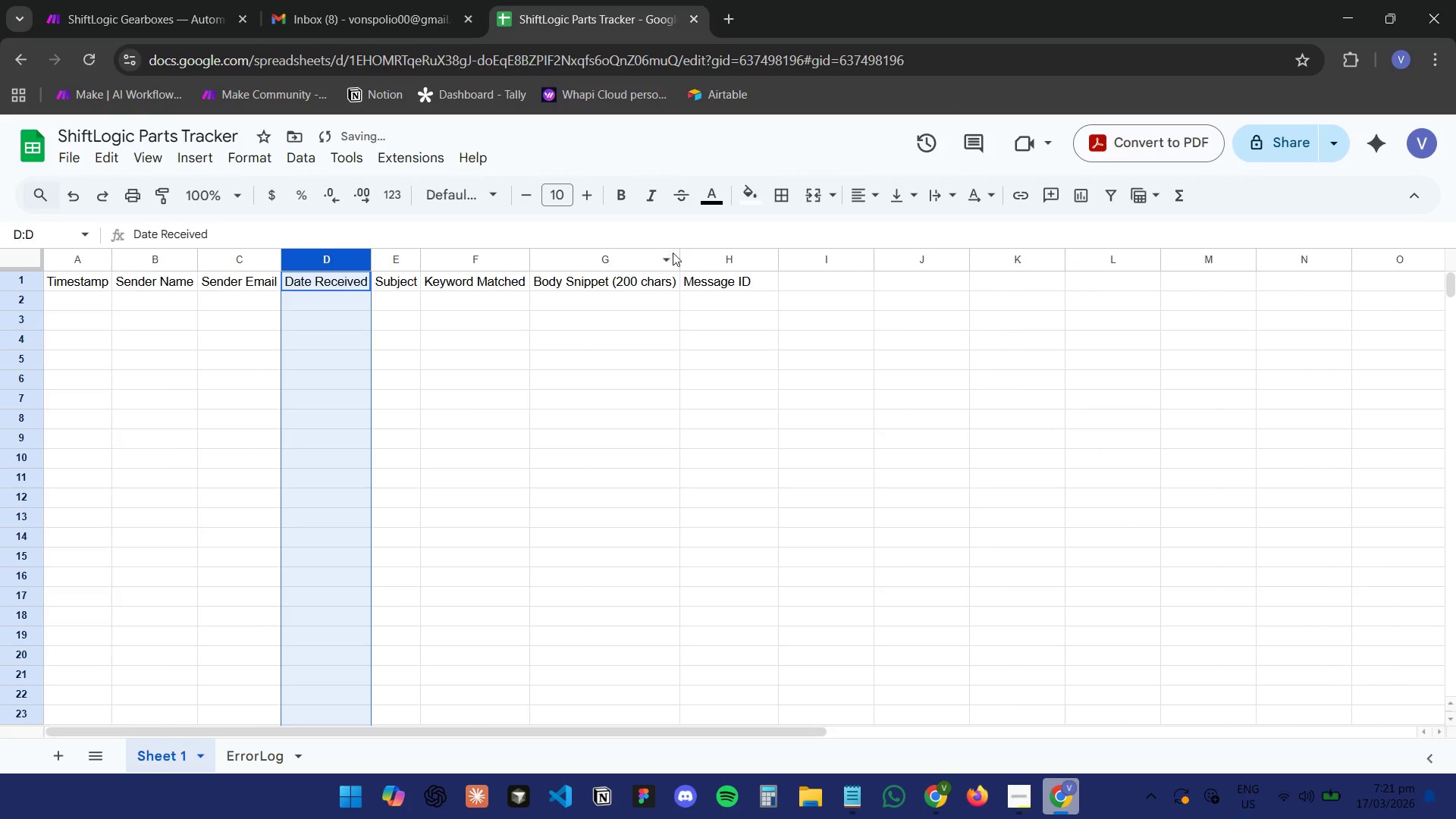 
left_click([620, 566])
 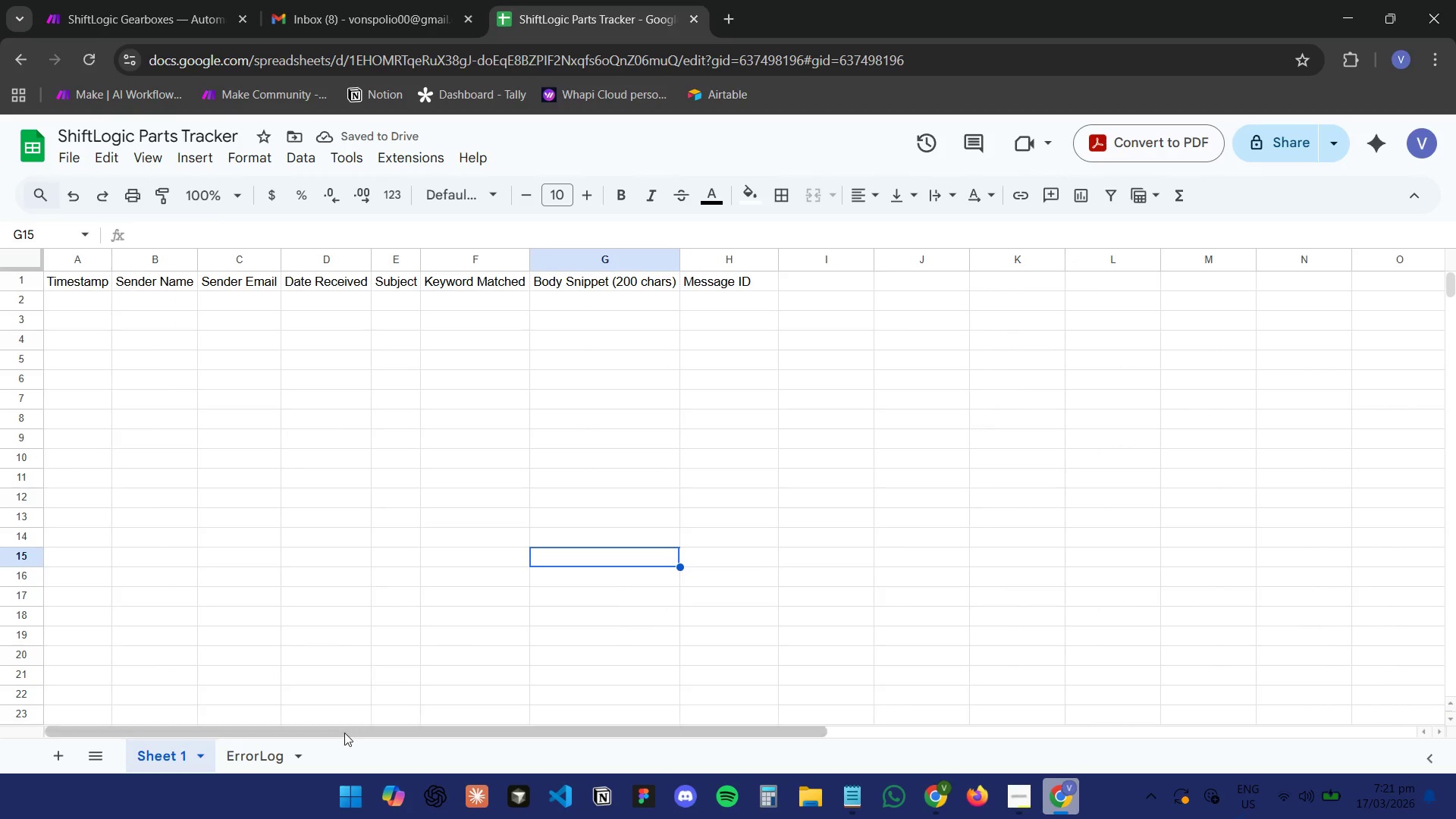 
left_click([264, 751])
 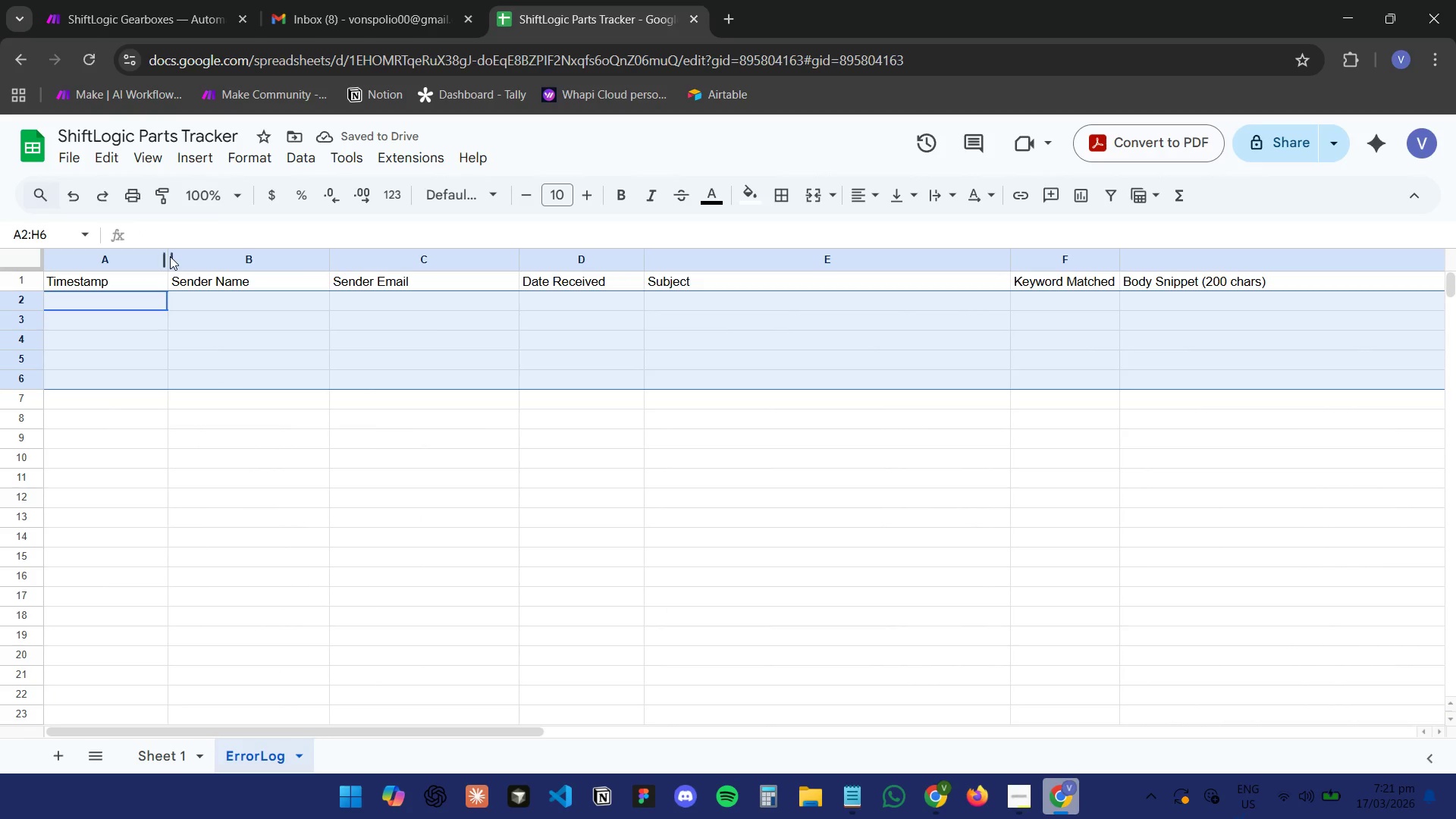 
double_click([165, 256])
 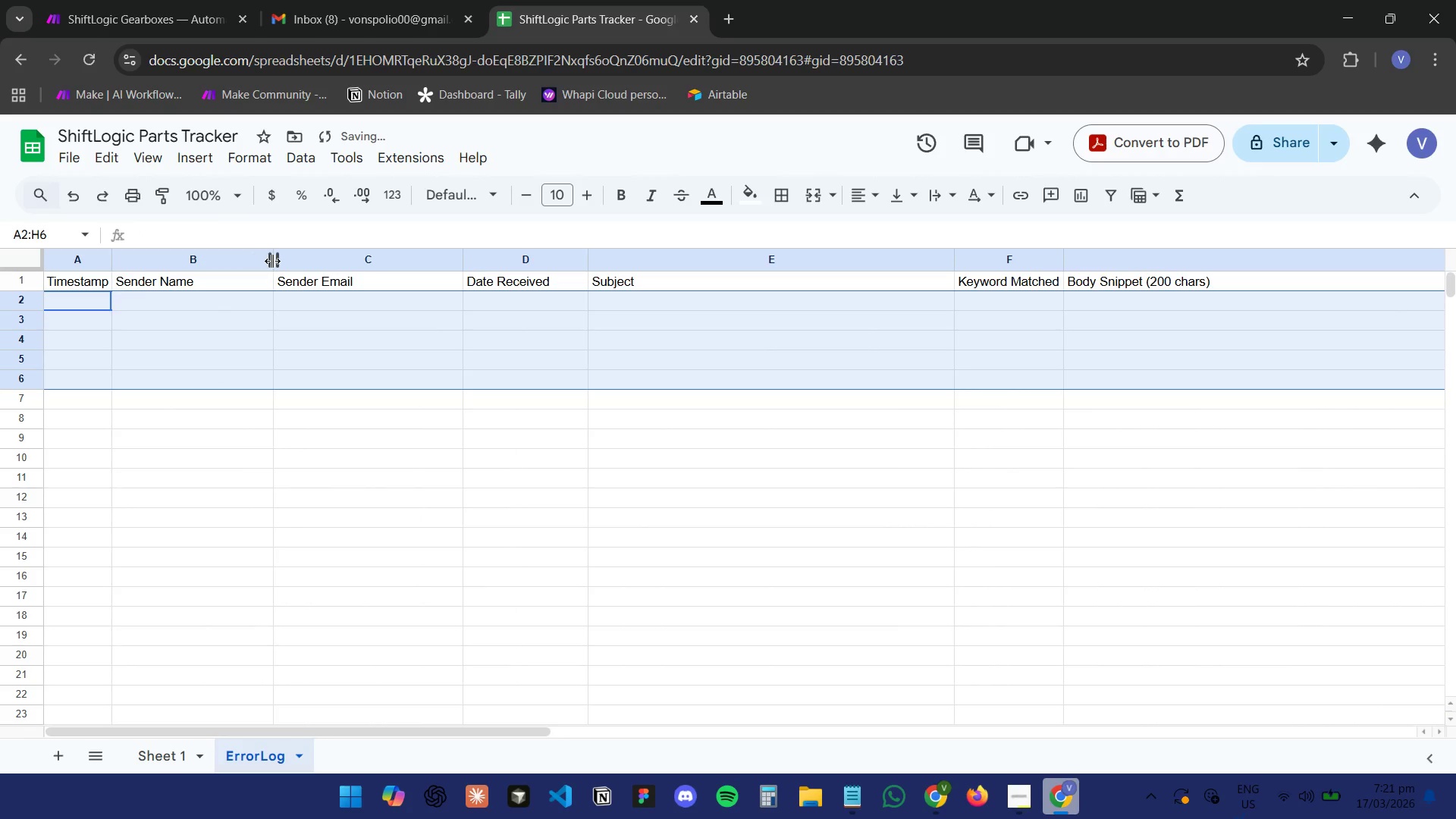 
double_click([272, 261])
 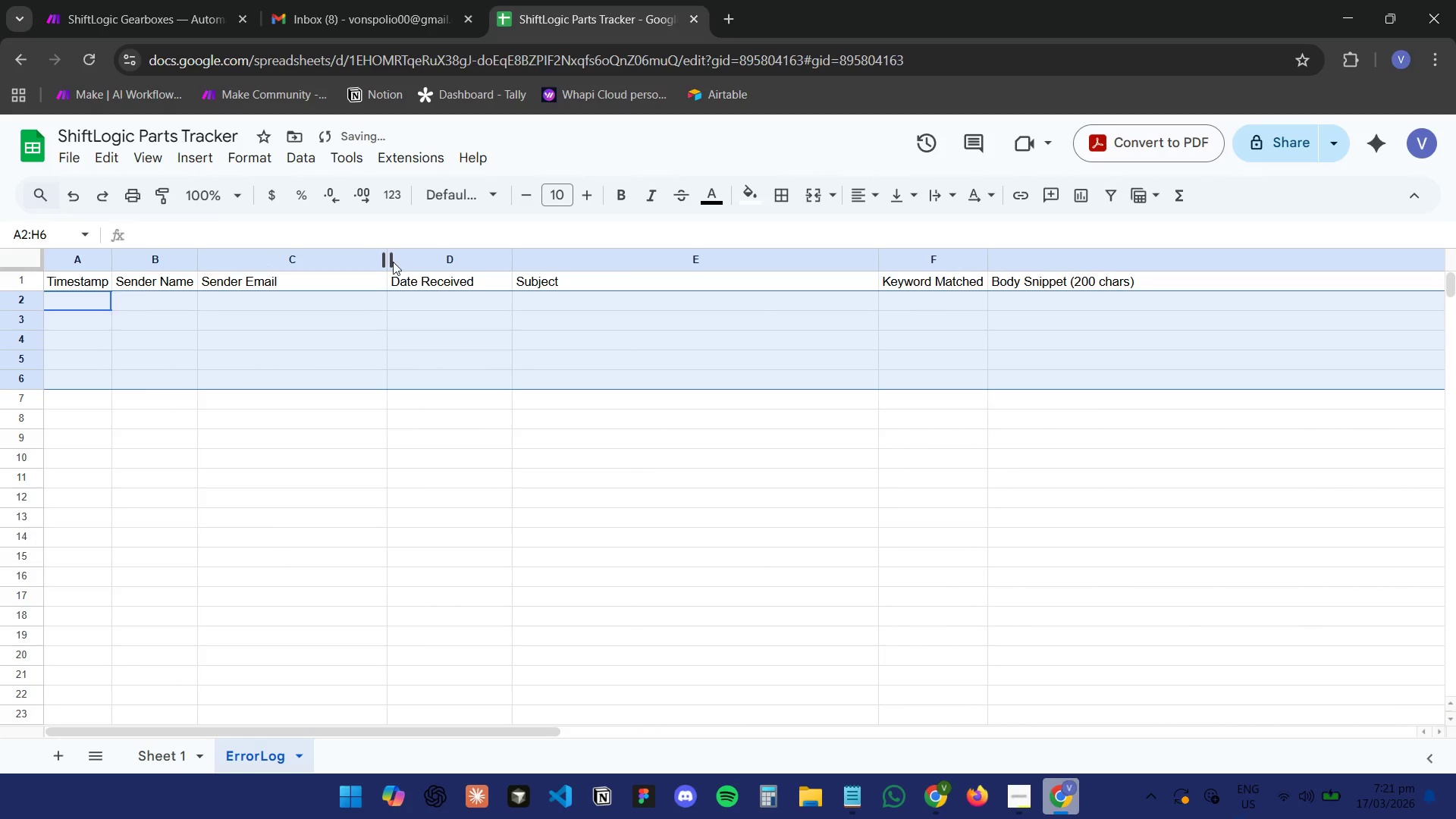 
left_click([393, 262])
 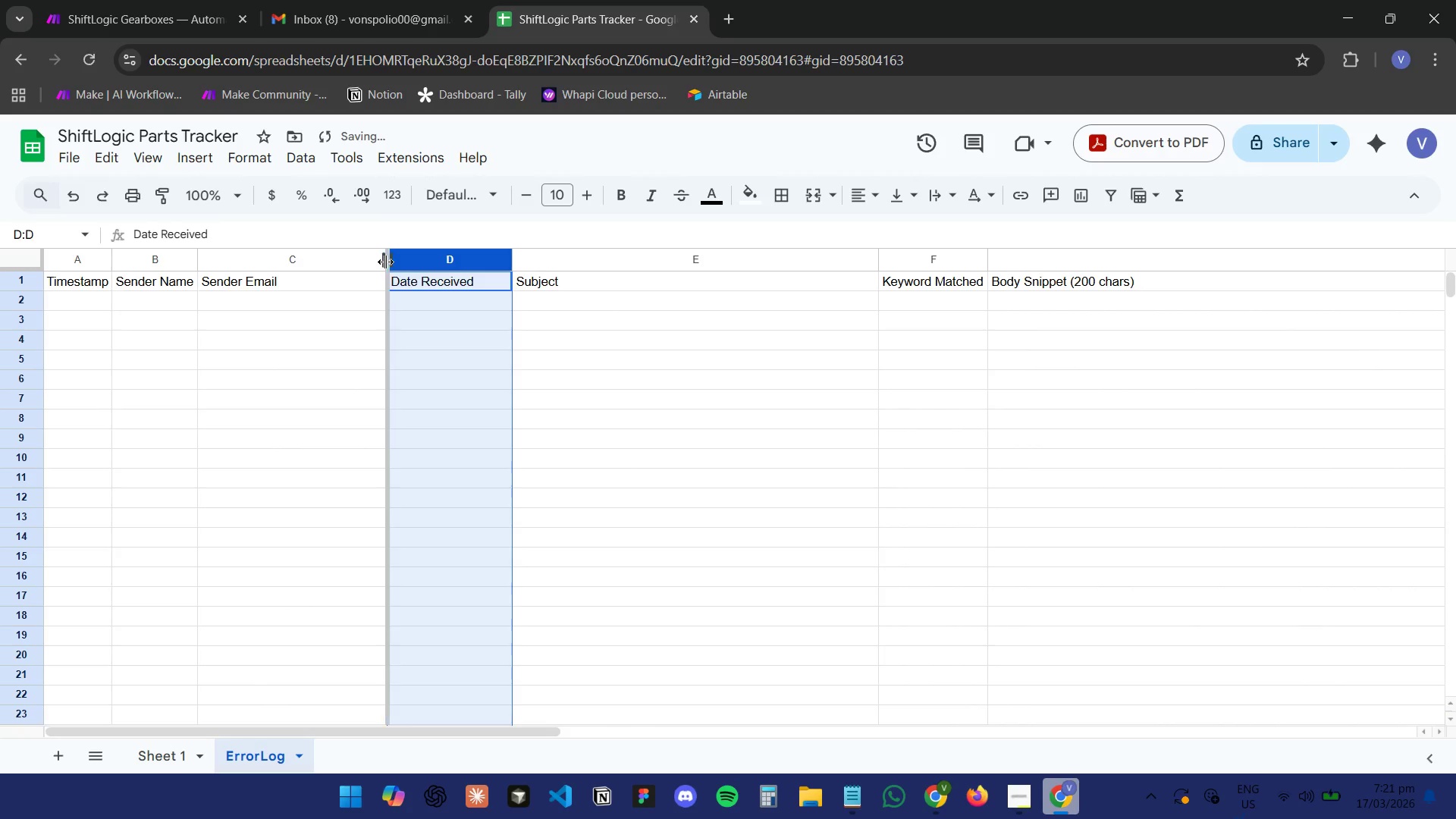 
double_click([385, 262])
 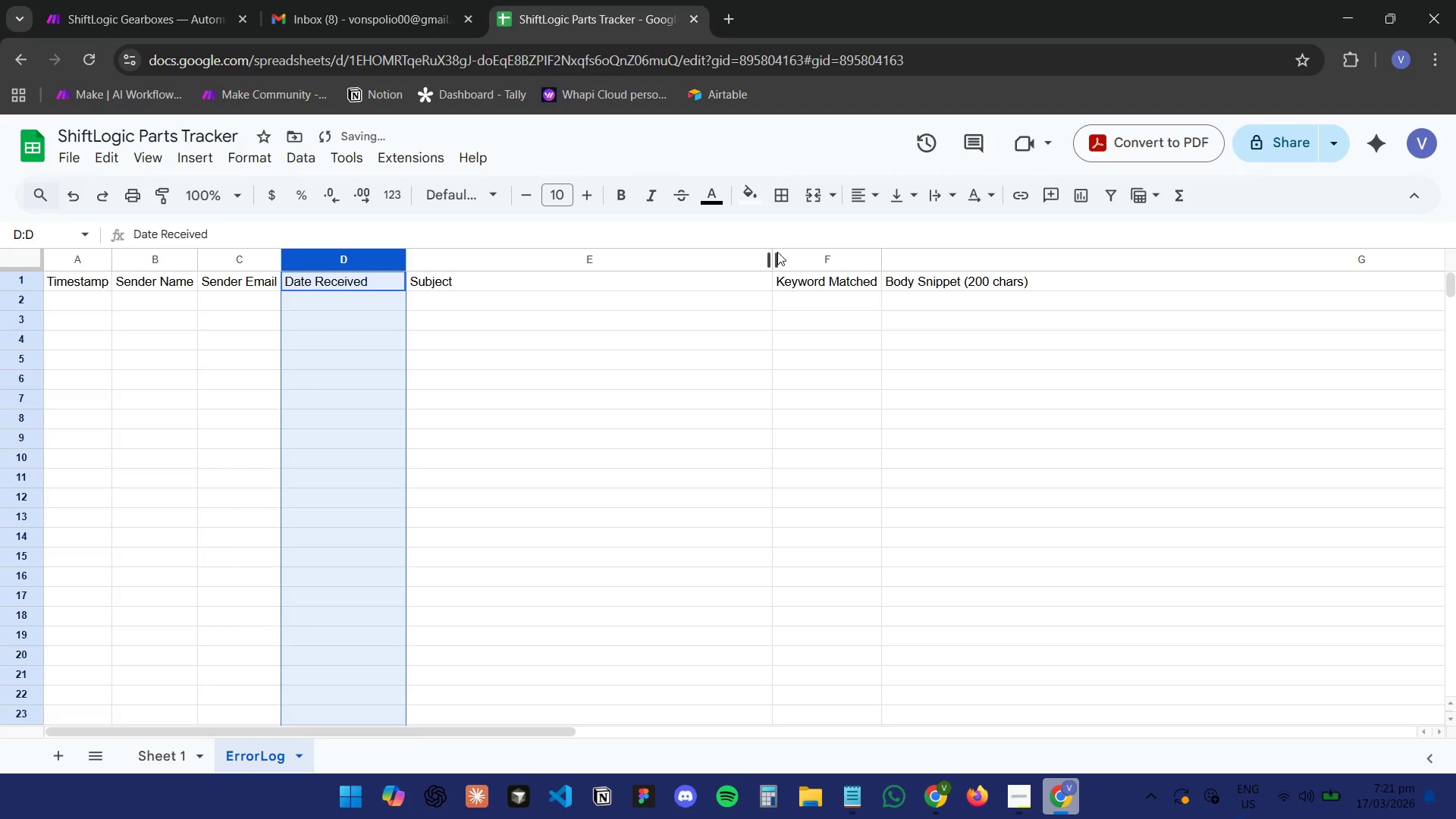 
left_click([774, 252])
 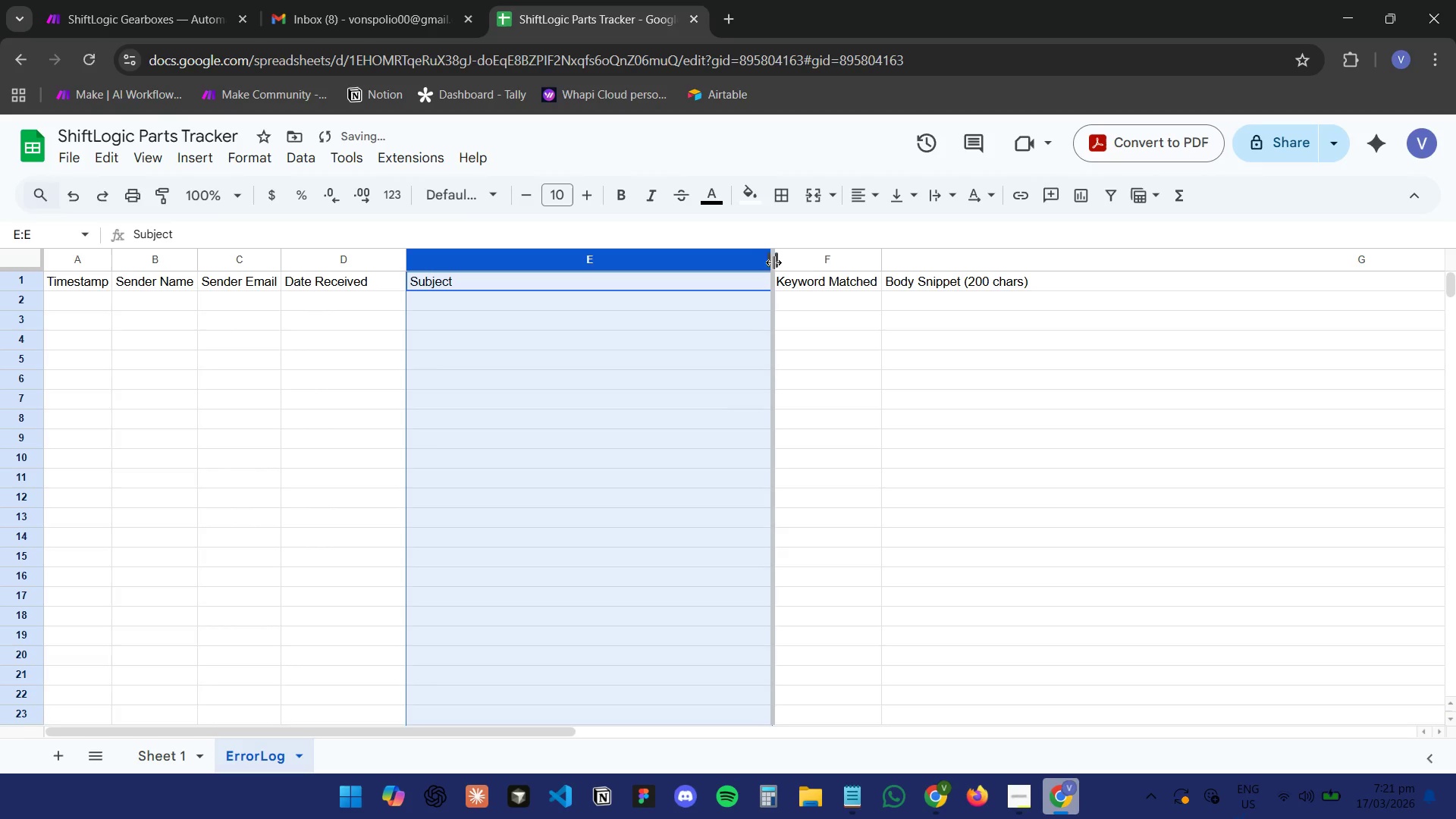 
double_click([774, 262])
 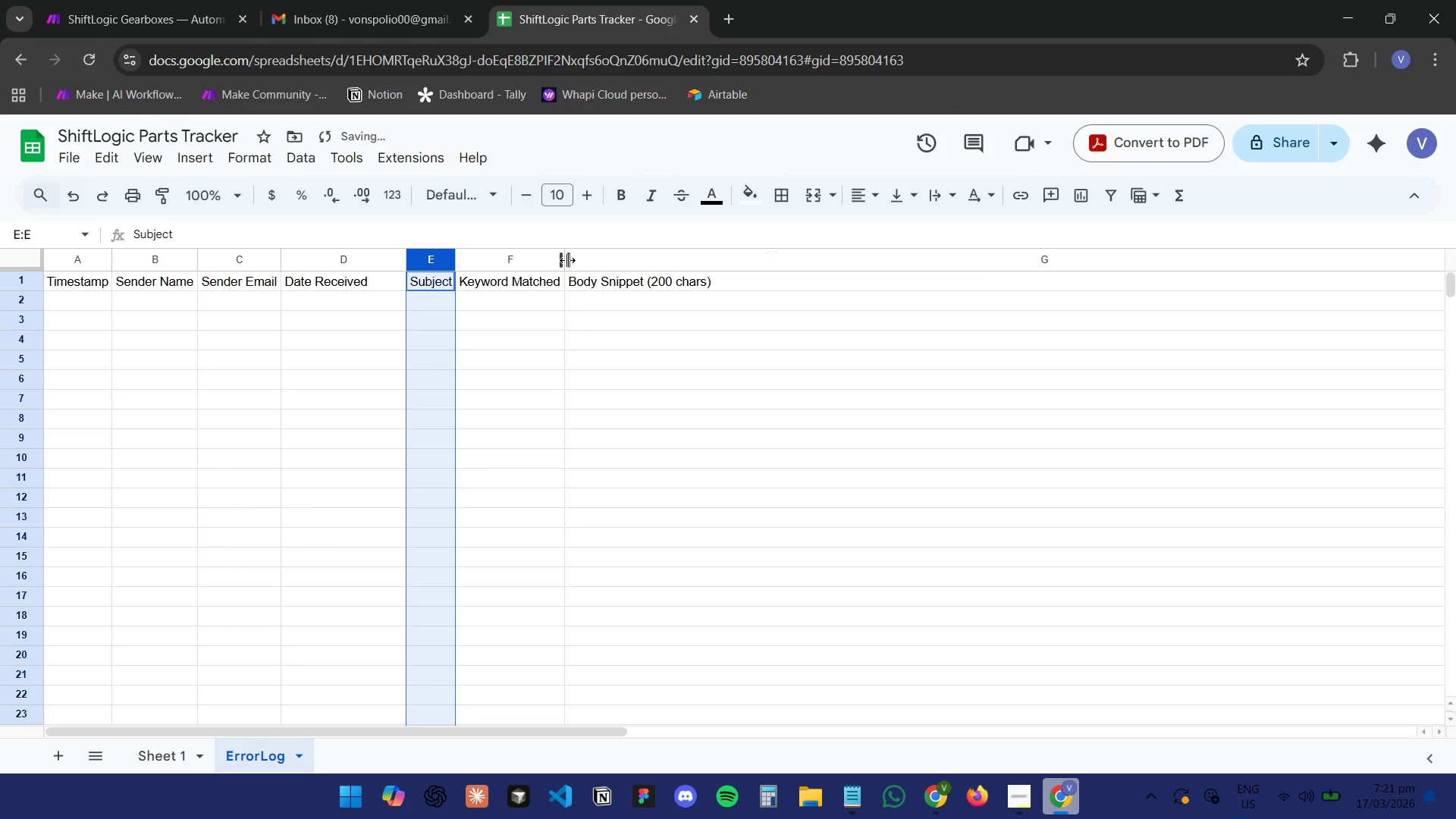 
double_click([567, 260])
 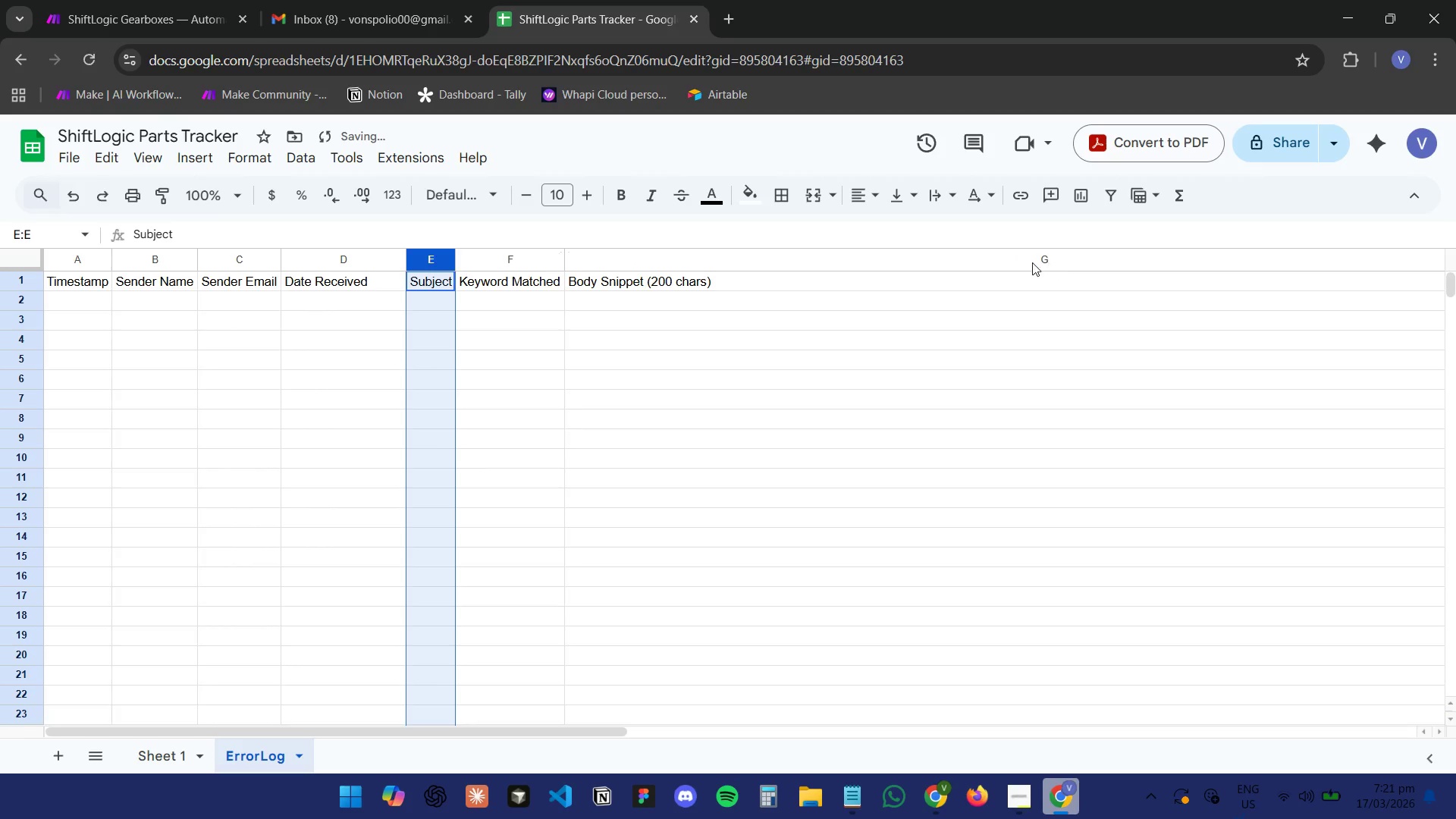 
left_click([756, 271])
 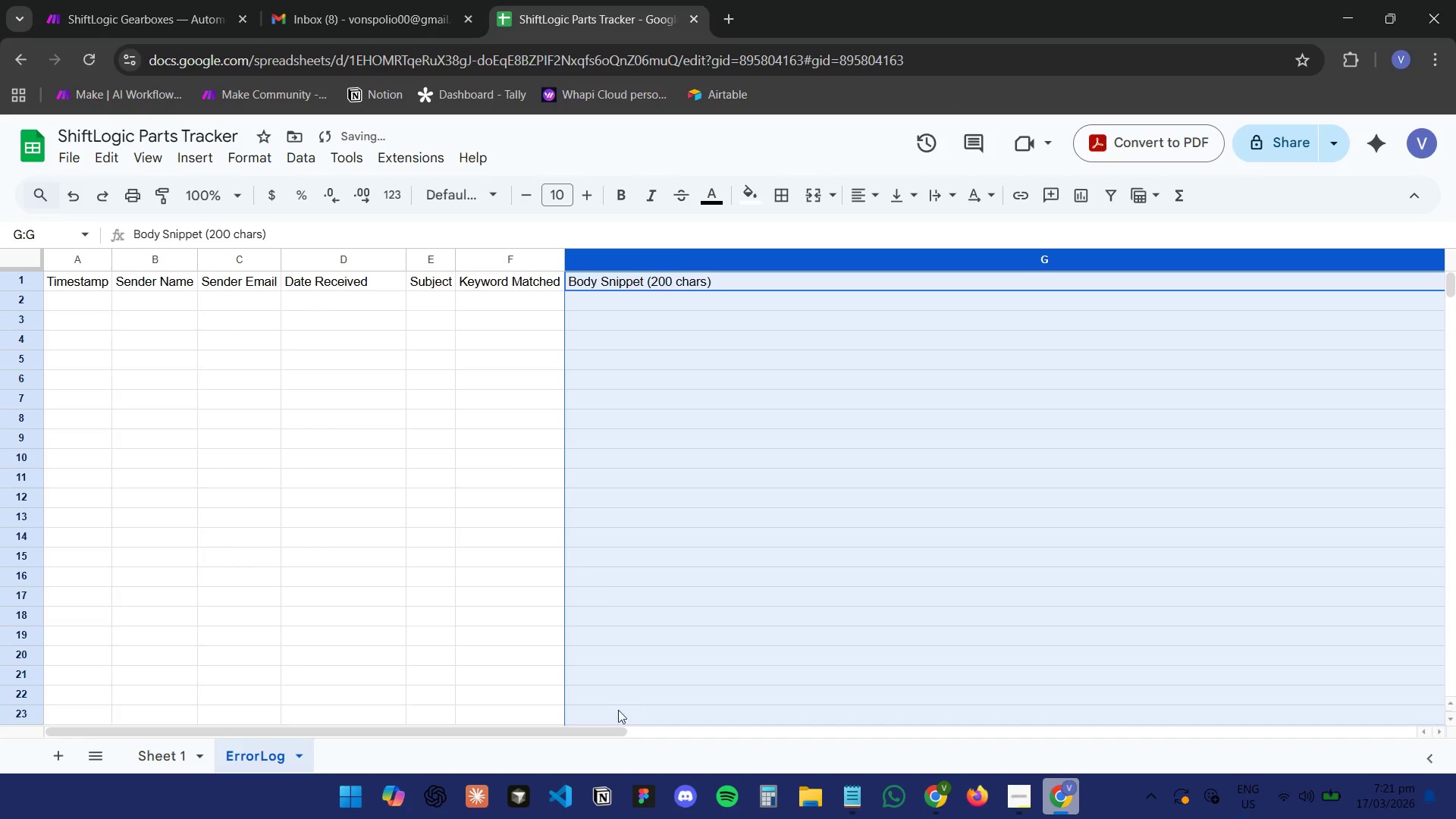 
left_click([611, 726])
 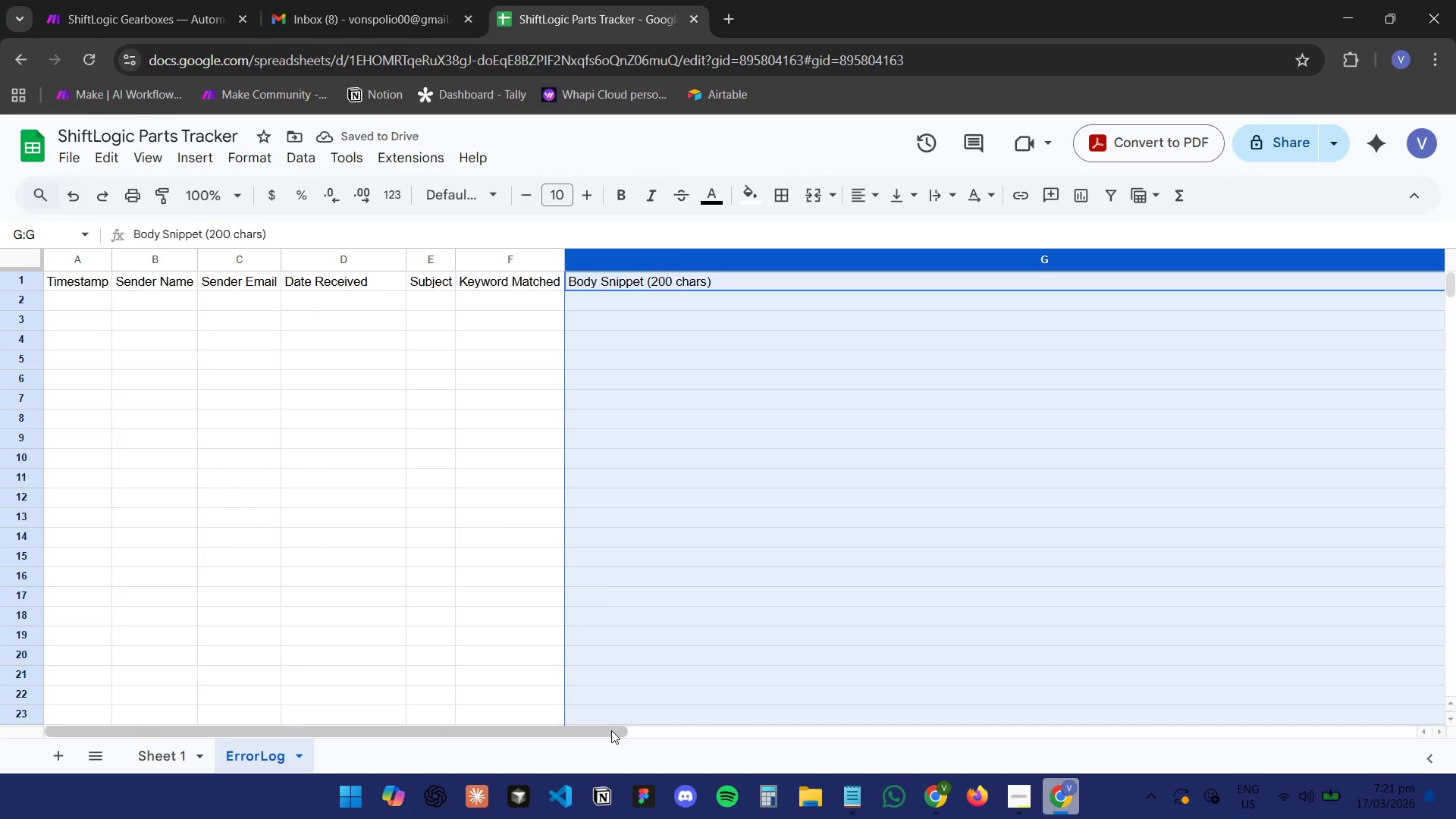 
left_click_drag(start_coordinate=[611, 730], to_coordinate=[1072, 733])
 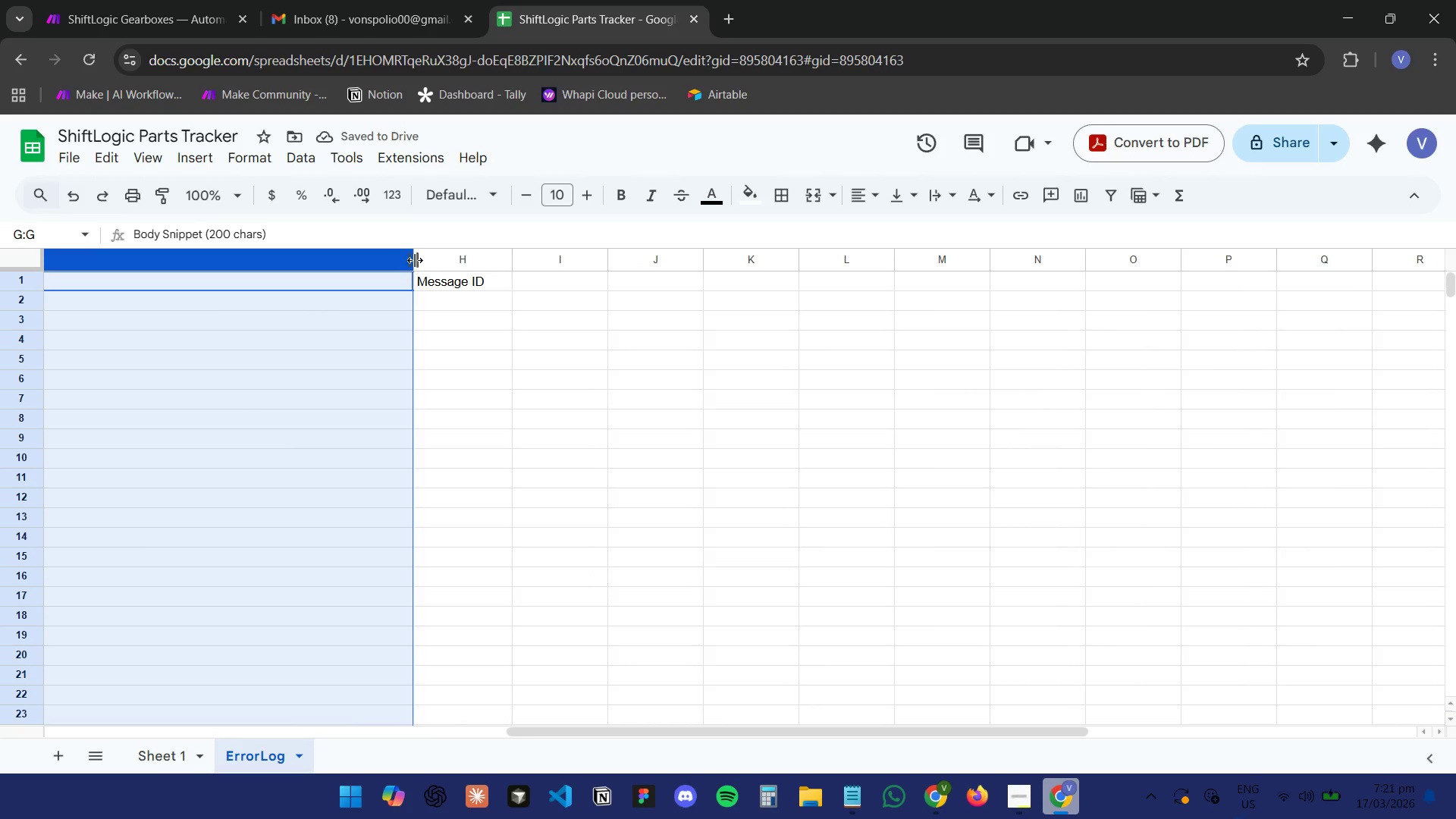 
double_click([415, 260])
 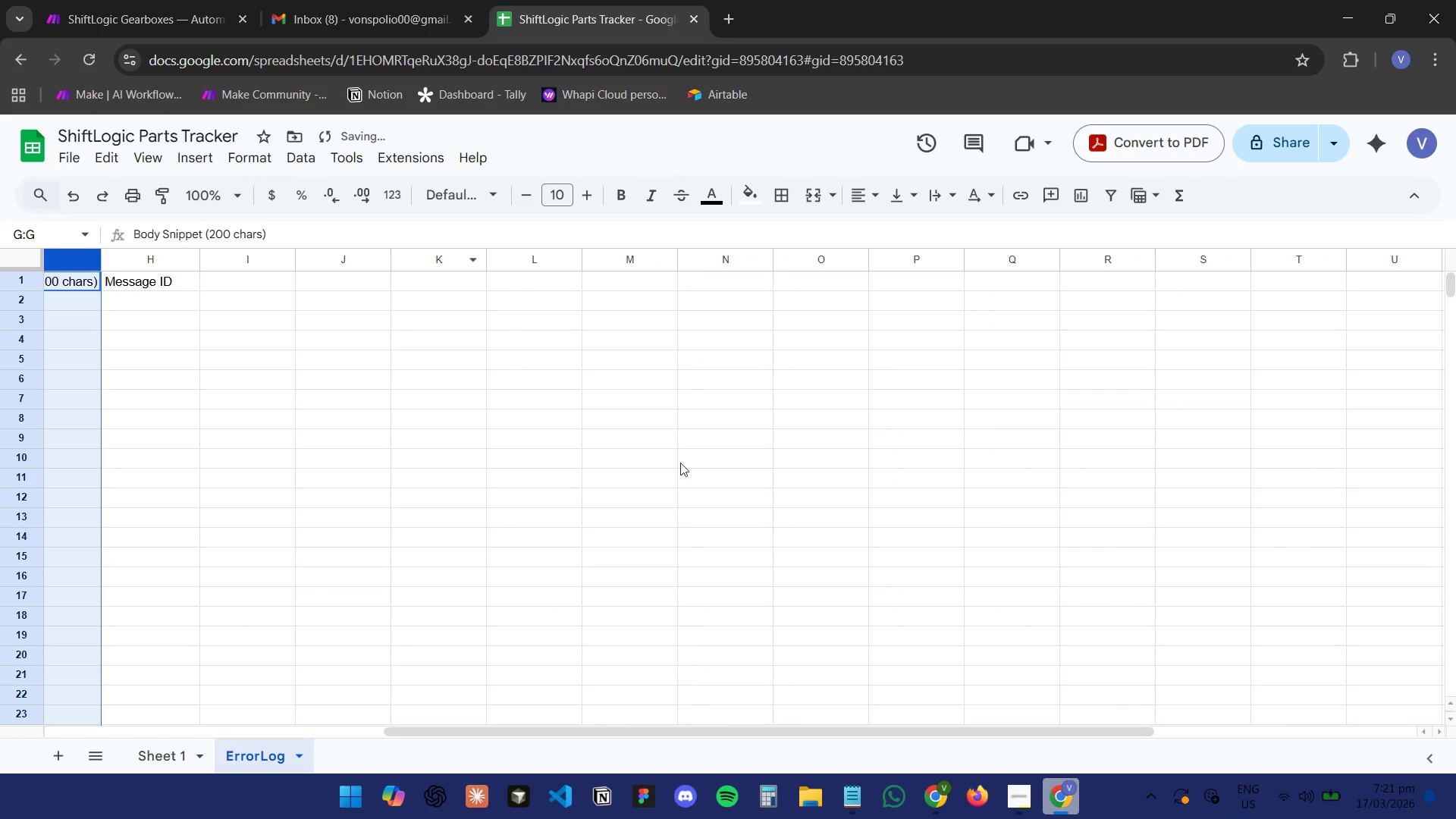 
triple_click([682, 502])
 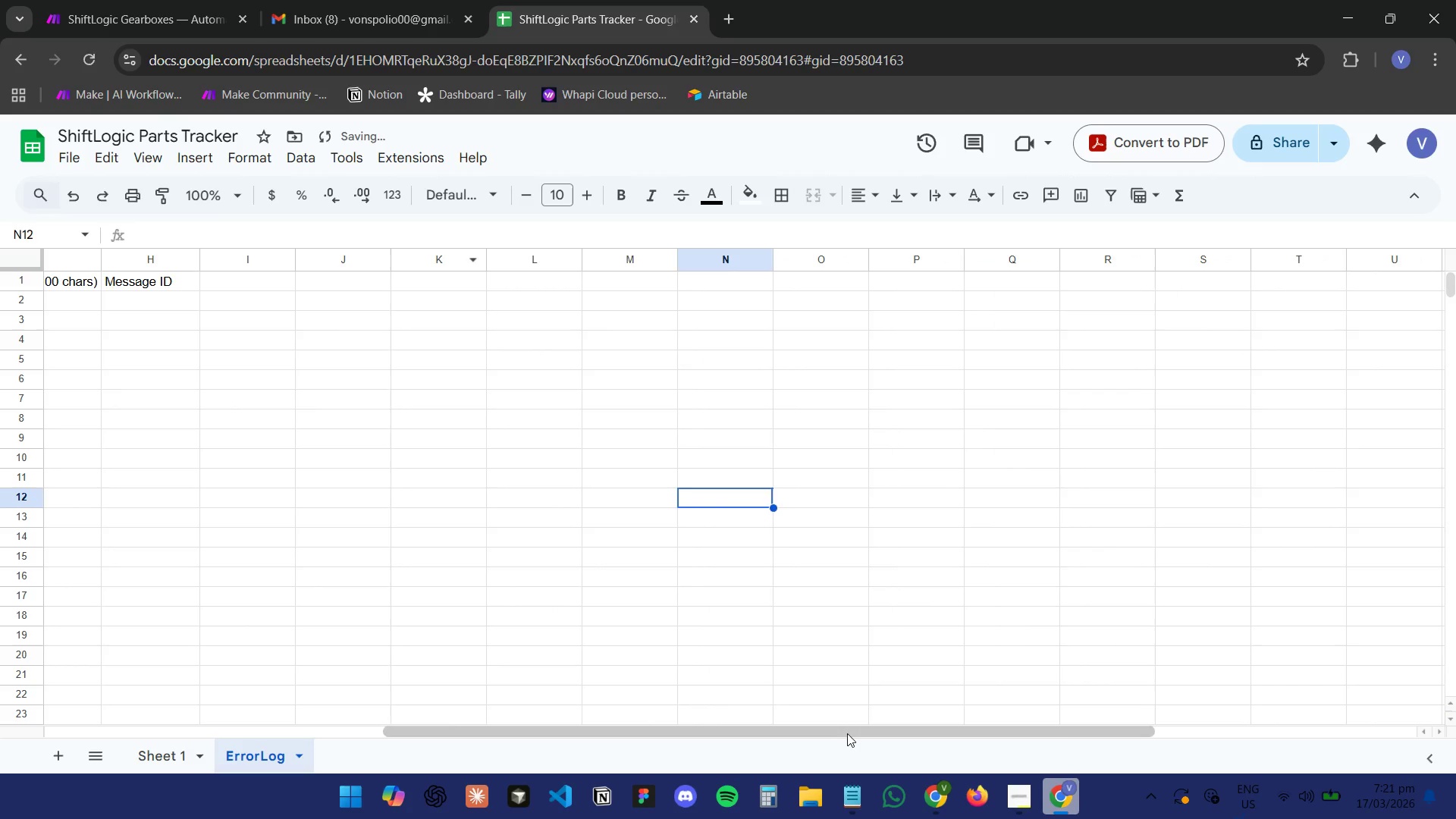 
left_click_drag(start_coordinate=[847, 733], to_coordinate=[0, 723])
 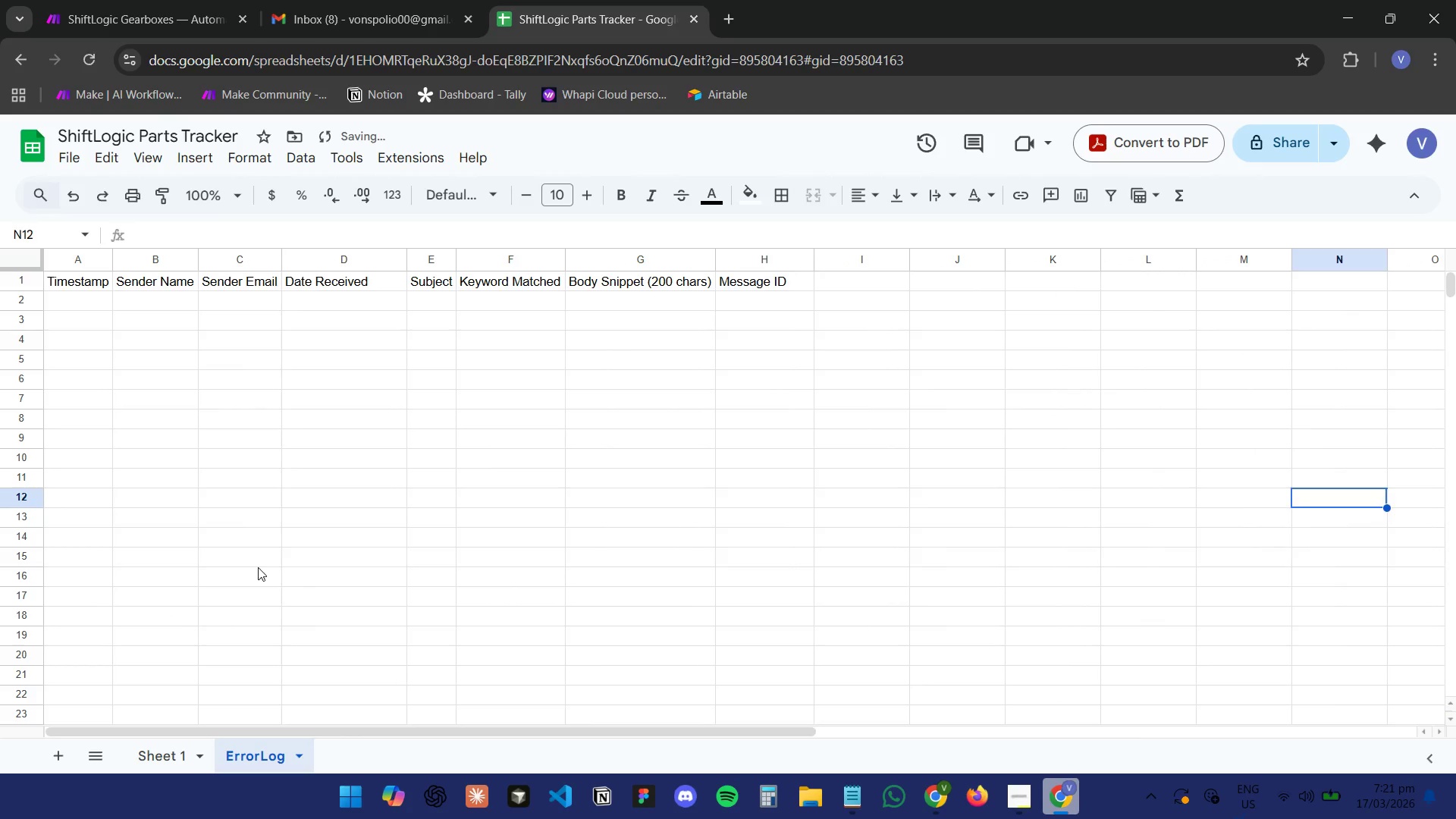 
left_click([258, 567])
 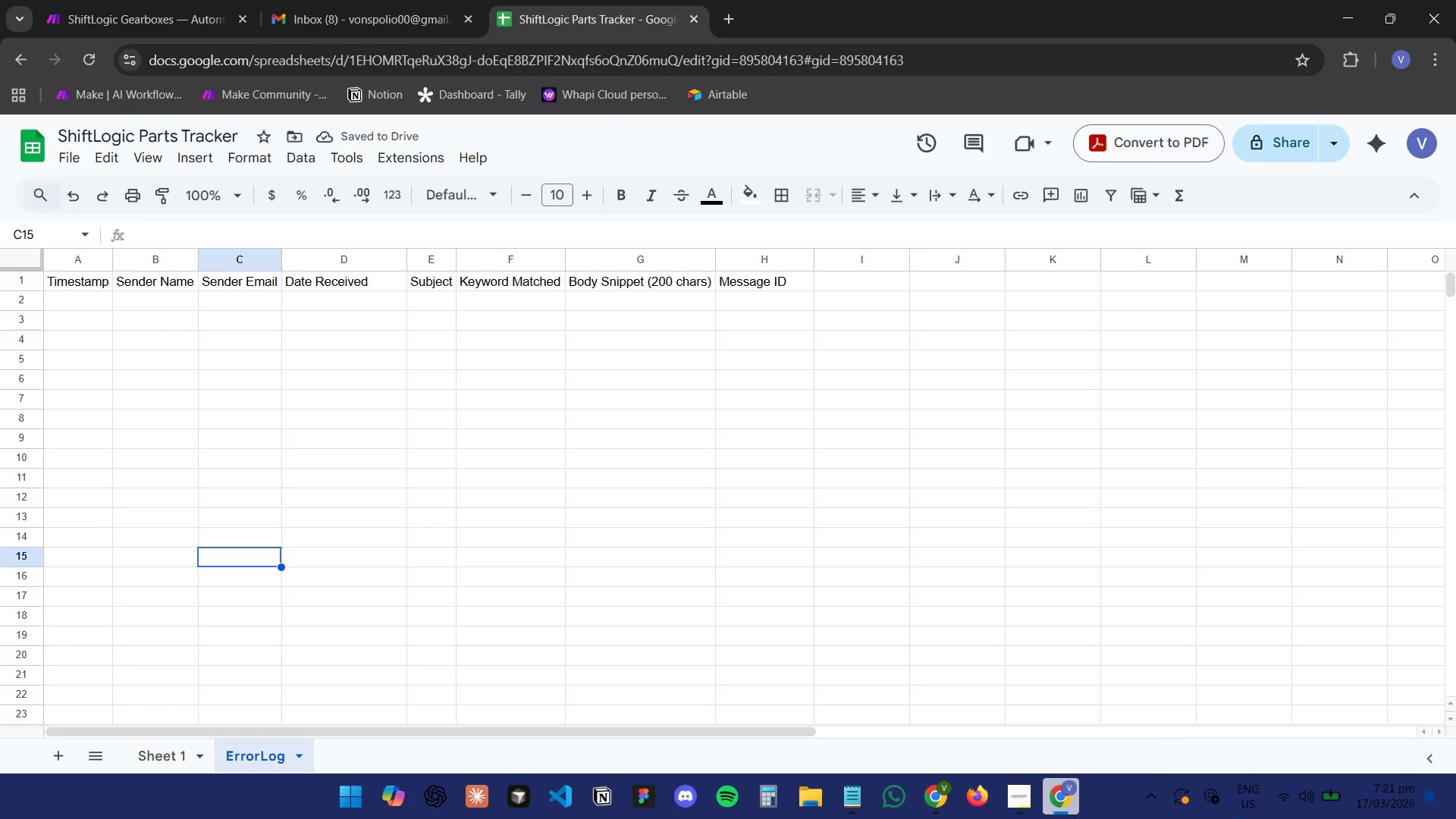 
left_click([1077, 807])
 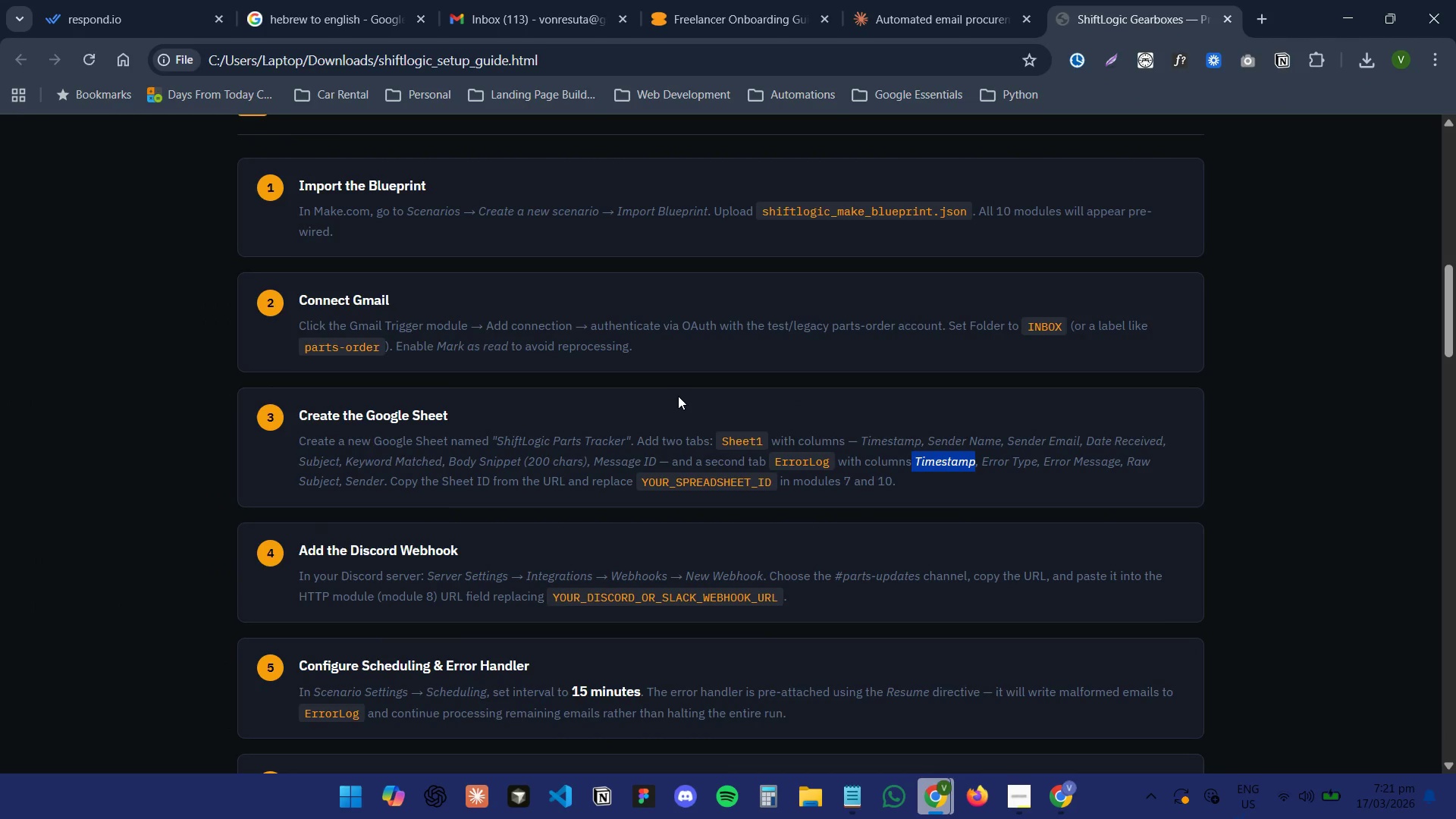 
wait(7.12)
 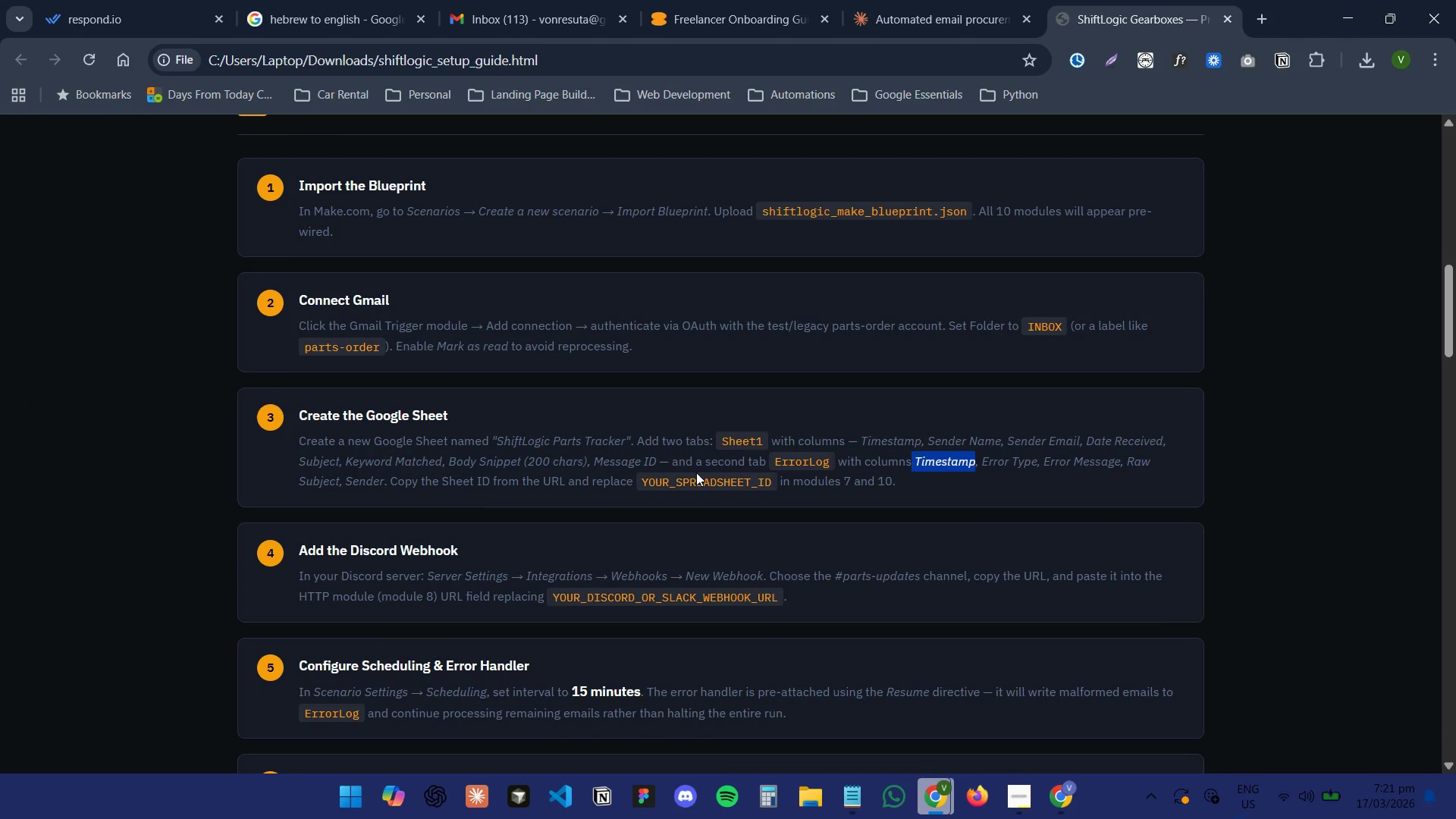 
left_click_drag(start_coordinate=[303, 353], to_coordinate=[382, 358])
 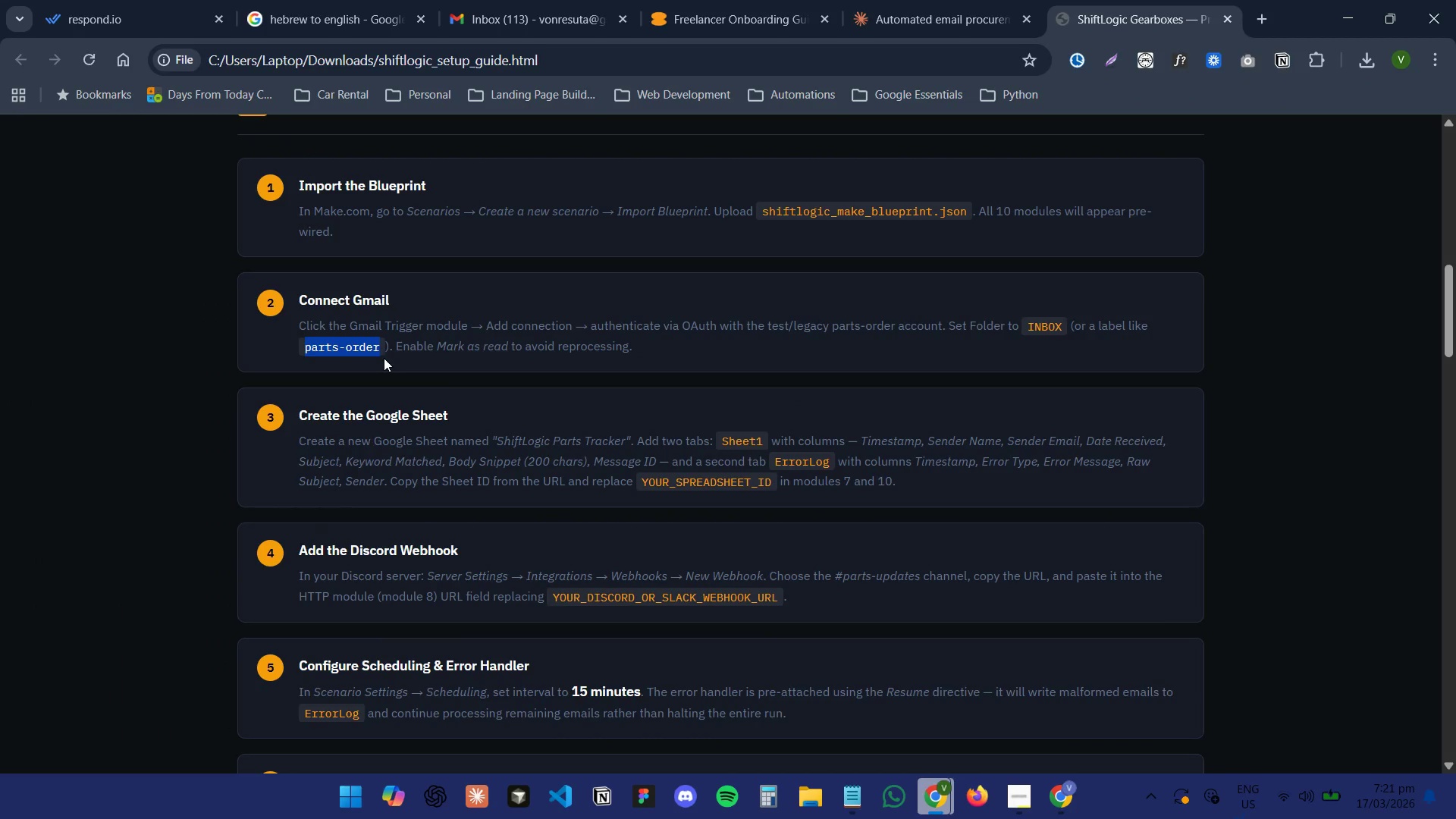 
key(Control+X)
 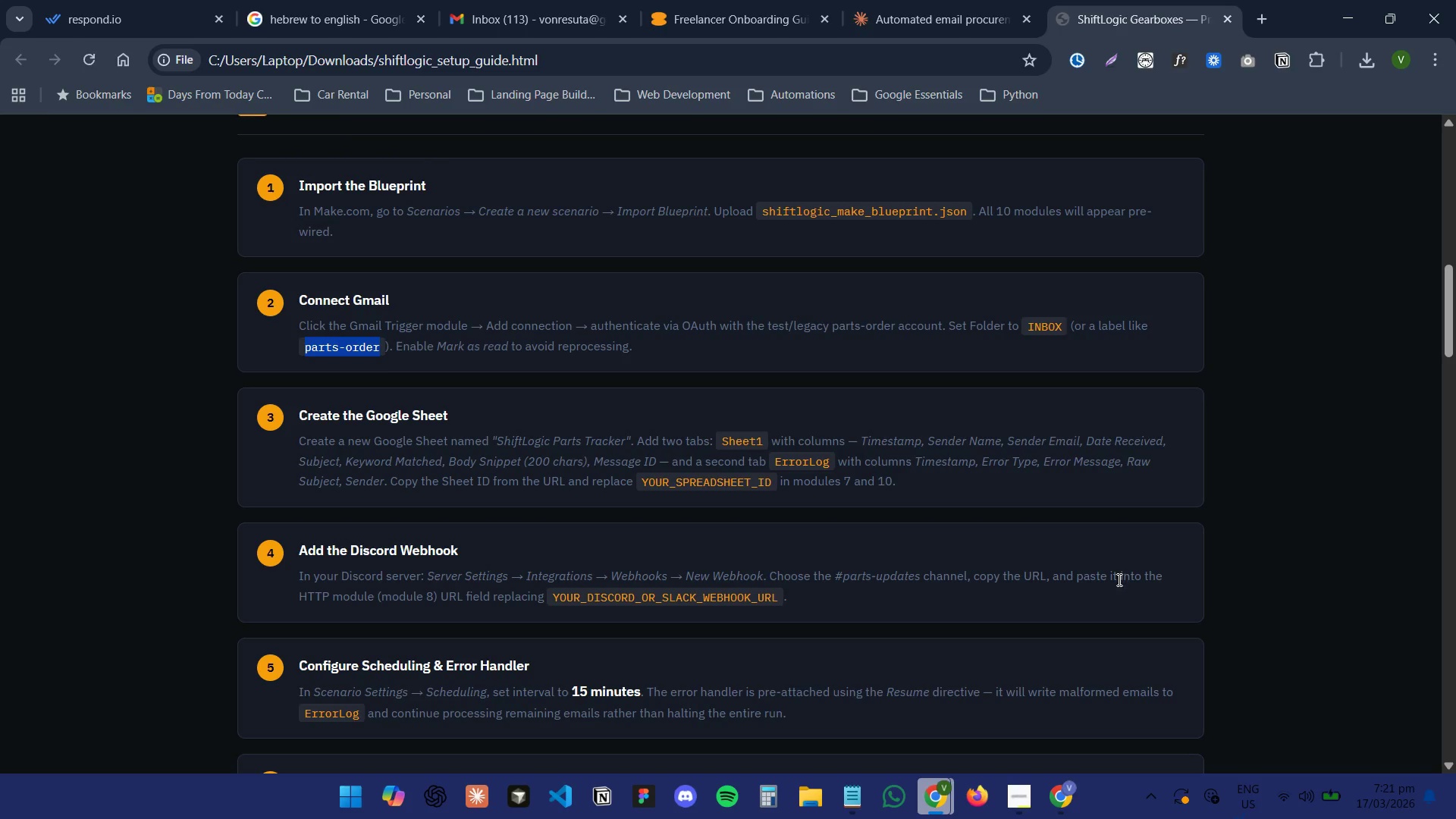 
key(Control+X)
 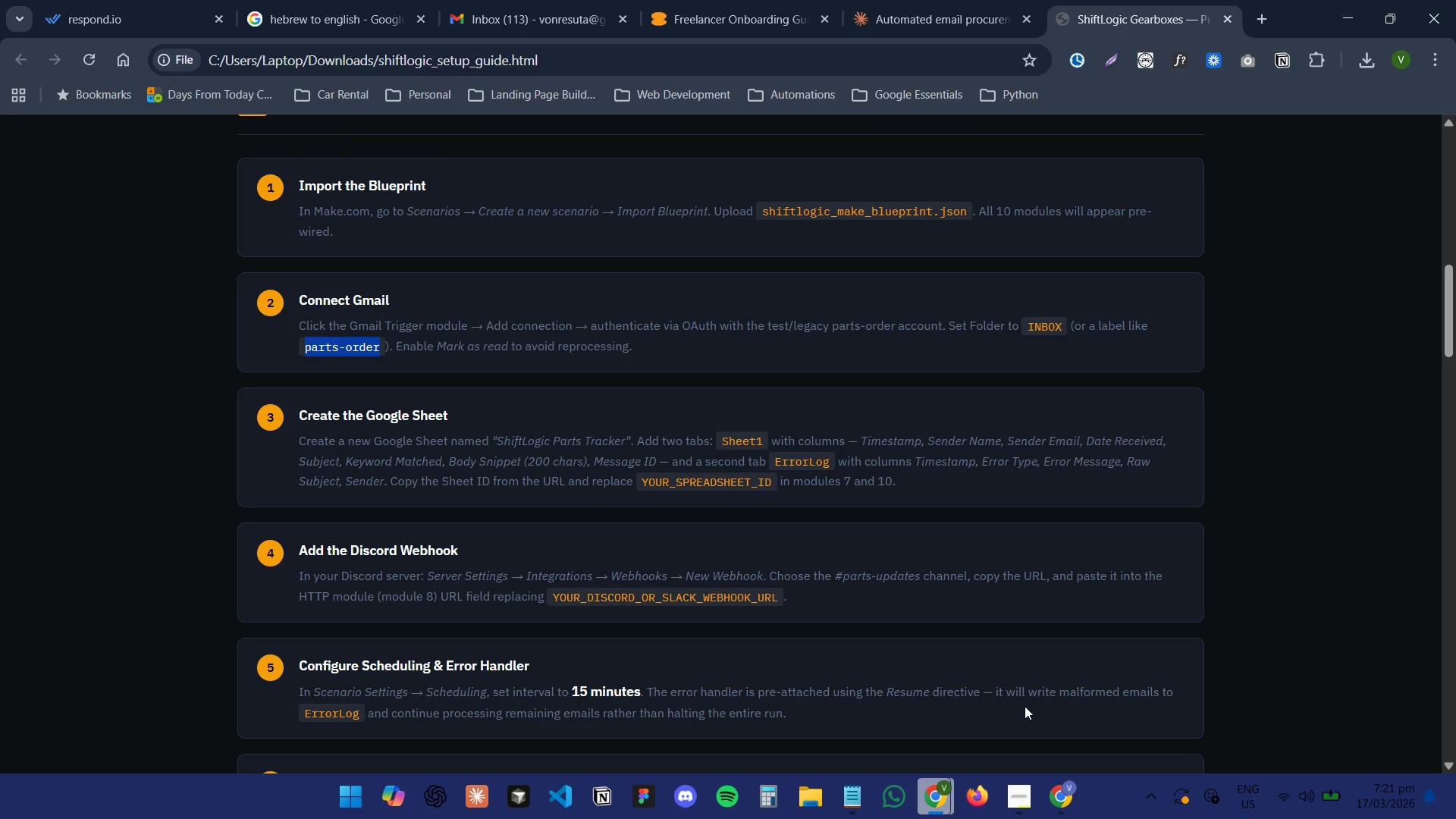 
key(Control+X)
 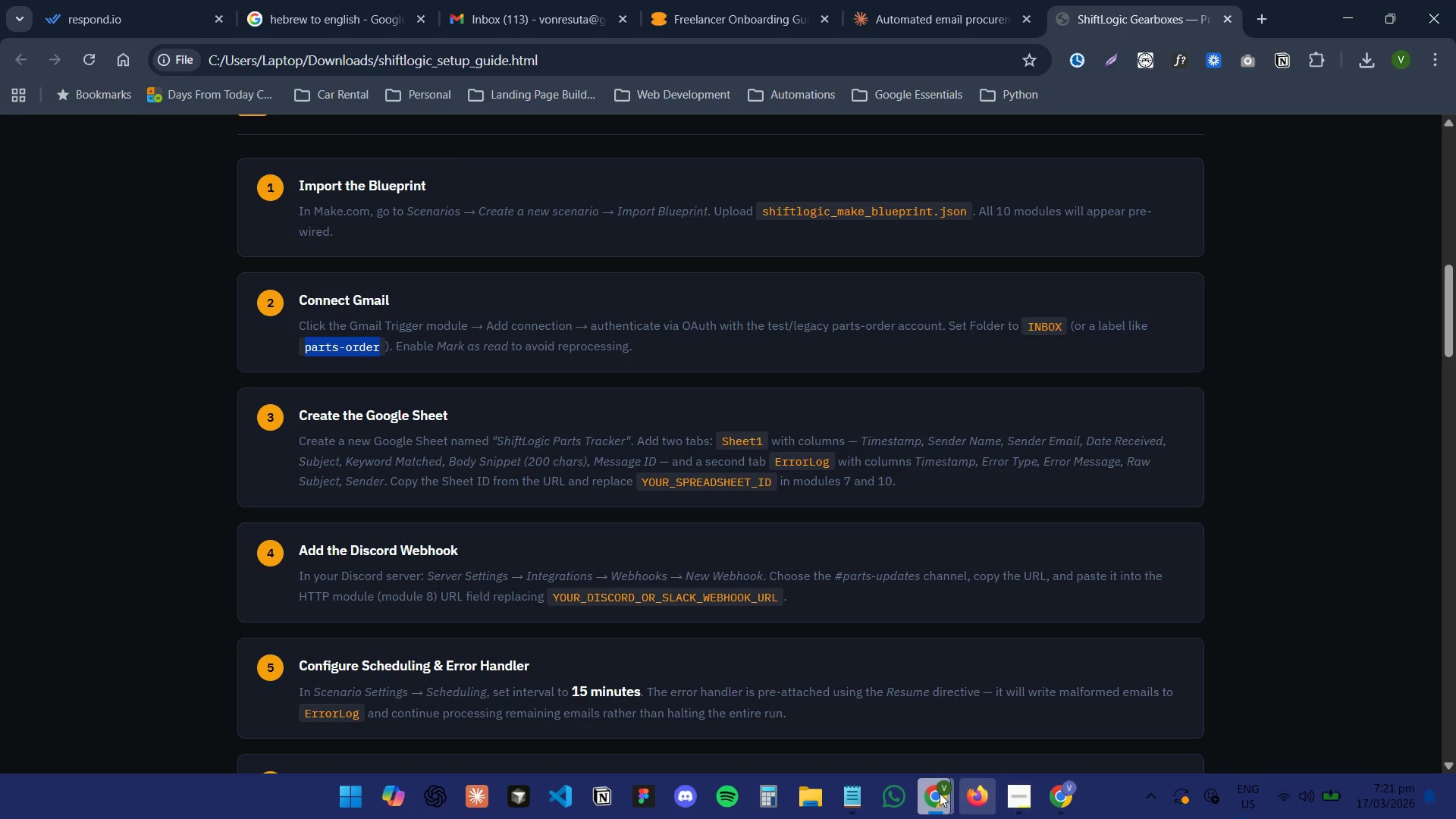 
left_click([939, 795])
 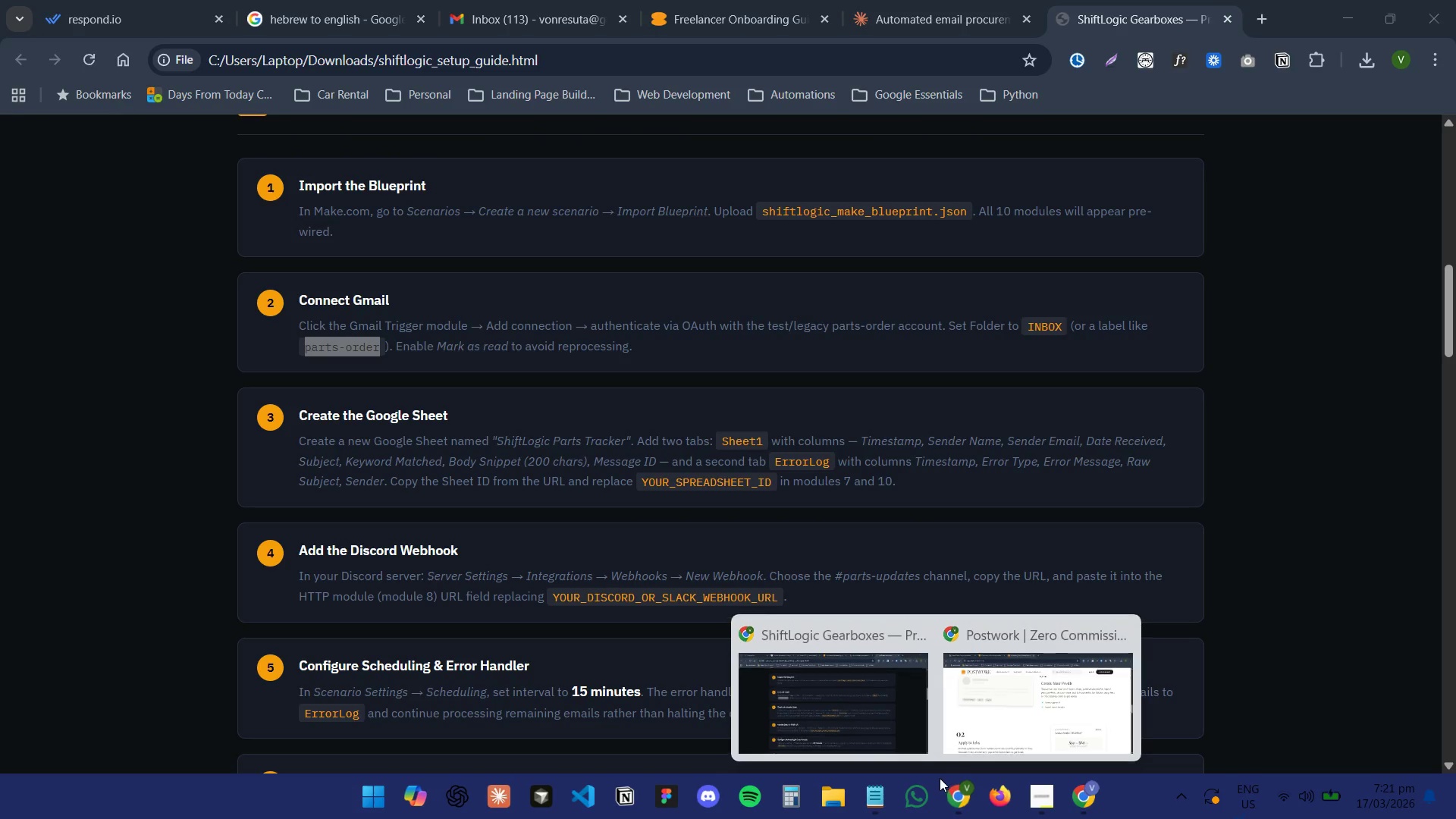 
left_click([1023, 720])
 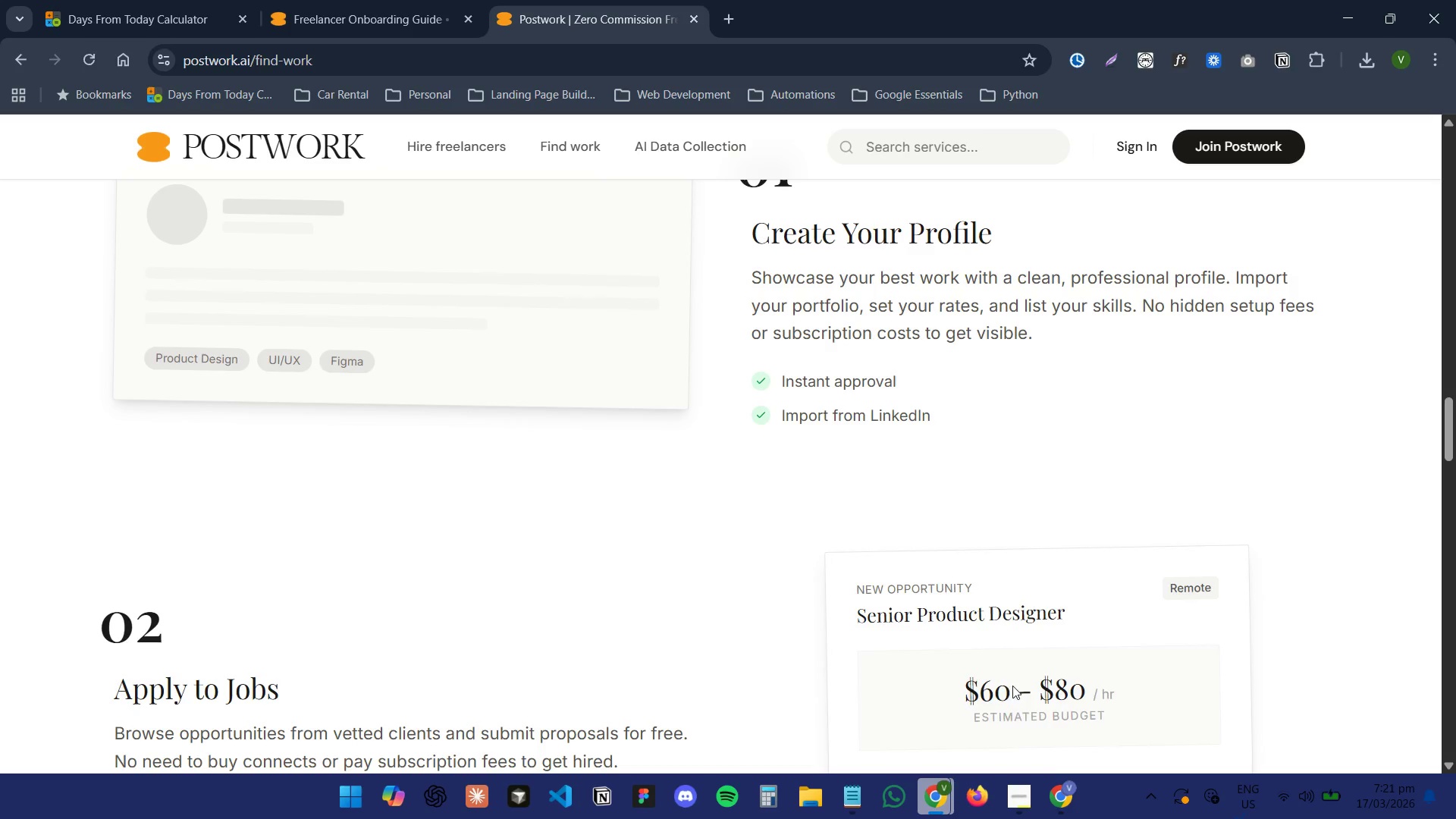 
left_click([1062, 789])
 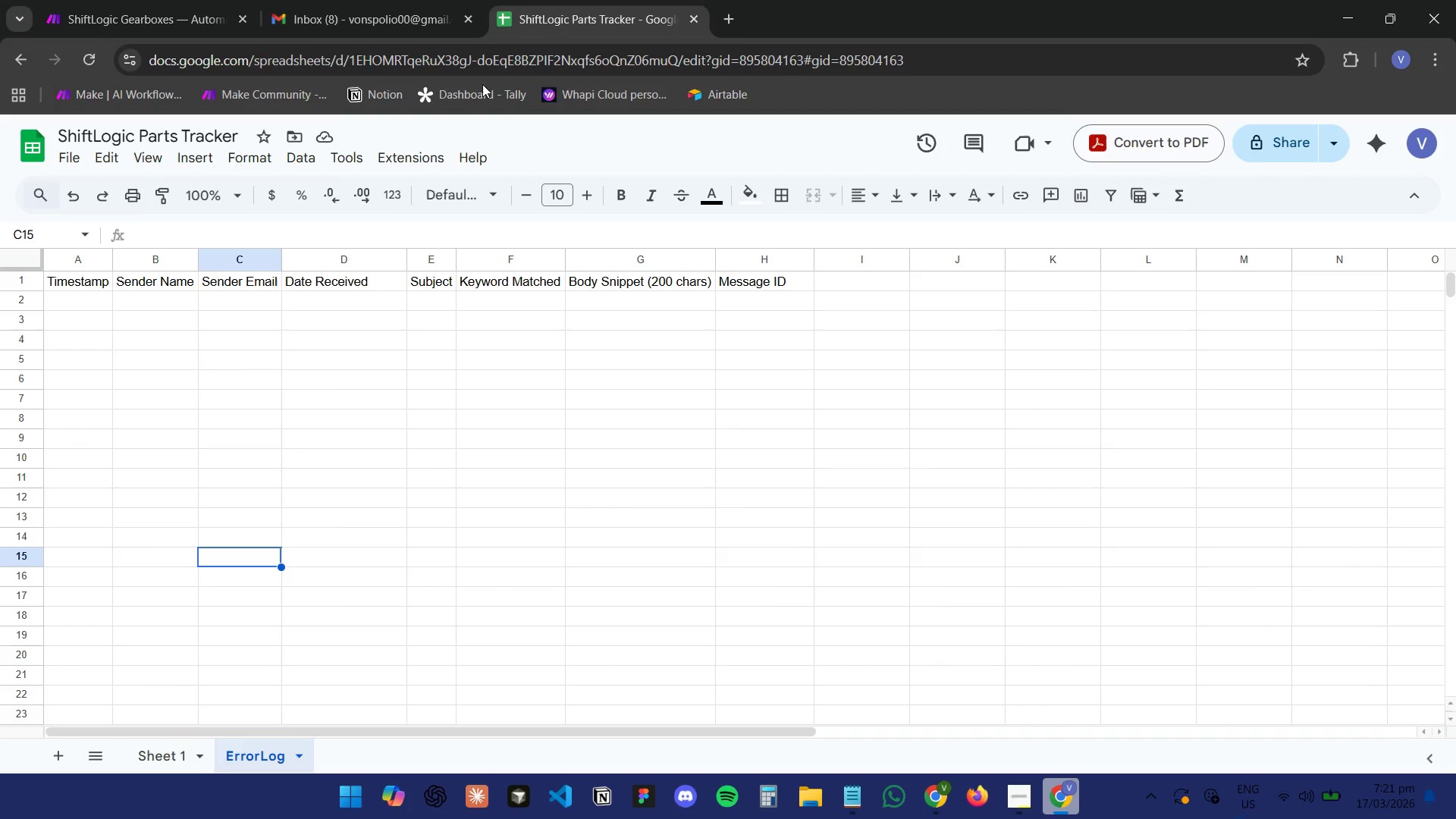 
left_click([187, 0])
 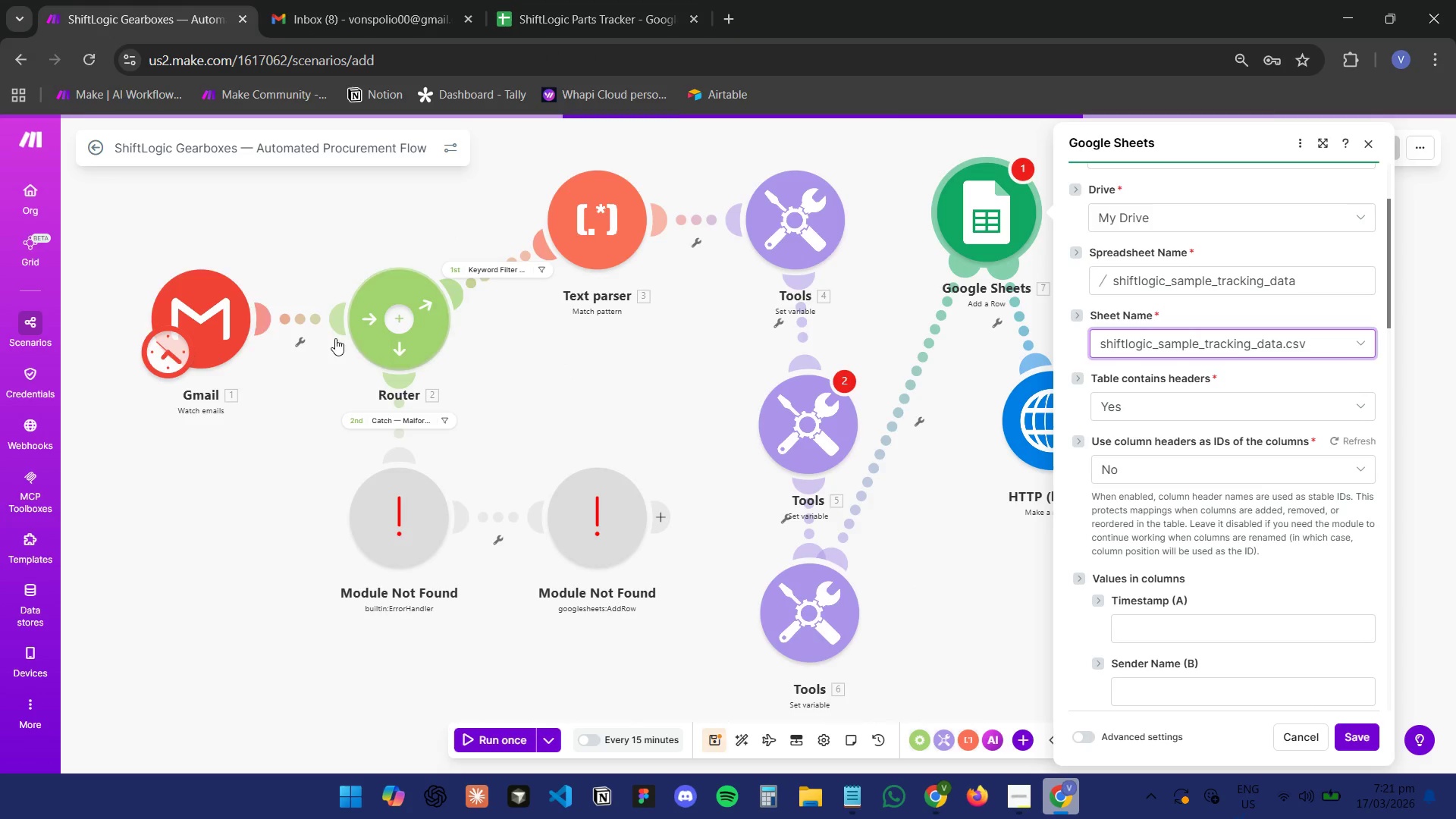 
left_click([177, 310])
 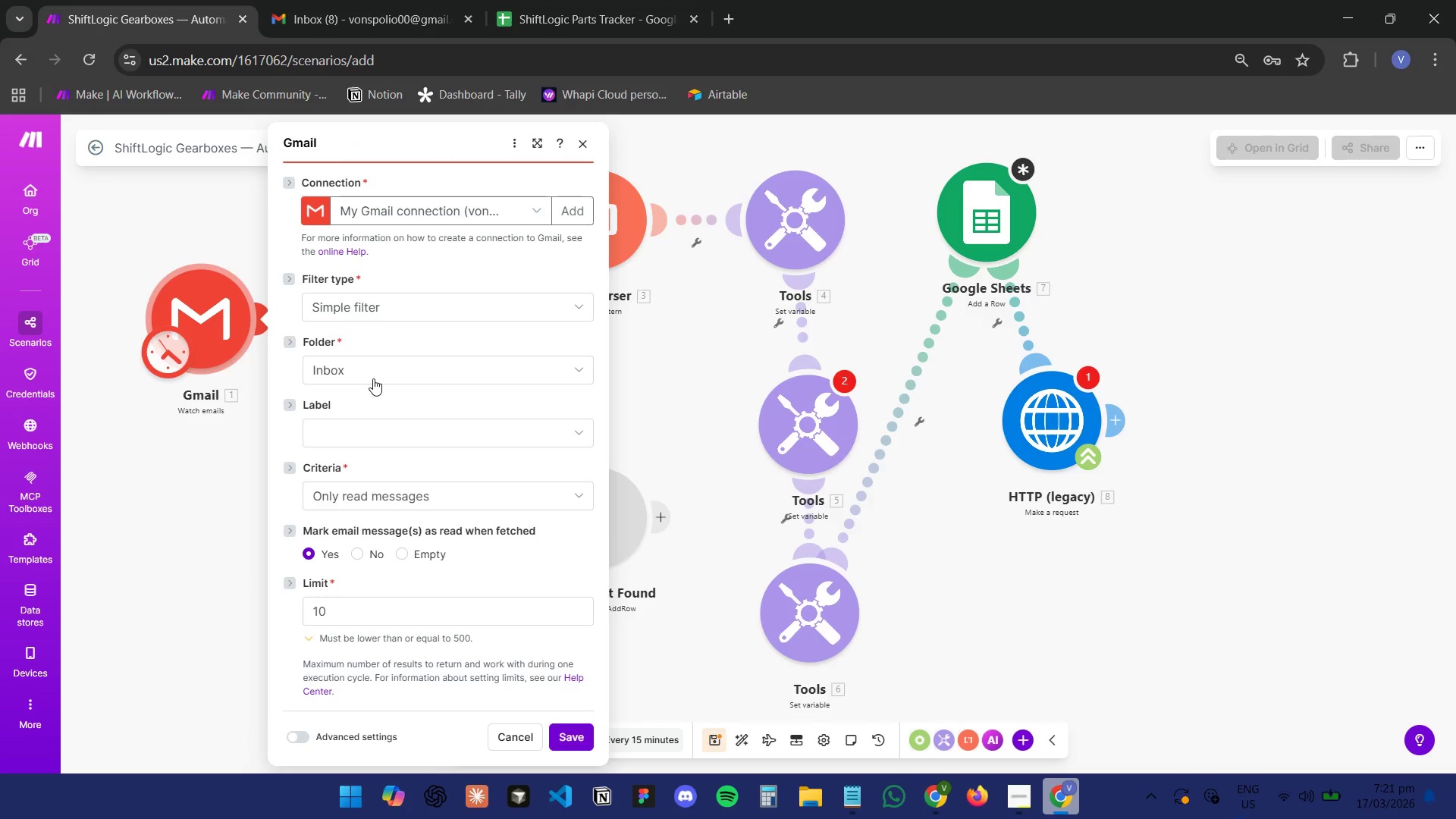 
left_click([384, 434])
 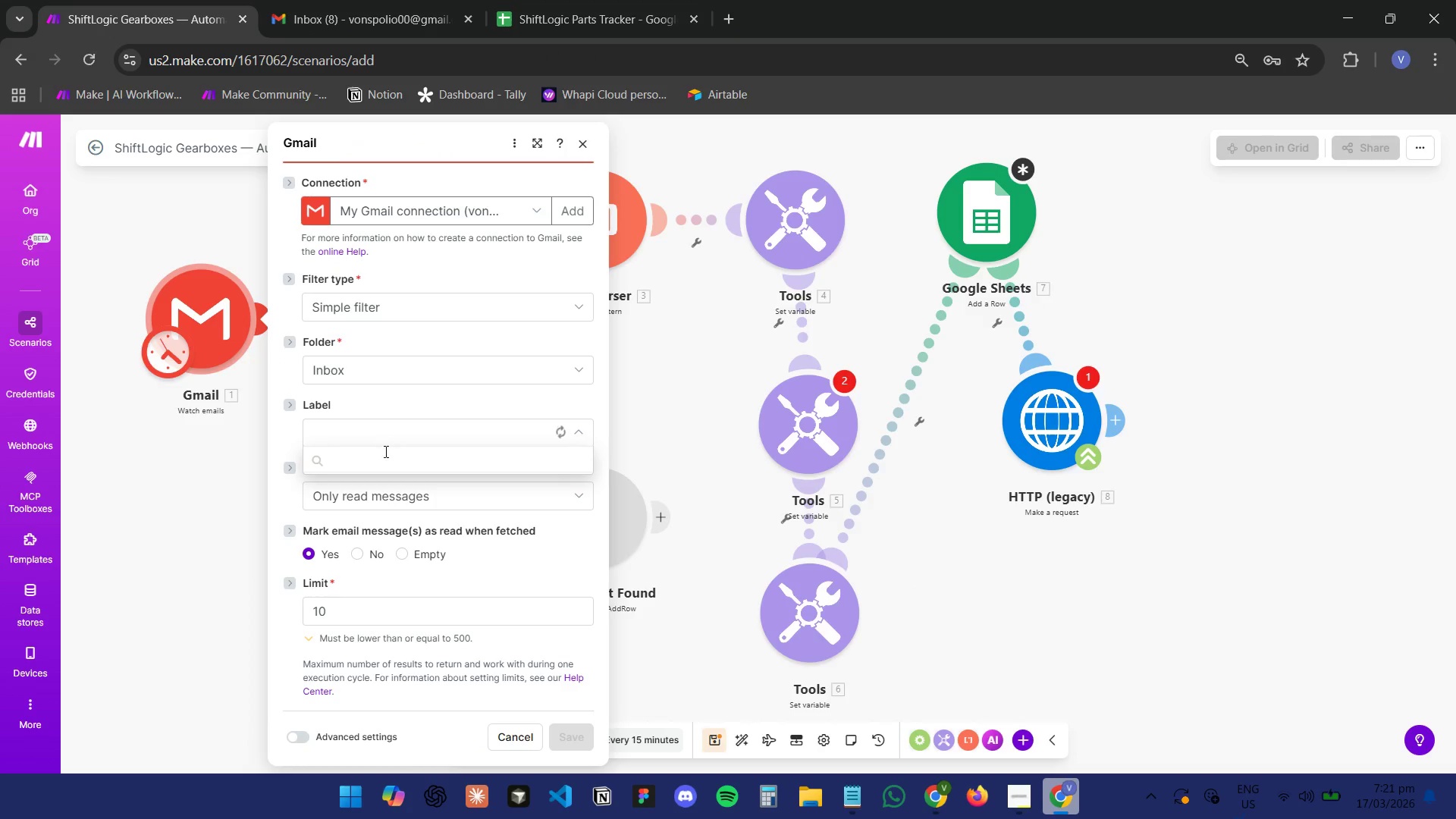 
hold_key(key=ControlLeft, duration=1.5)
 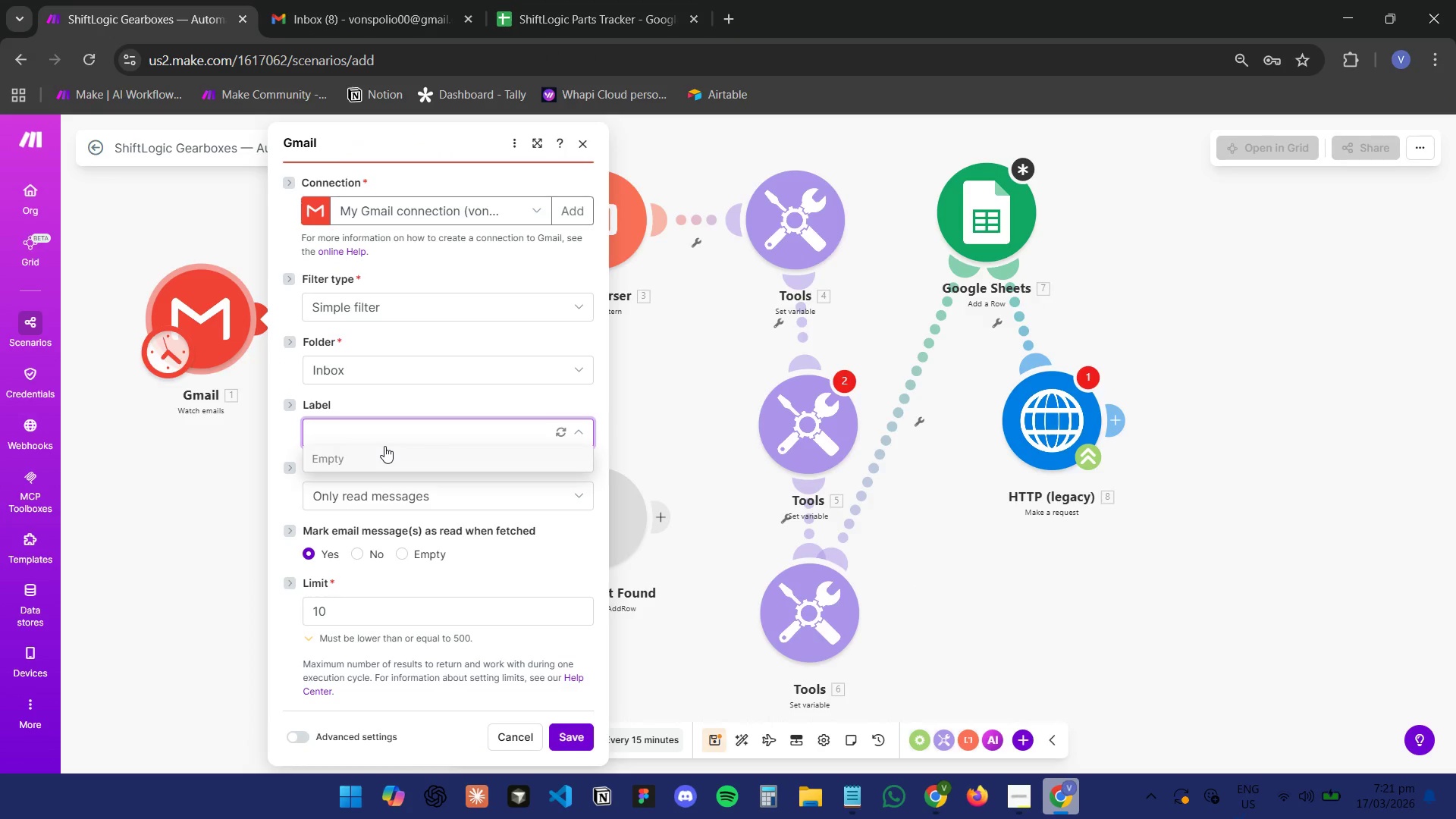 
key(Control+ControlLeft)
 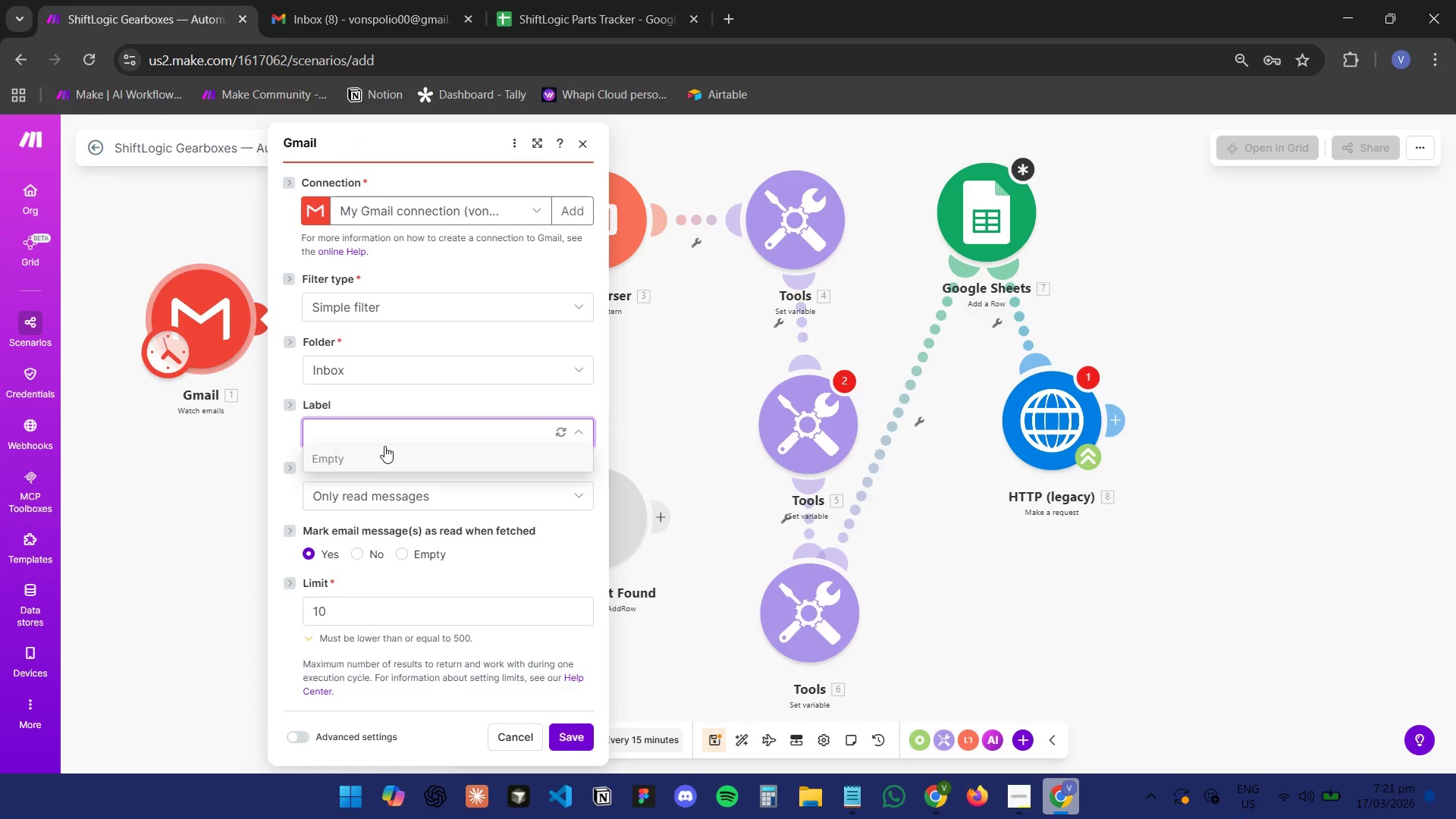 
key(Control+ControlLeft)
 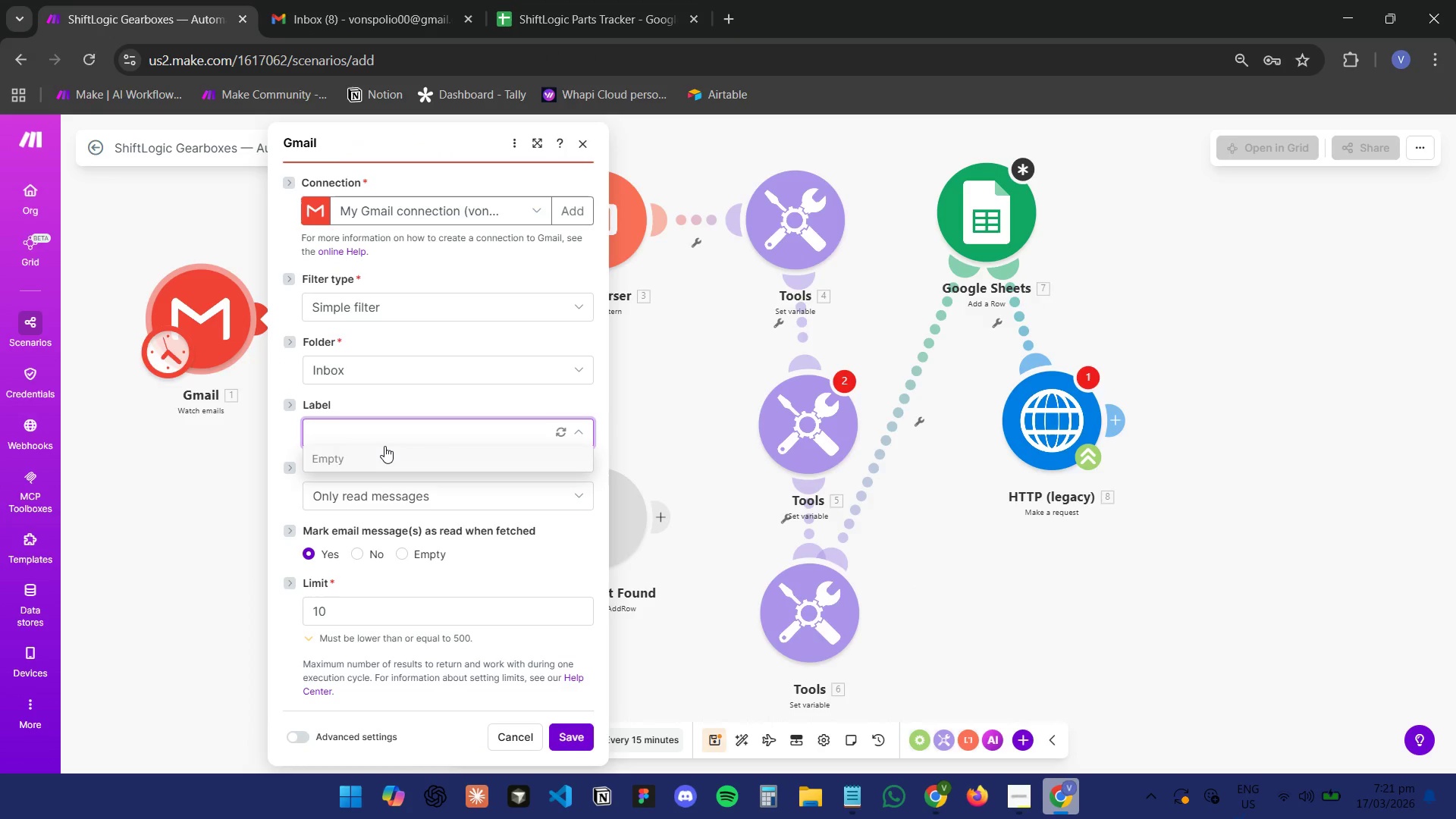 
key(Control+ControlLeft)
 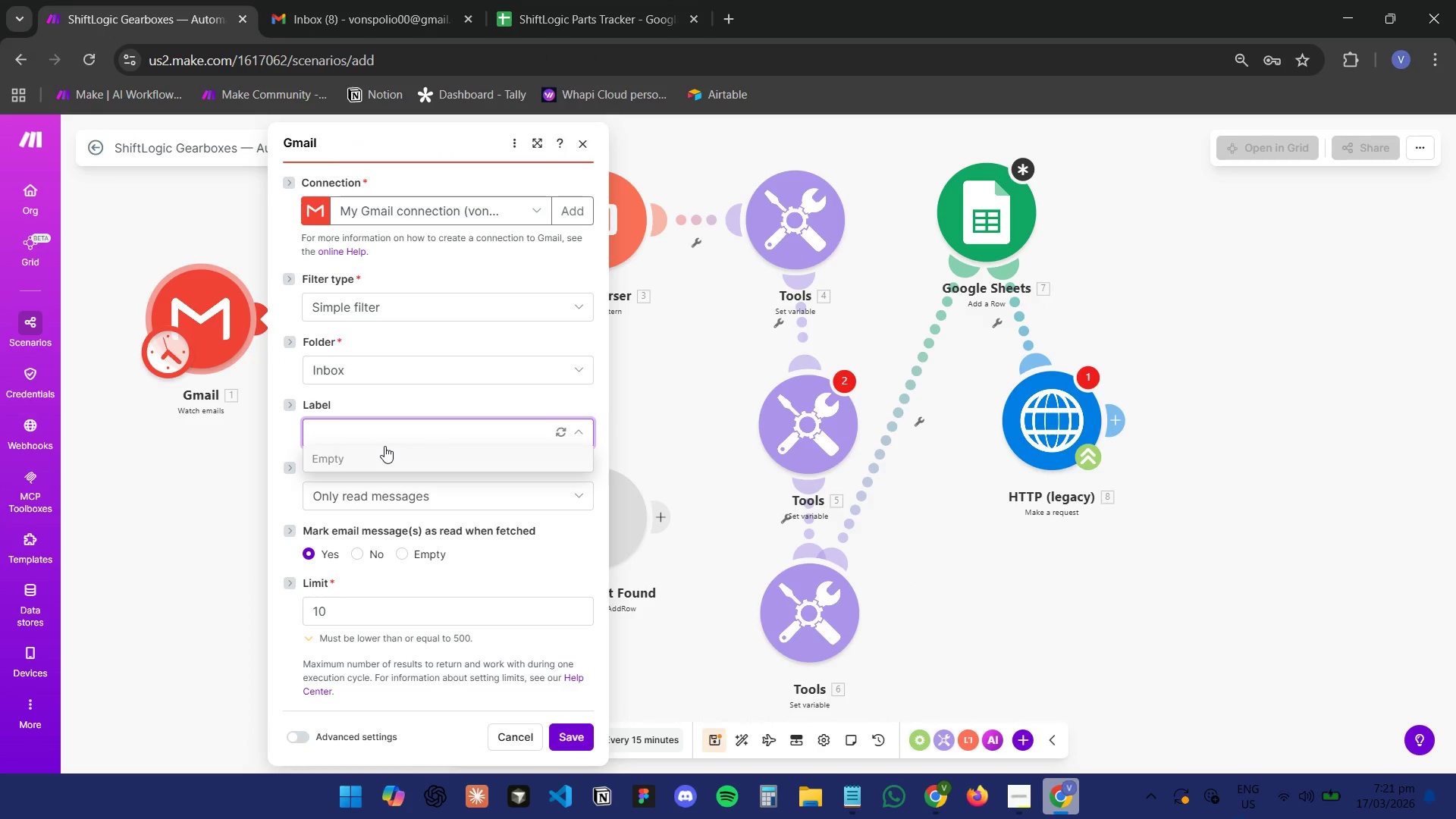 
key(Control+ControlLeft)
 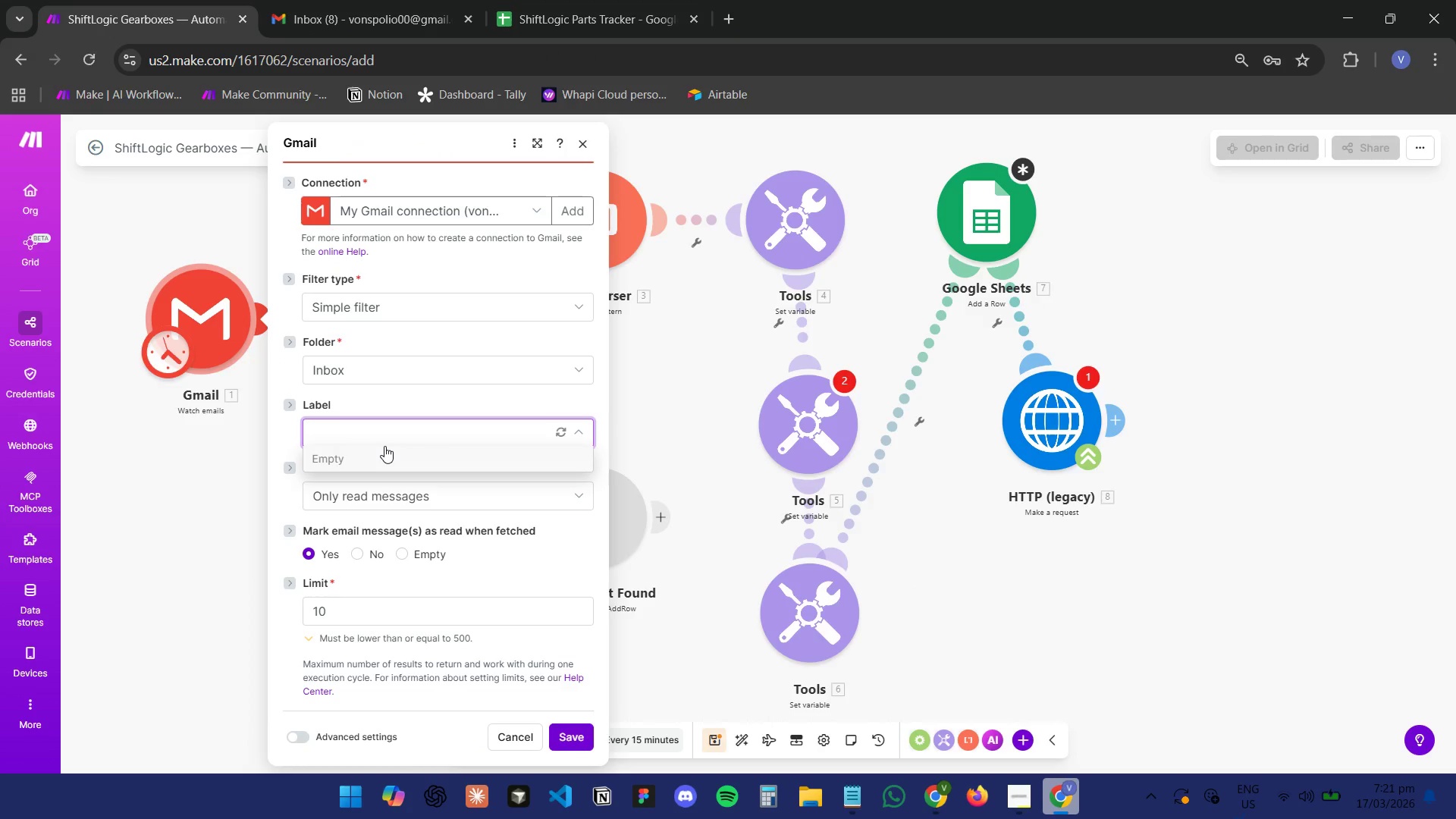 
key(Control+ControlLeft)
 